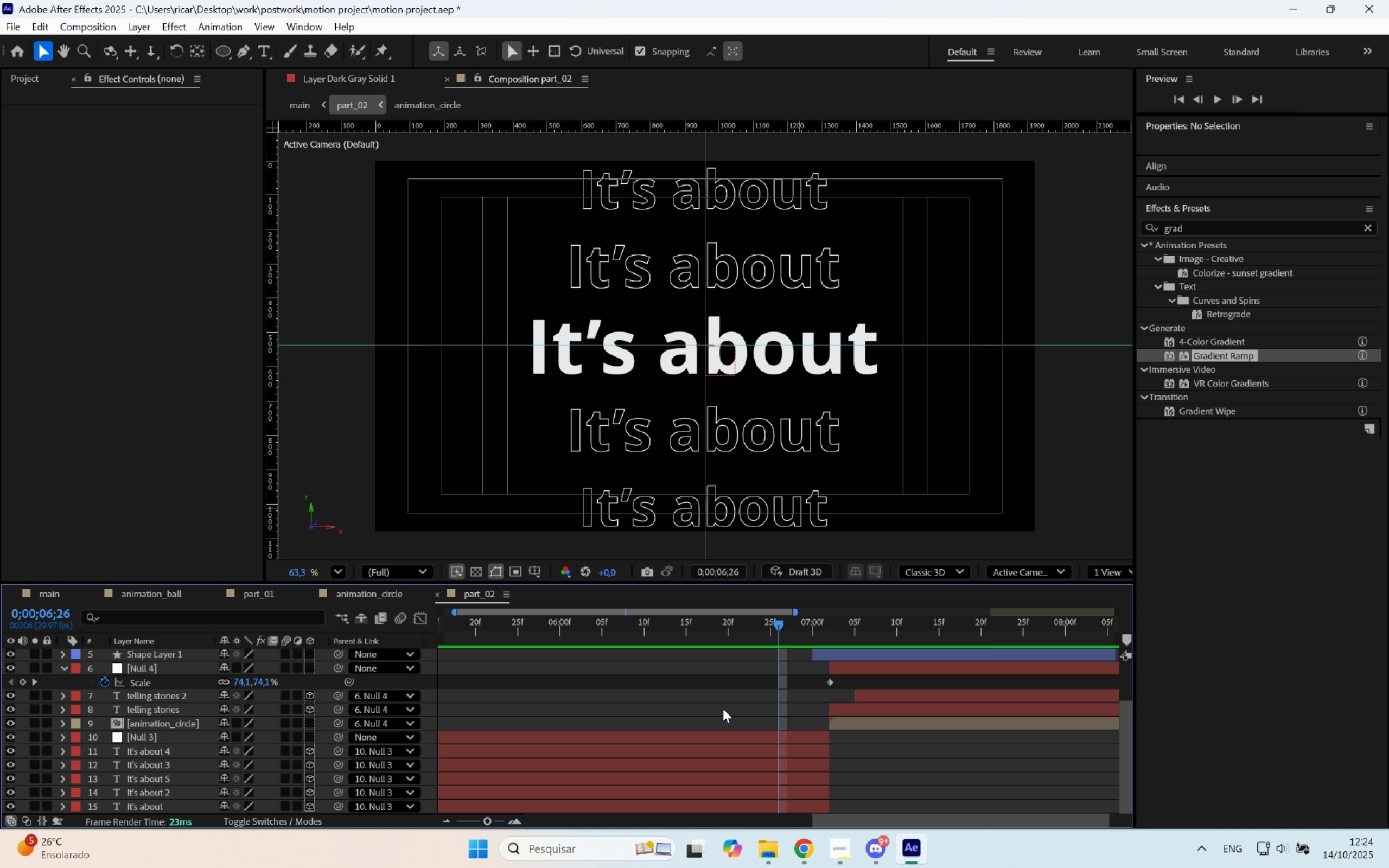 
key(Control+ControlLeft)
 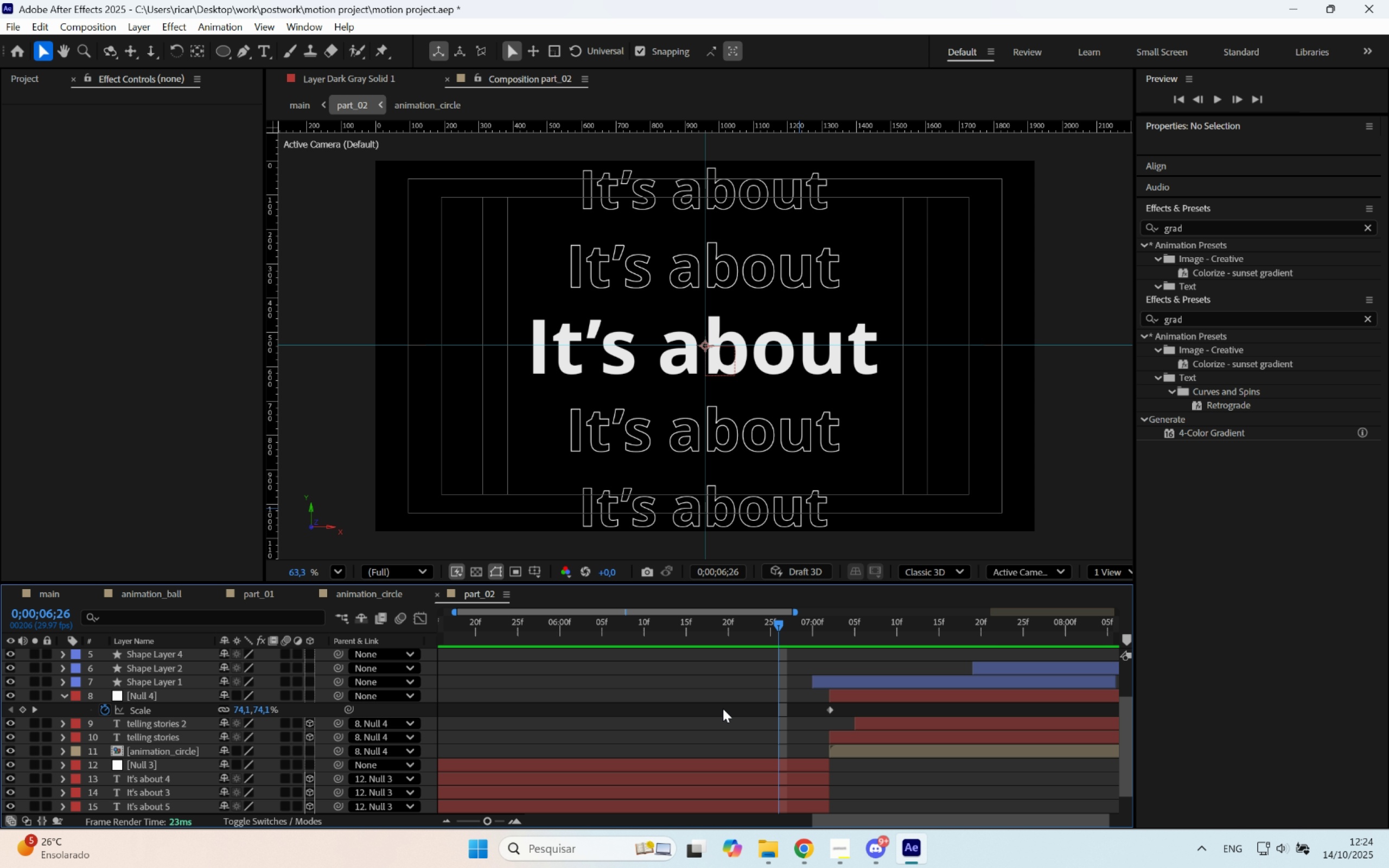 
key(Control+V)
 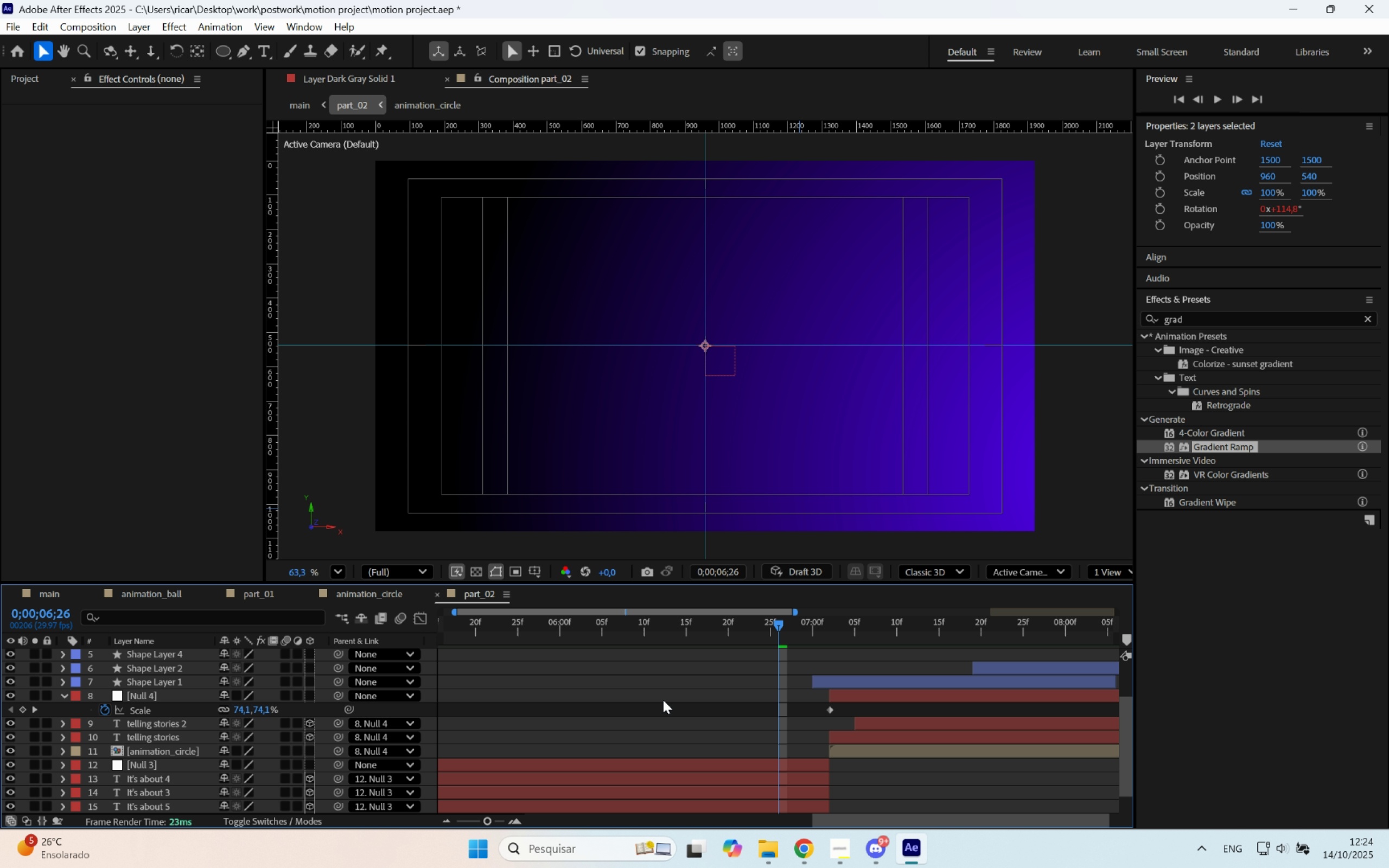 
scroll: coordinate [271, 700], scroll_direction: down, amount: 12.0
 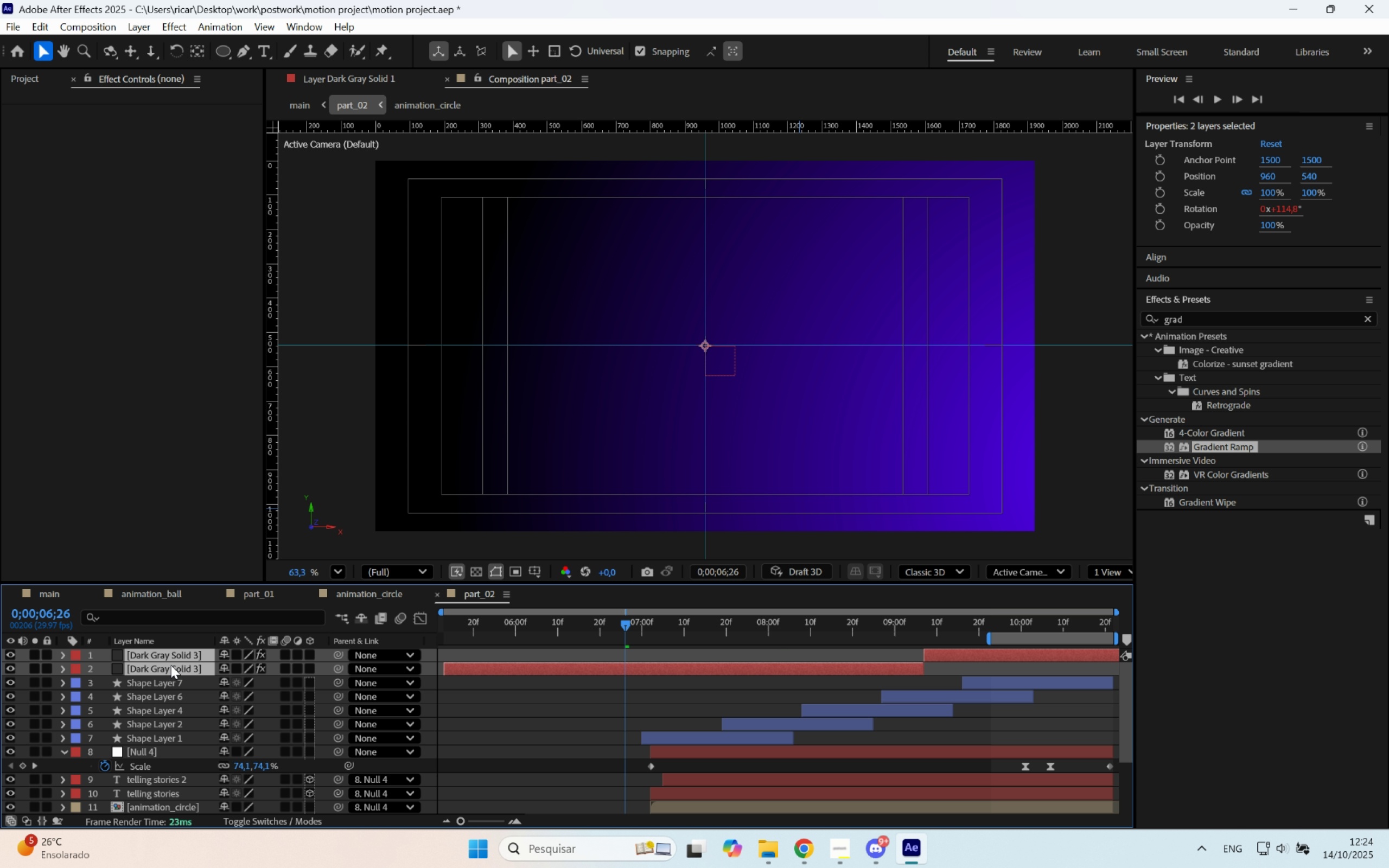 
hold_key(key=AltLeft, duration=0.61)
 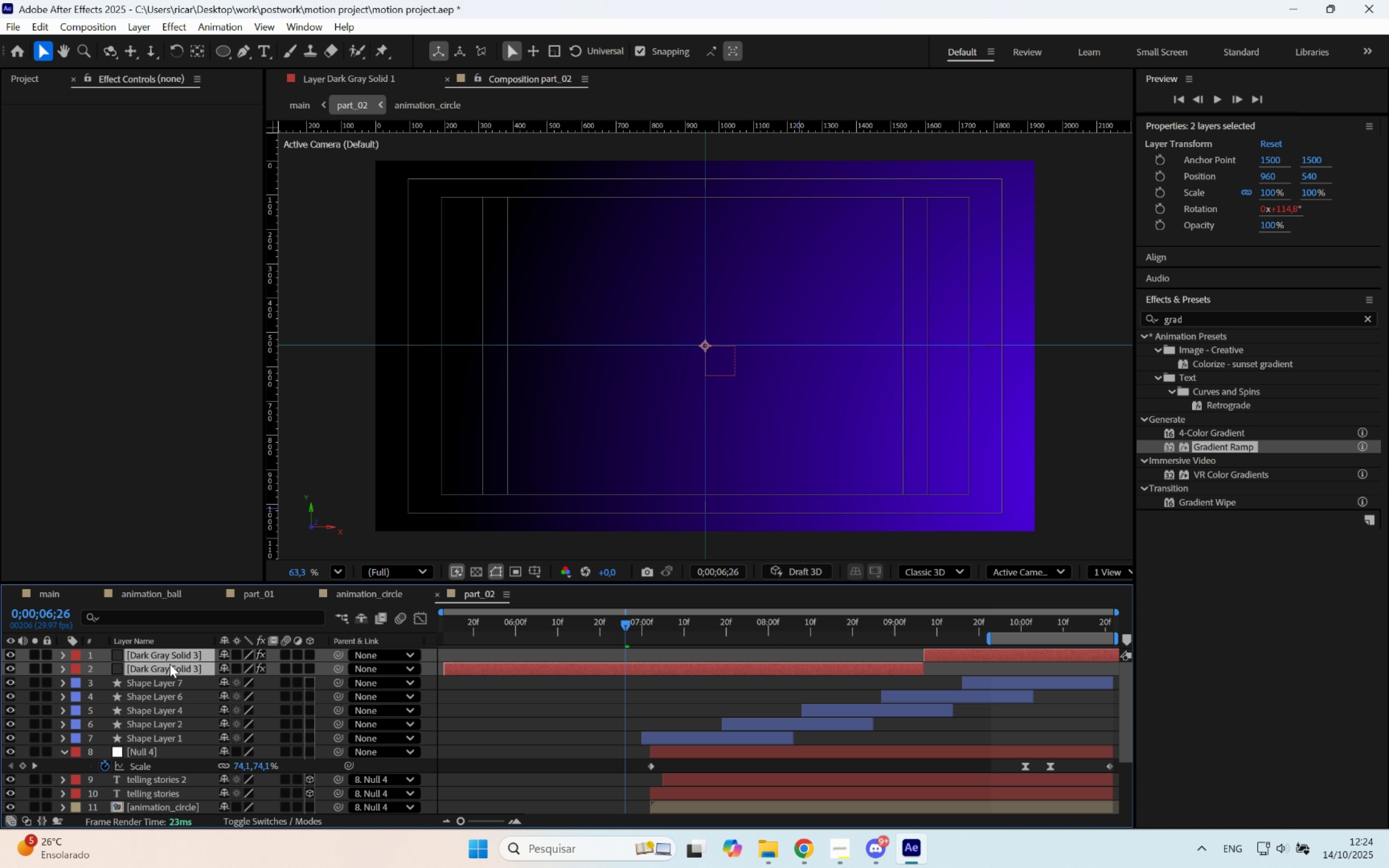 
left_click_drag(start_coordinate=[171, 665], to_coordinate=[239, 812])
 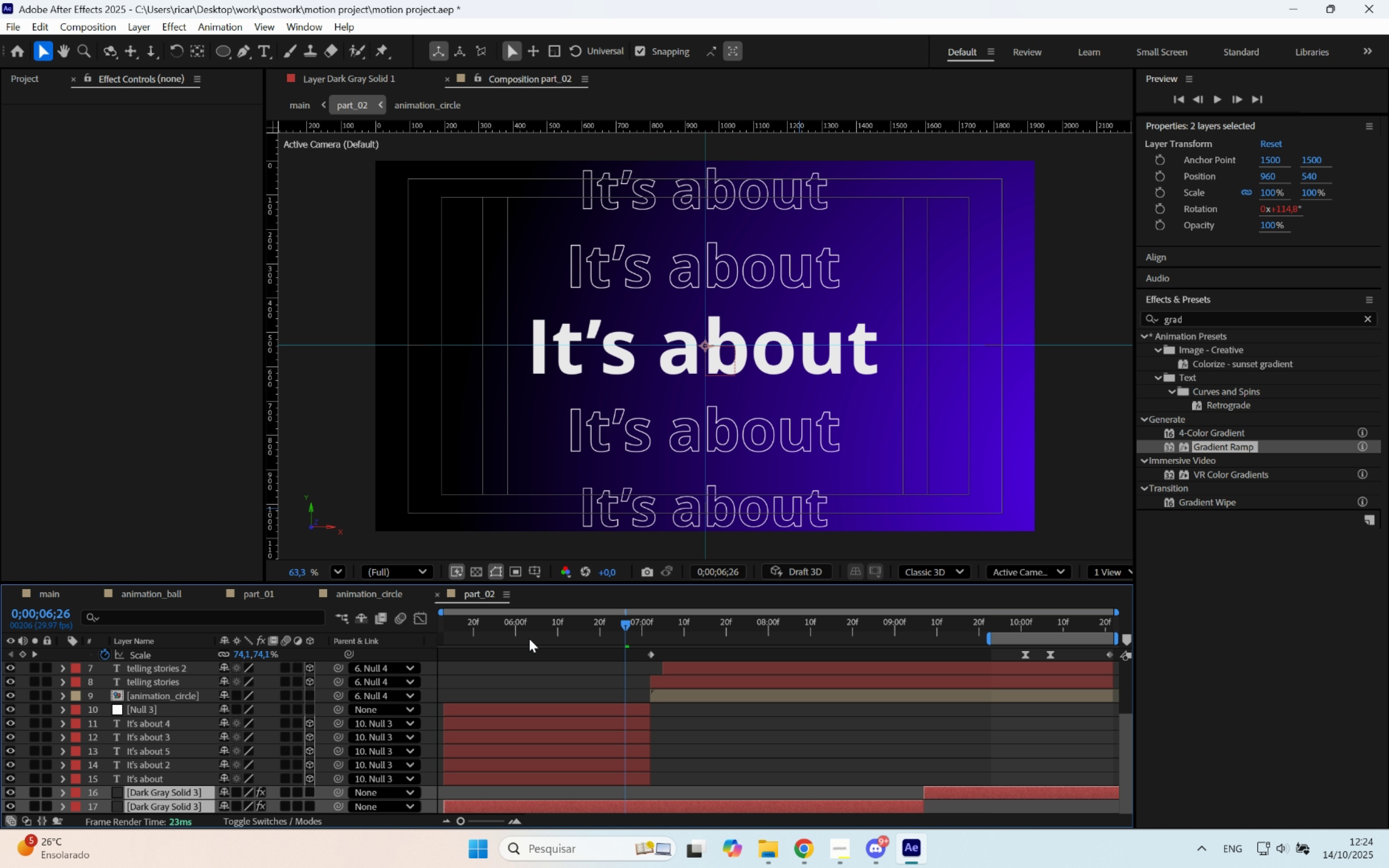 
left_click_drag(start_coordinate=[525, 626], to_coordinate=[340, 630])
 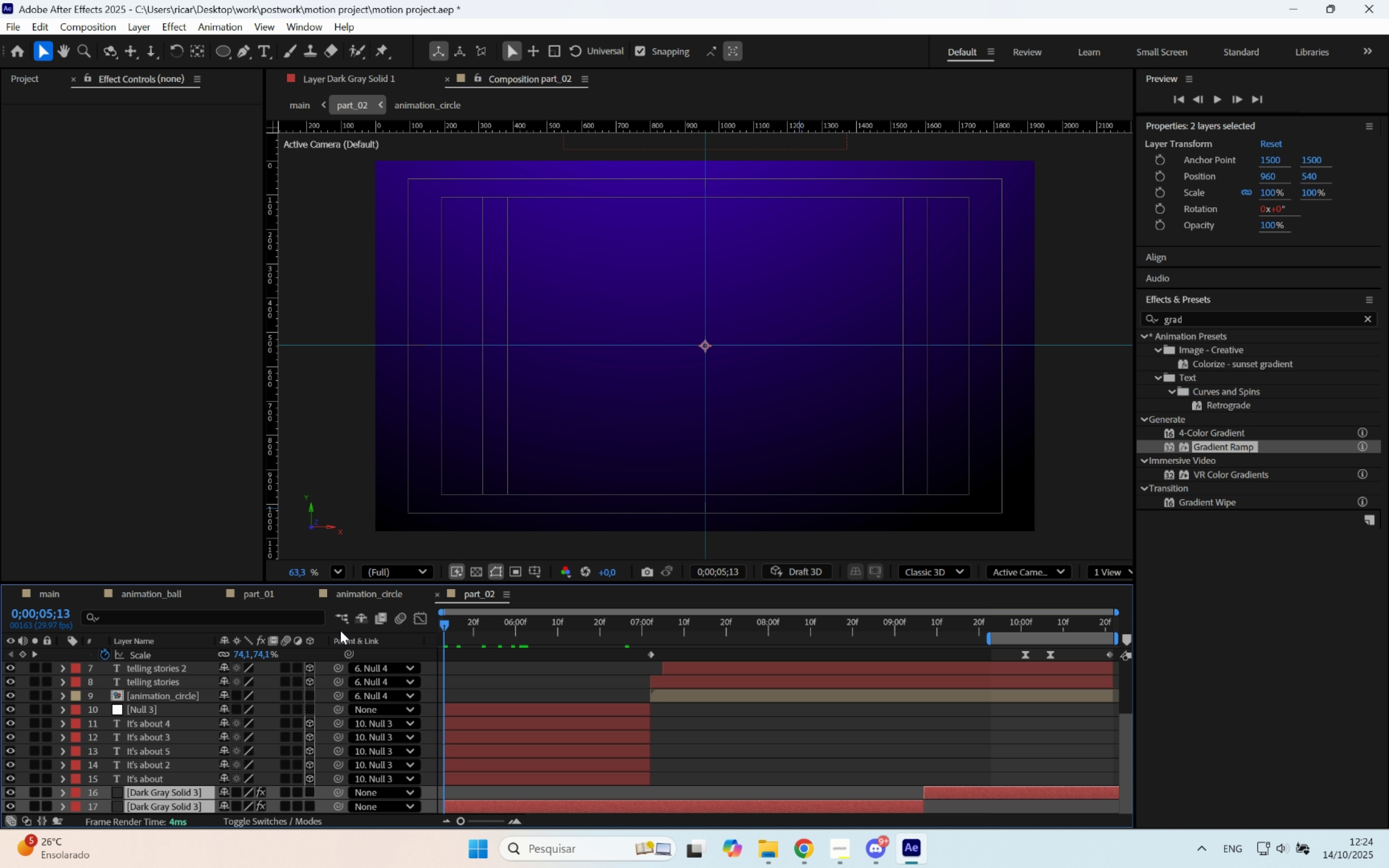 
key(B)
 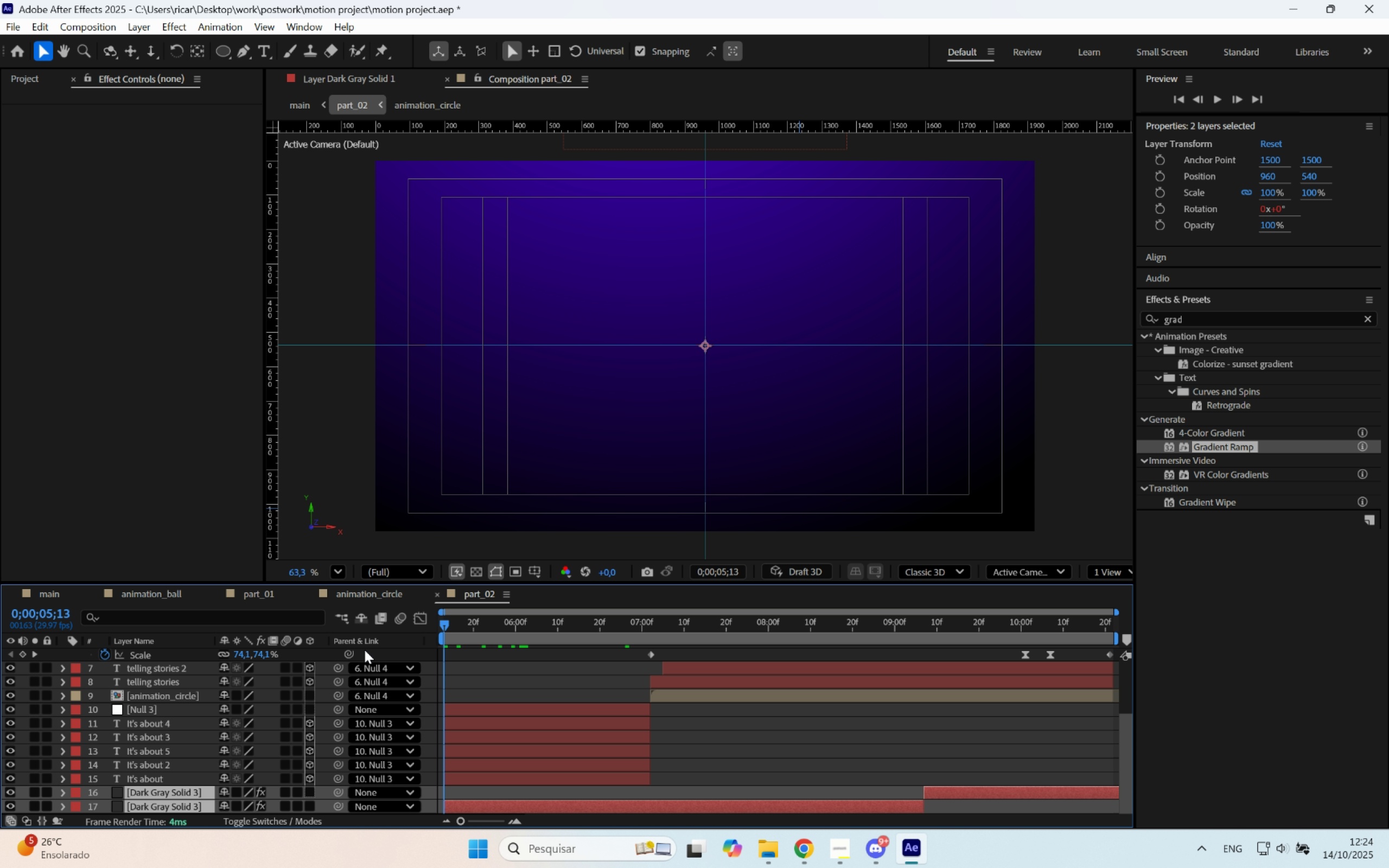 
key(Space)
 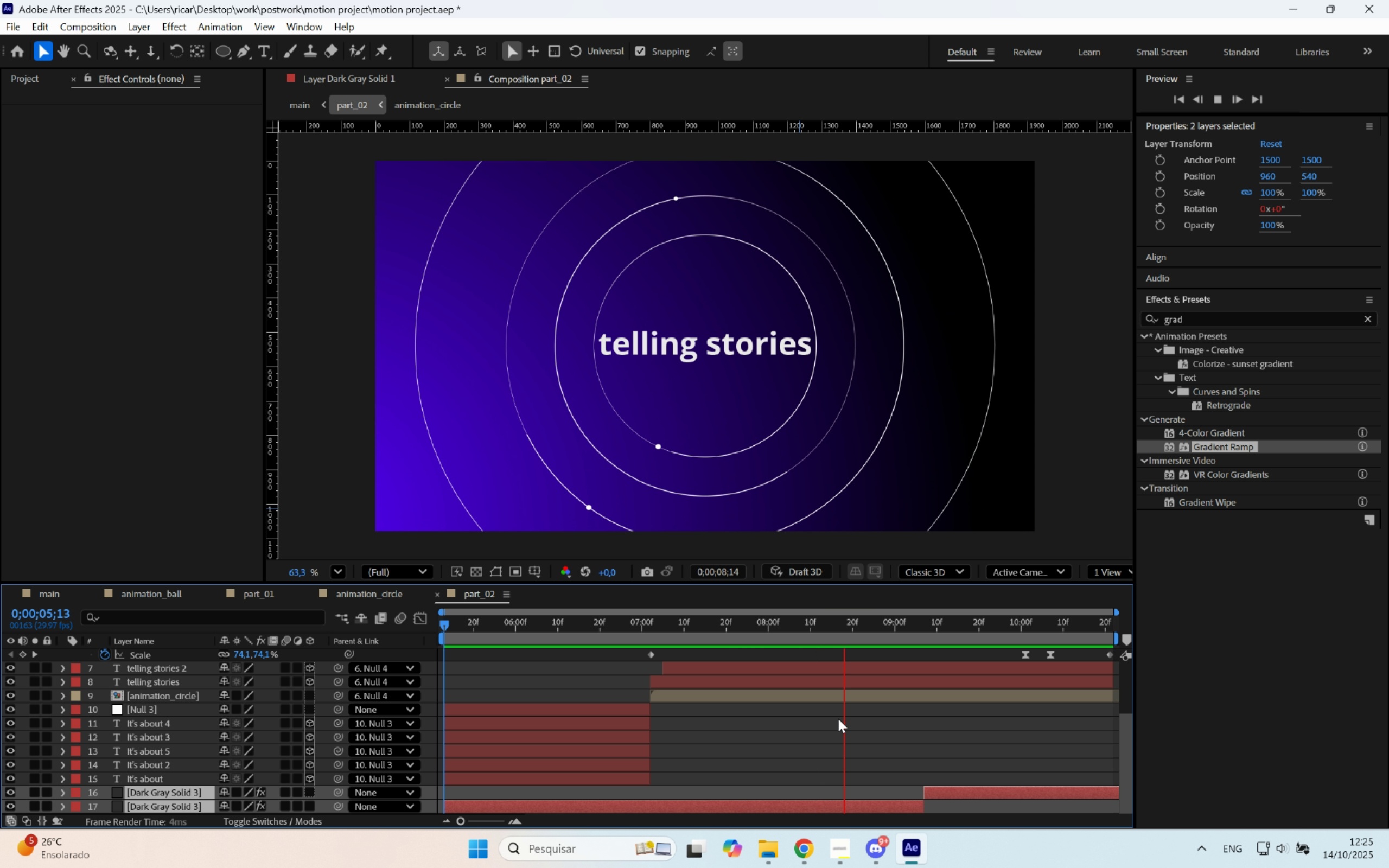 
key(Space)
 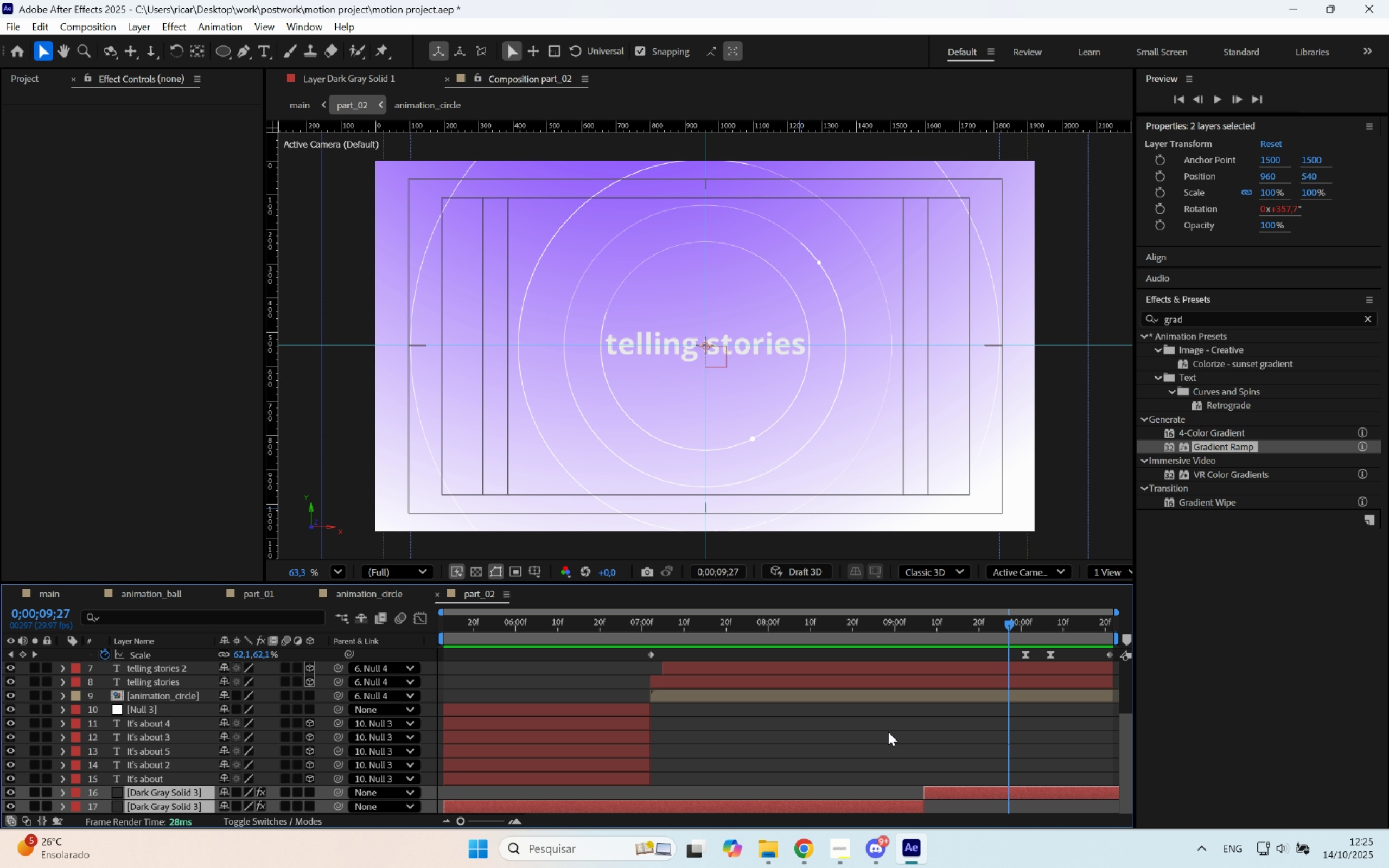 
left_click([888, 732])
 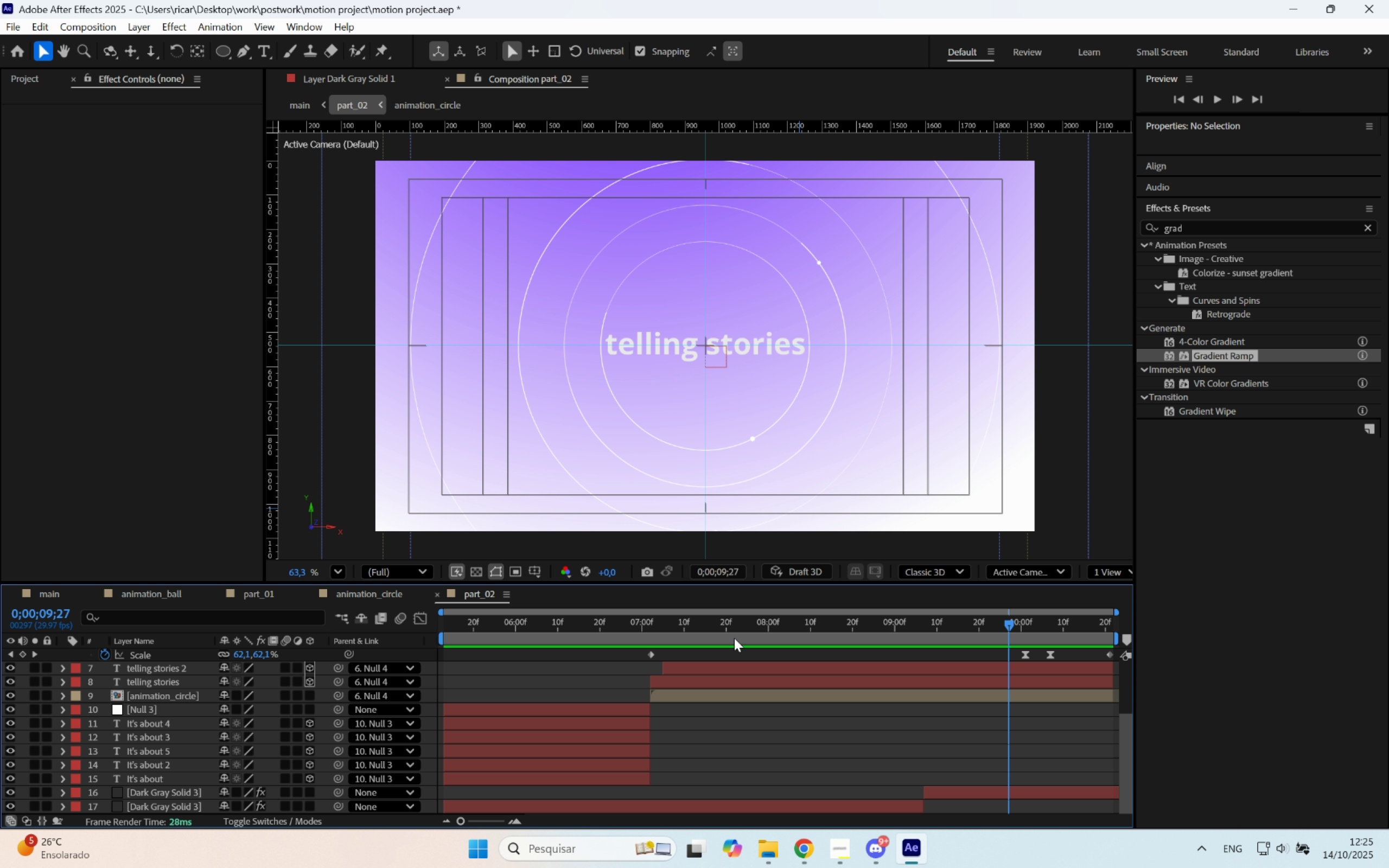 
left_click_drag(start_coordinate=[721, 618], to_coordinate=[748, 639])
 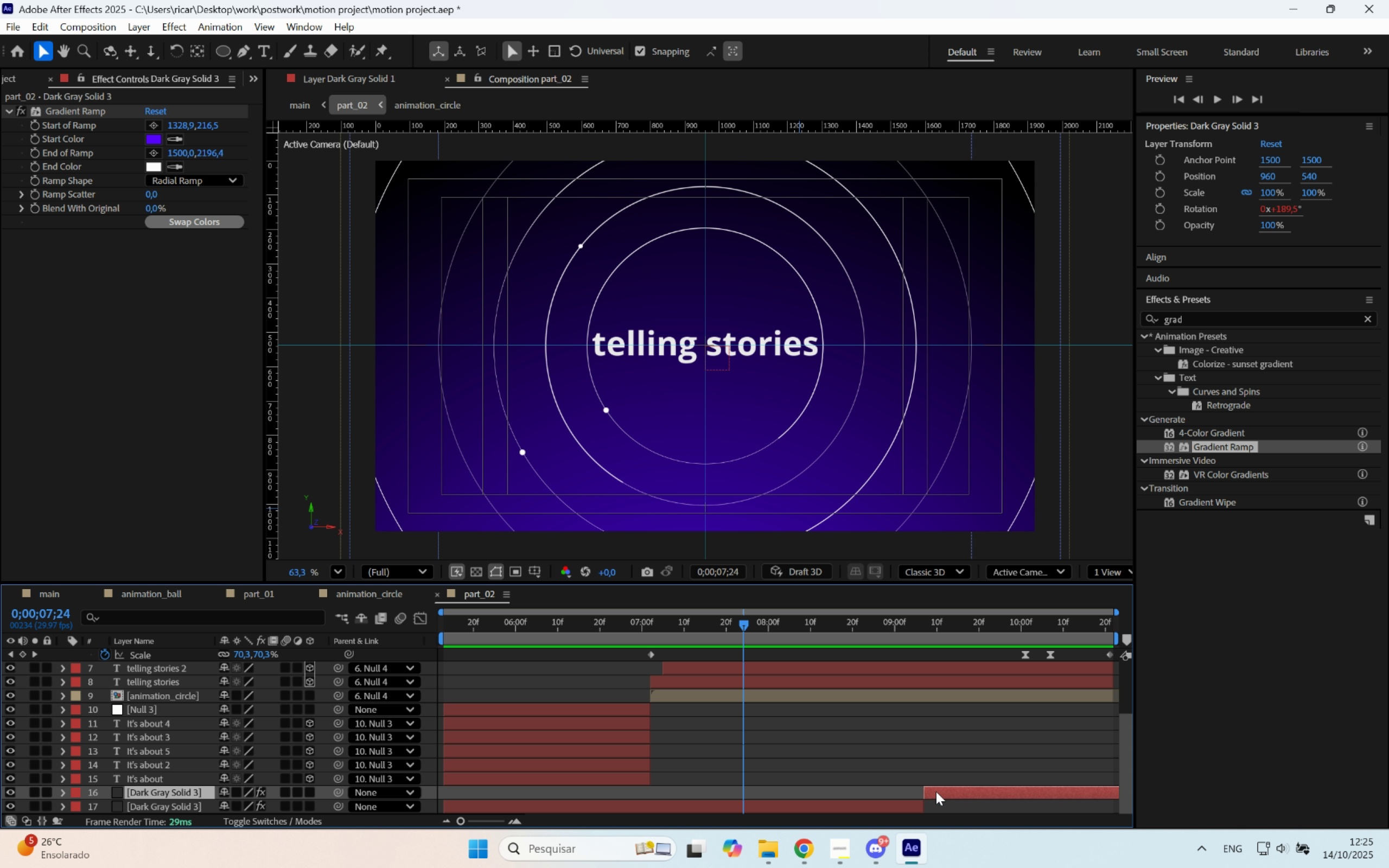 
key(Control+ControlLeft)
 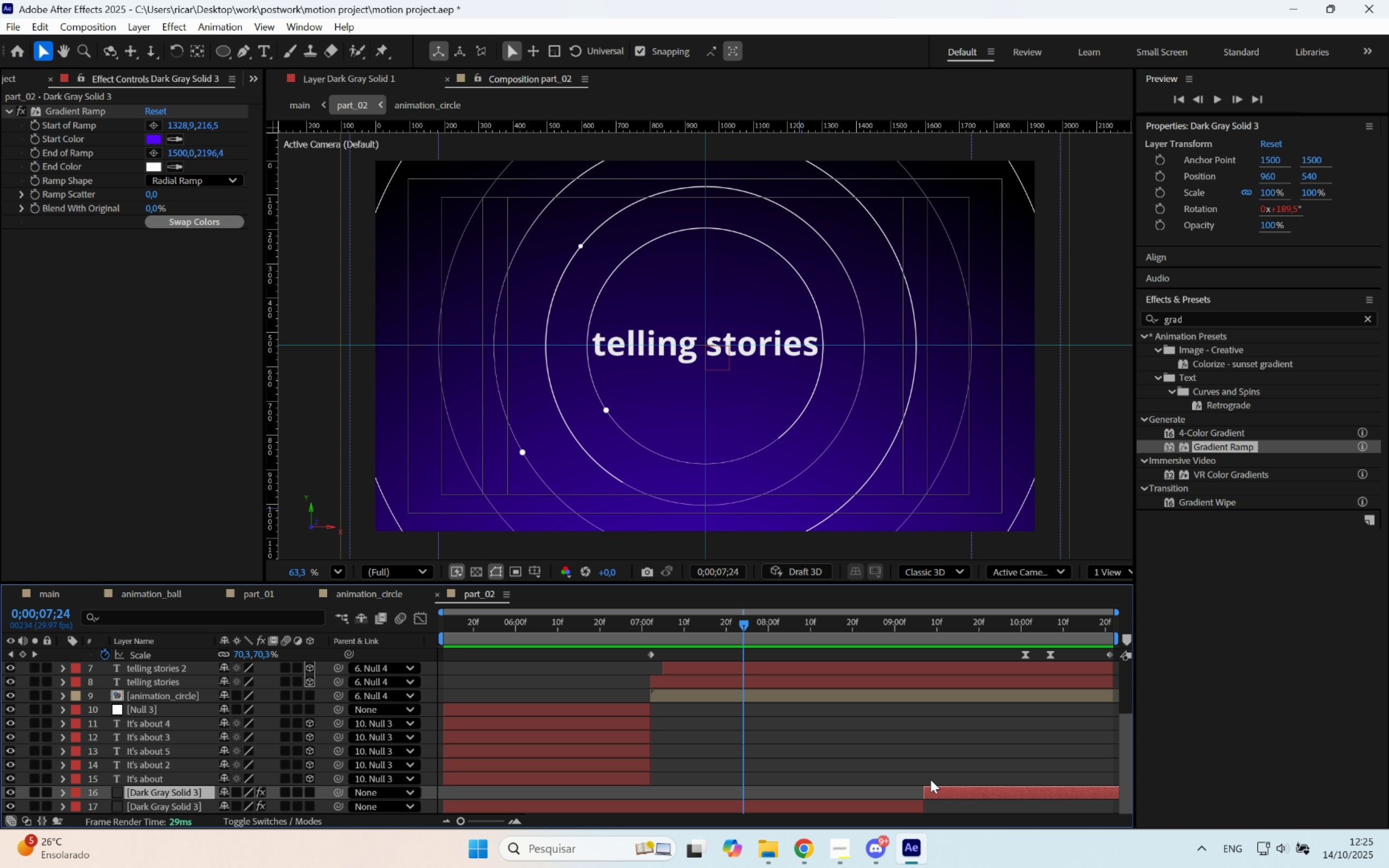 
key(Control+C)
 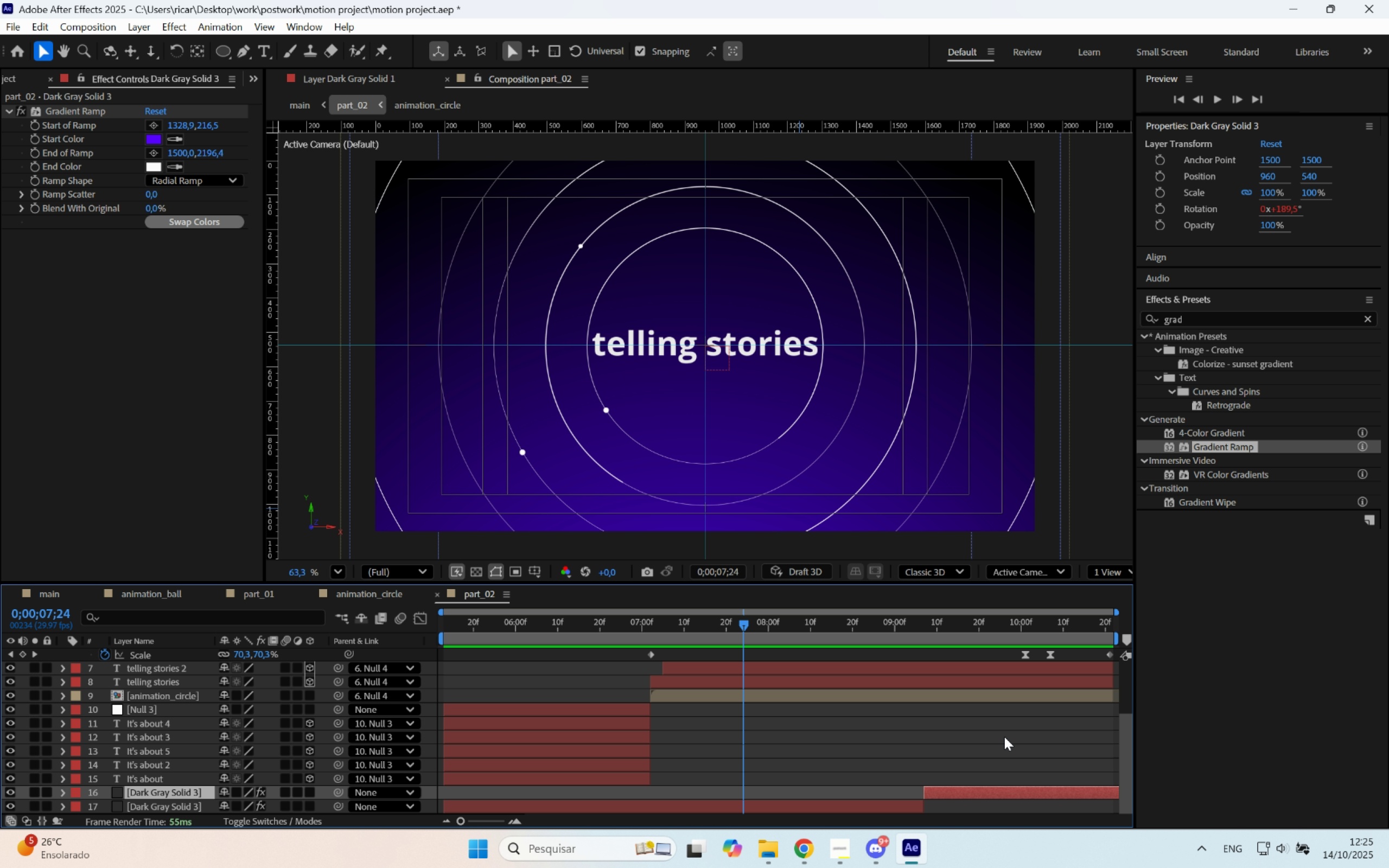 
key(Delete)
 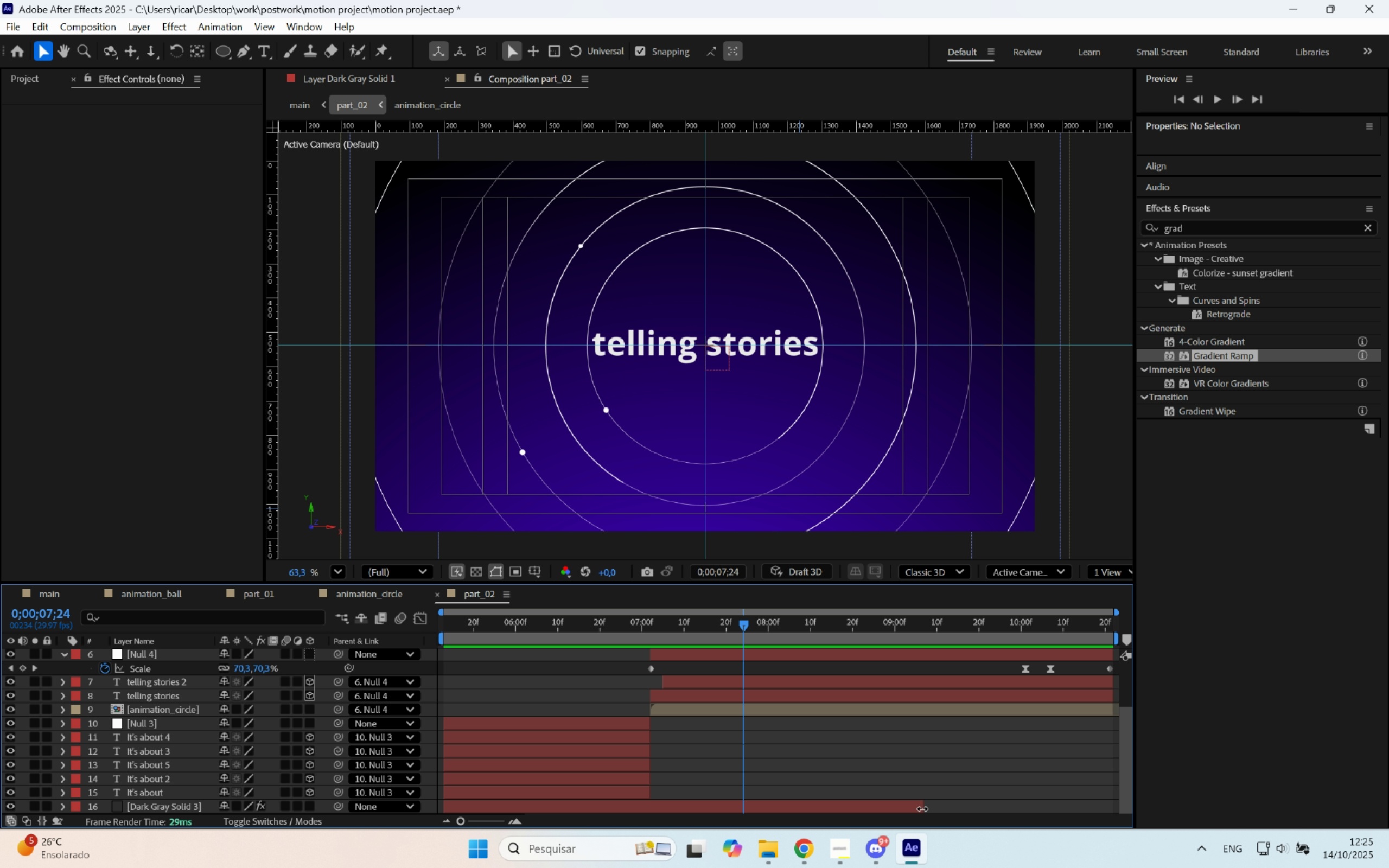 
left_click_drag(start_coordinate=[923, 809], to_coordinate=[1388, 813])
 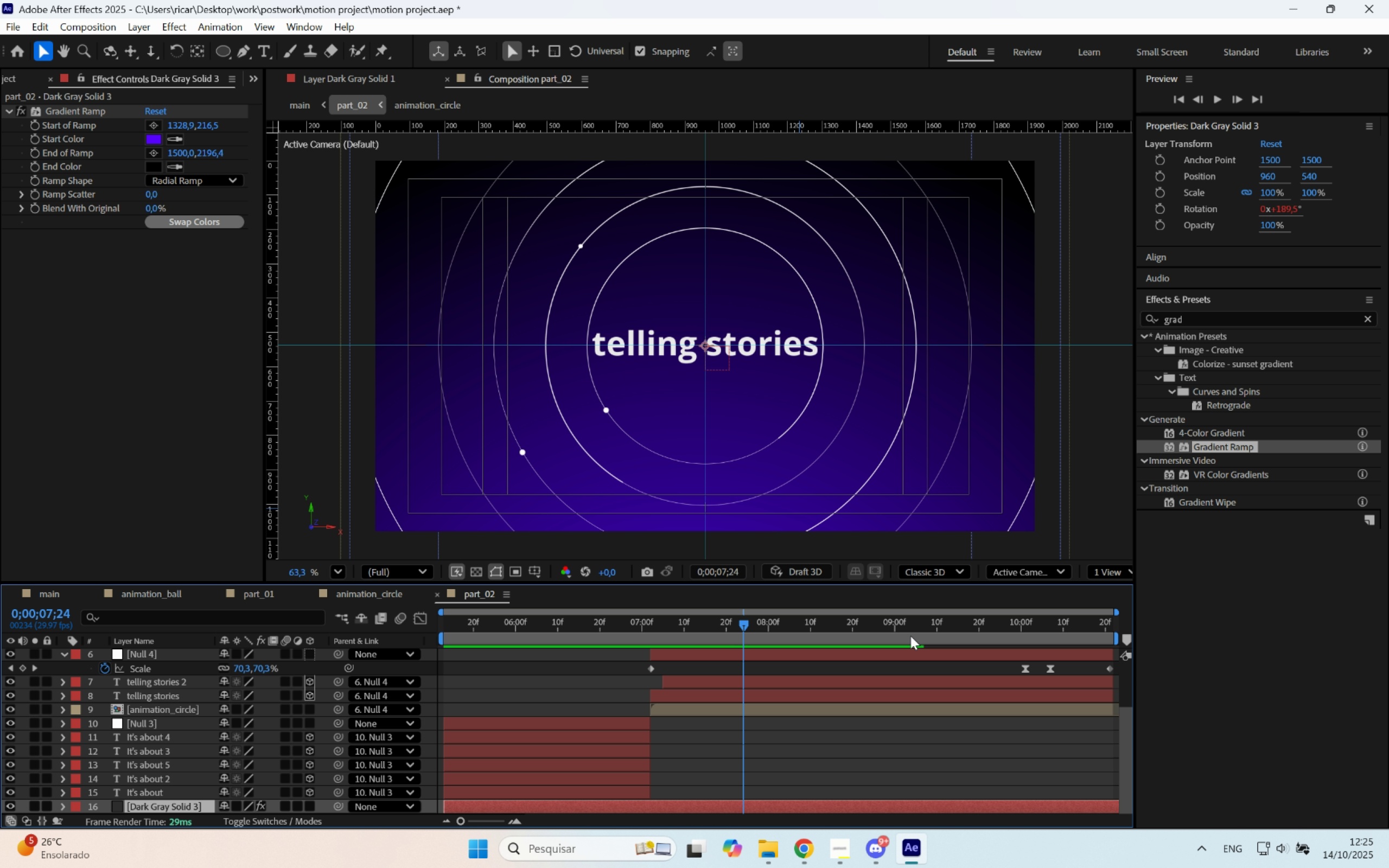 
left_click_drag(start_coordinate=[889, 624], to_coordinate=[1116, 653])
 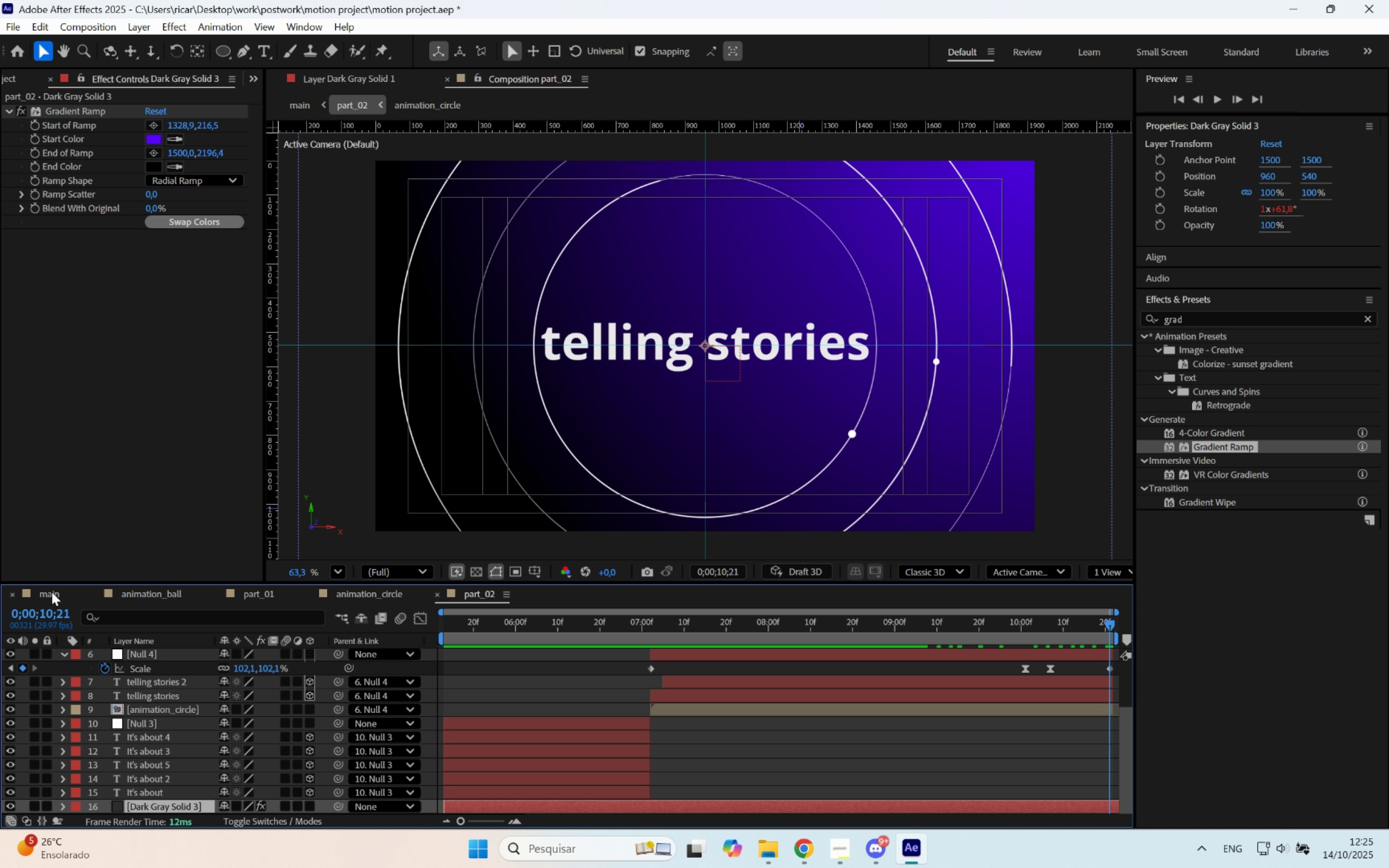 
left_click([49, 591])
 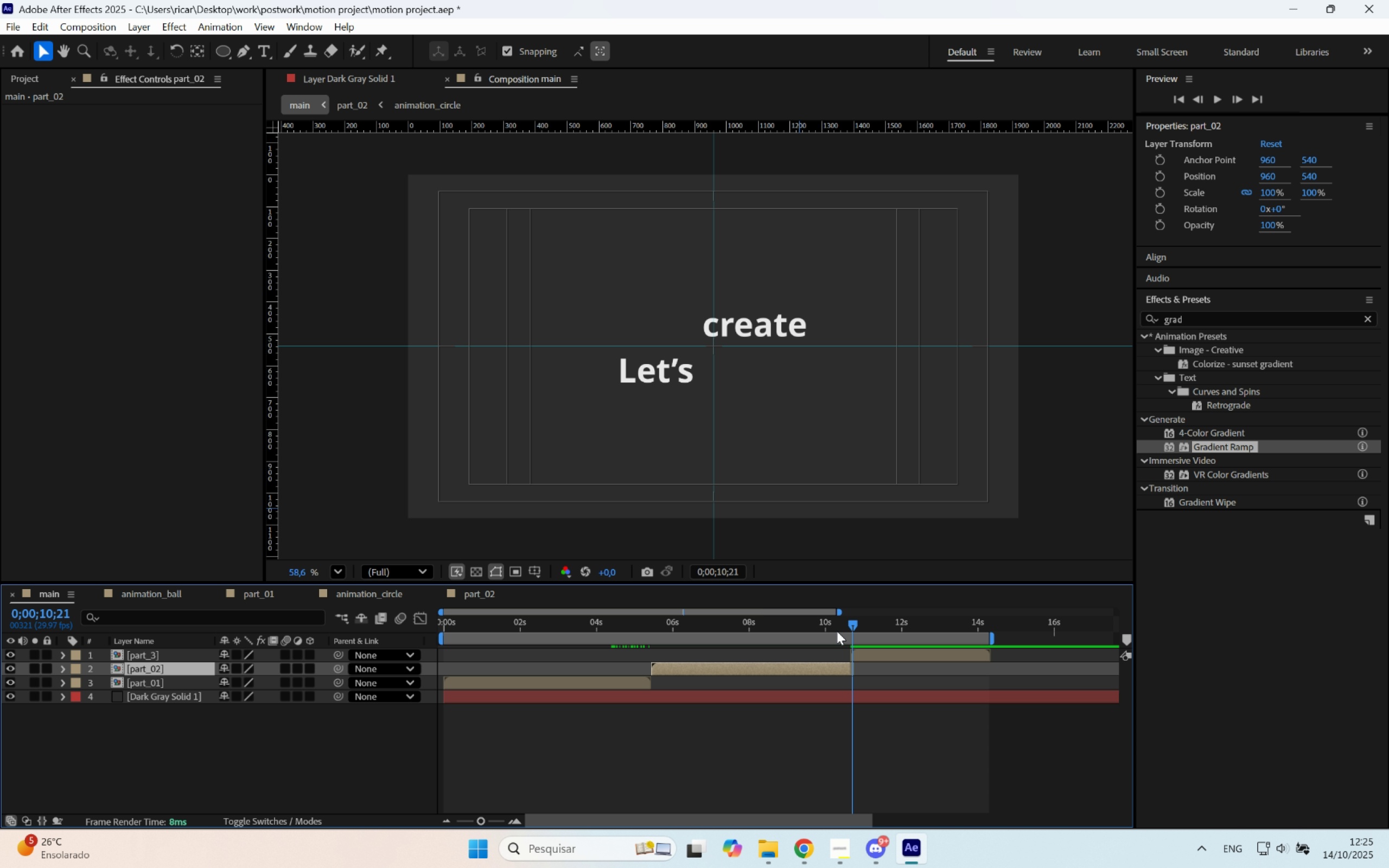 
left_click_drag(start_coordinate=[839, 632], to_coordinate=[833, 634])
 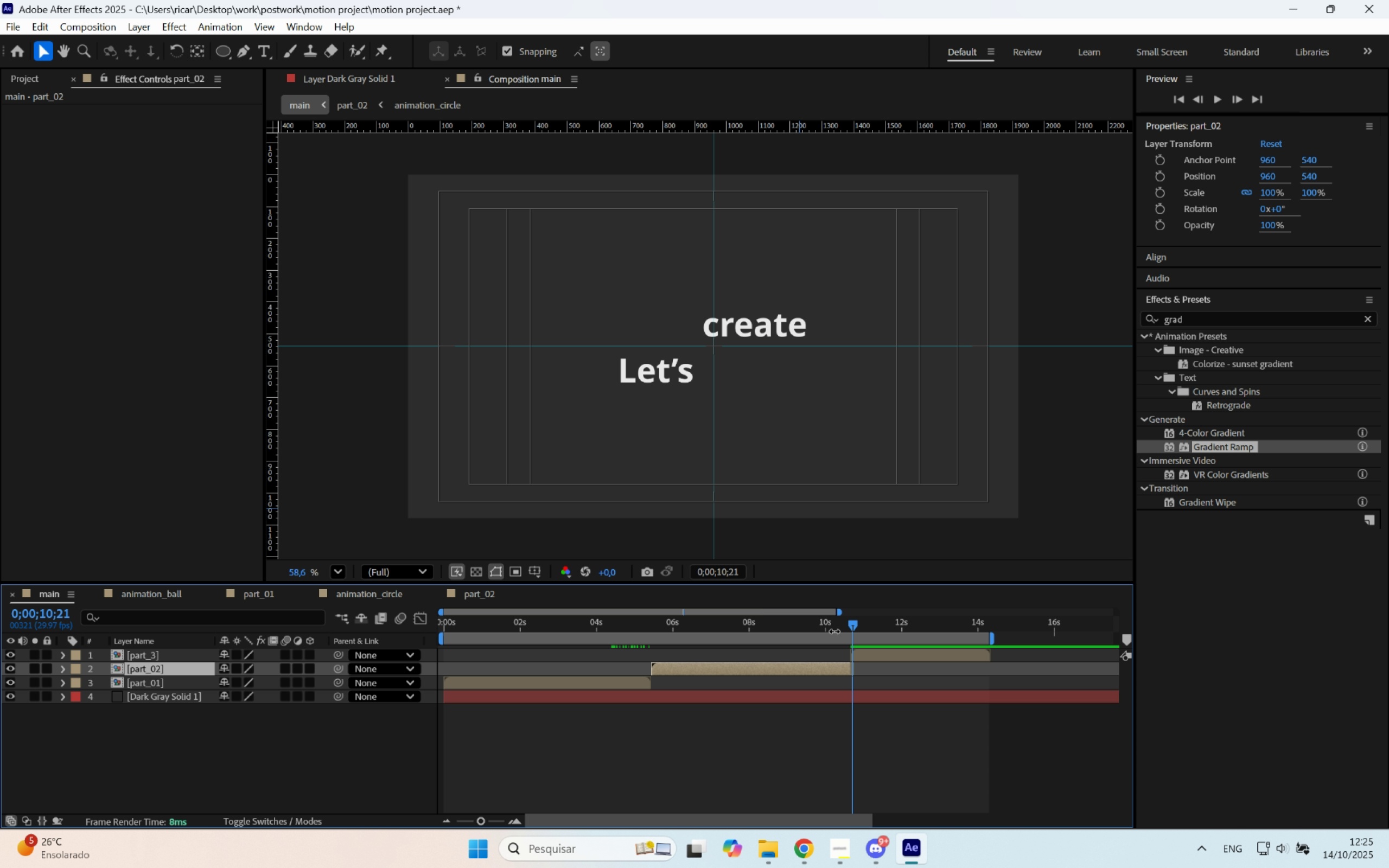 
left_click_drag(start_coordinate=[834, 631], to_coordinate=[819, 629])
 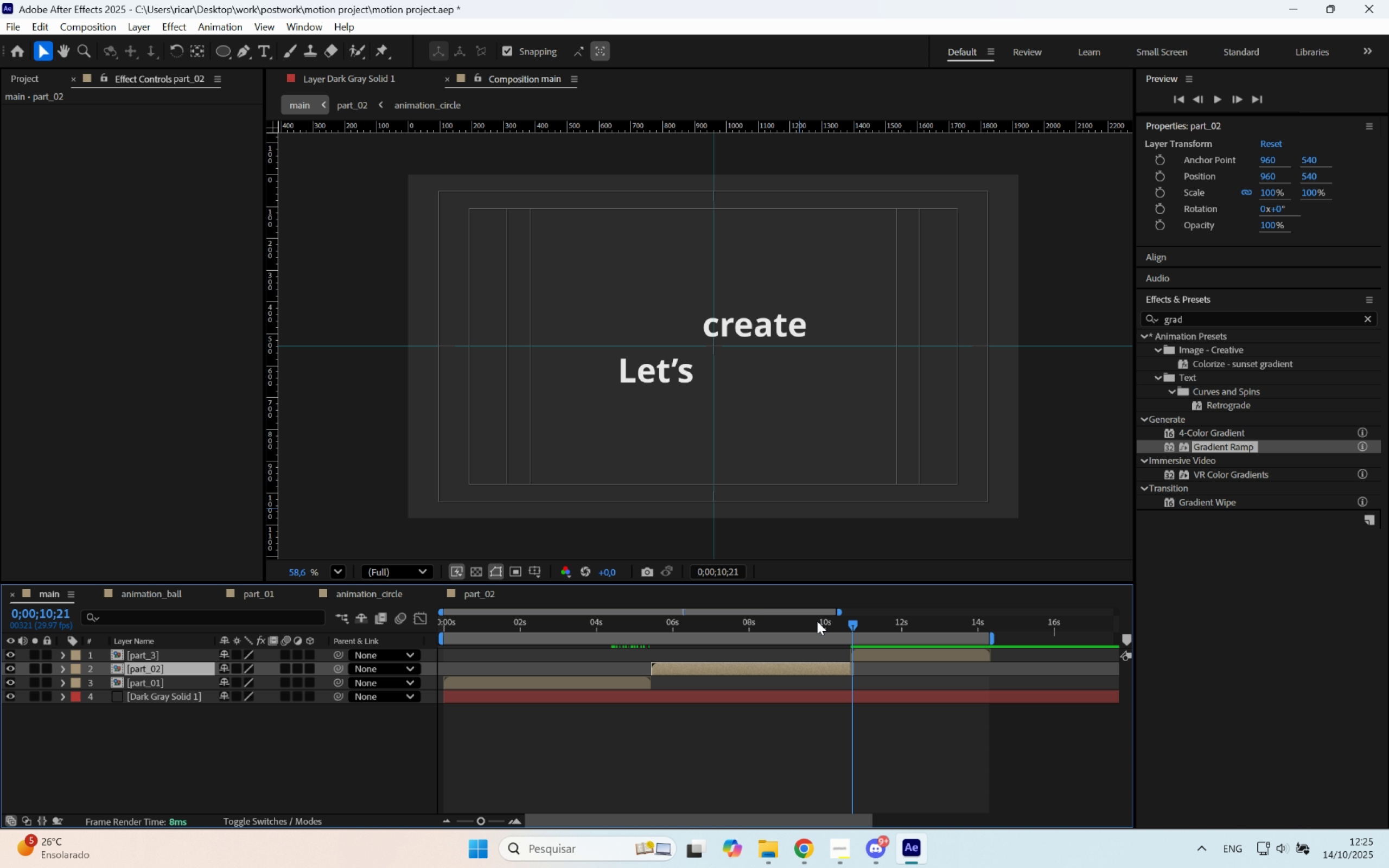 
left_click_drag(start_coordinate=[817, 621], to_coordinate=[904, 626])
 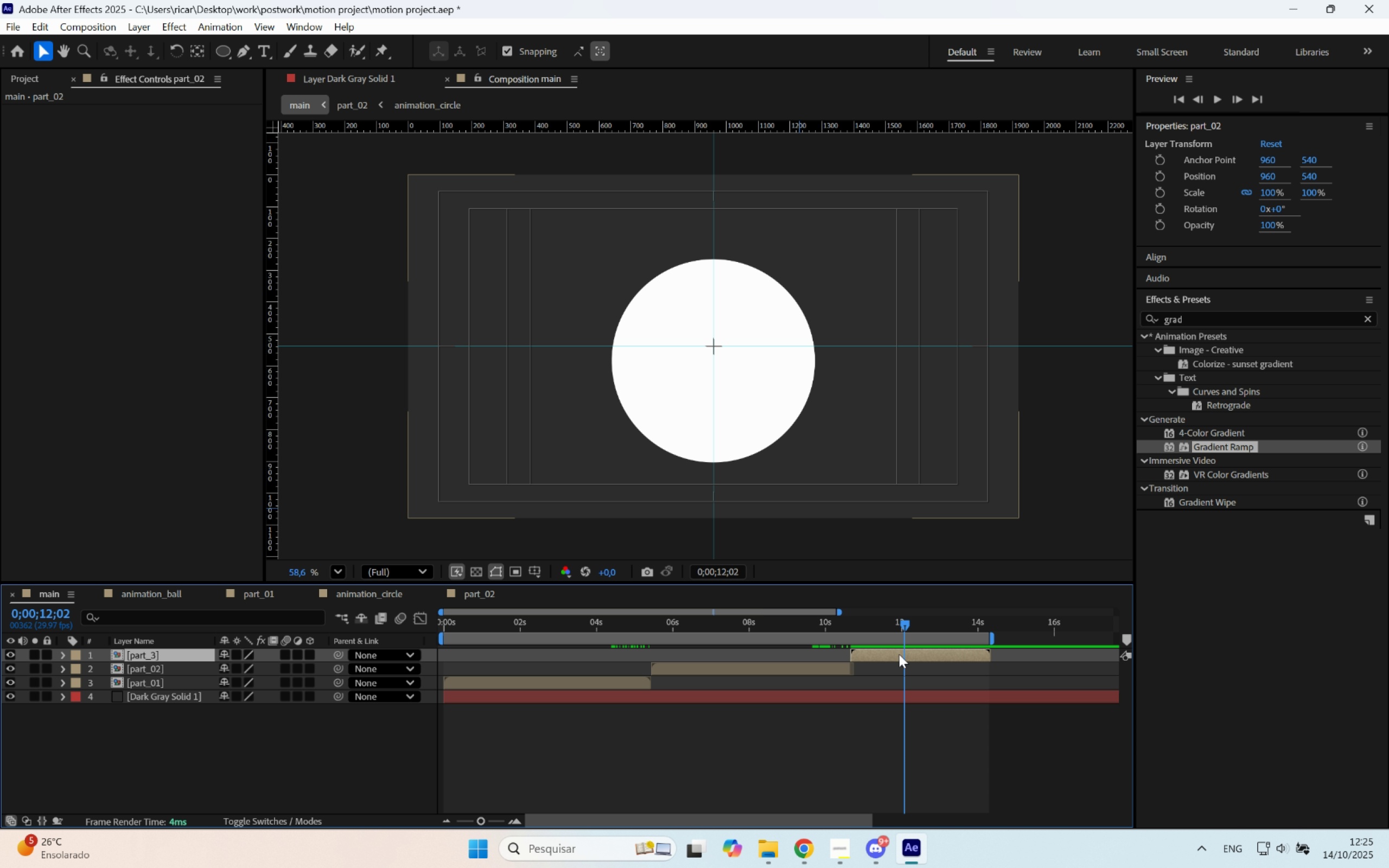 
double_click([899, 654])
 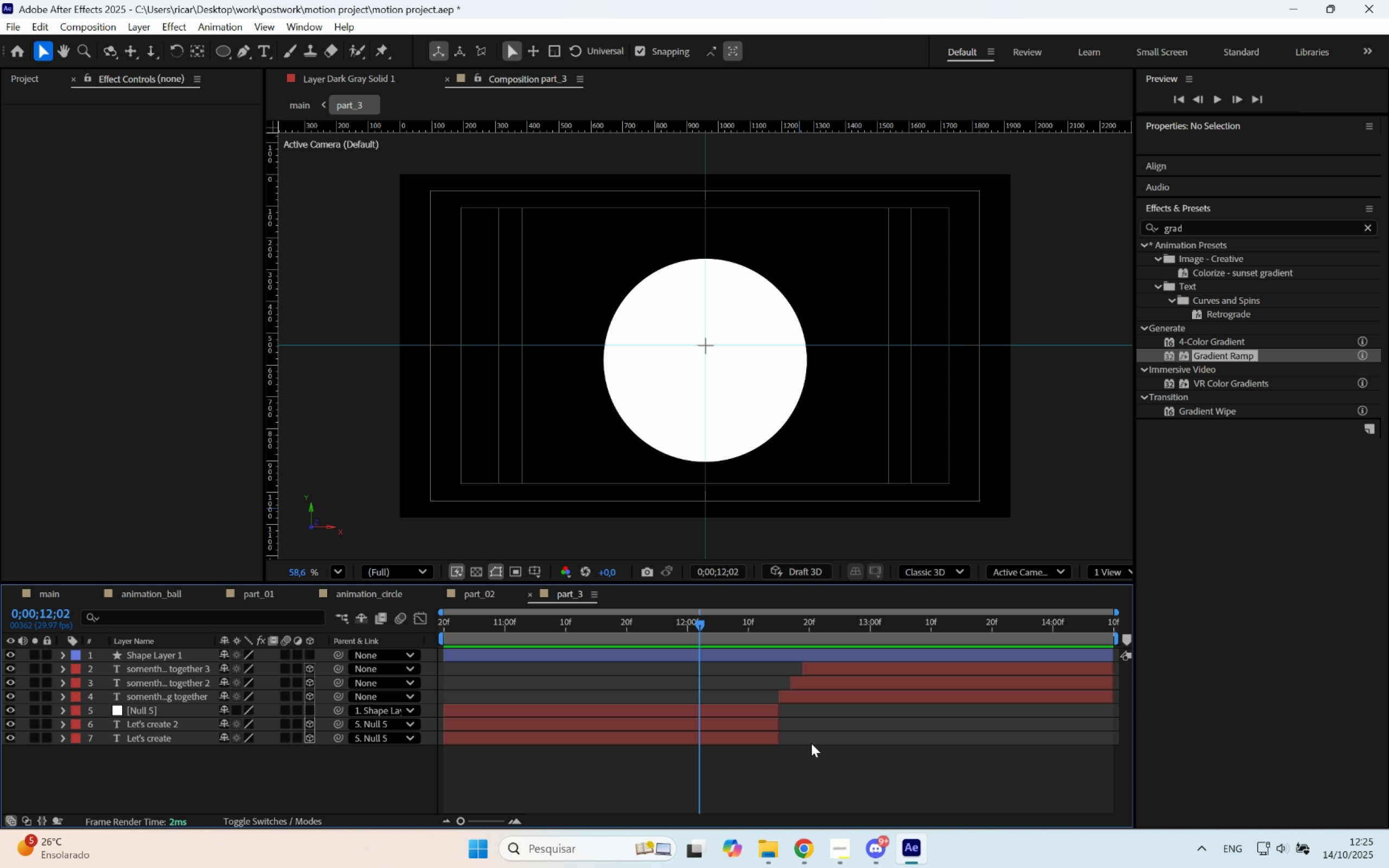 
scroll: coordinate [803, 744], scroll_direction: down, amount: 1.0
 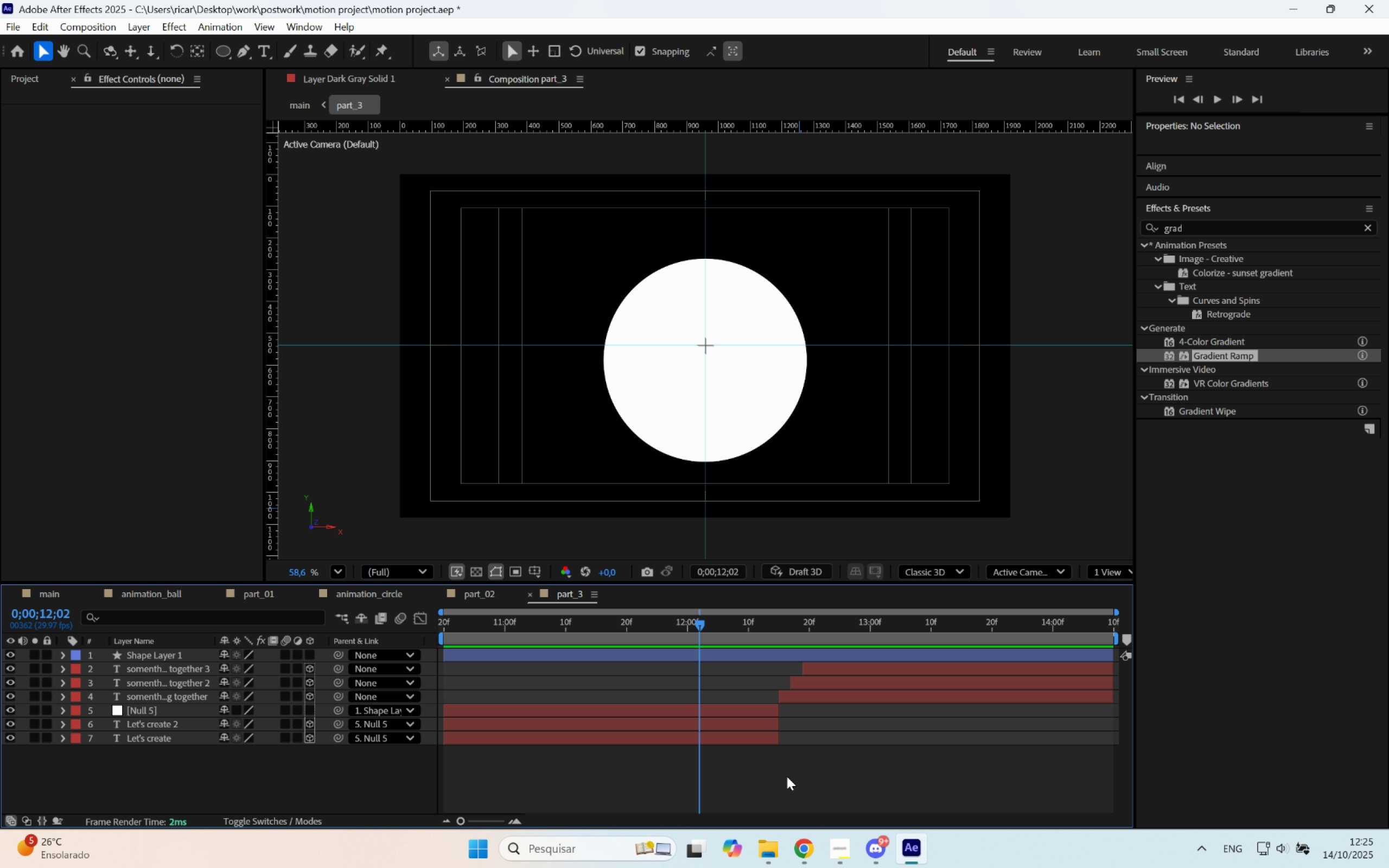 
key(Control+ControlLeft)
 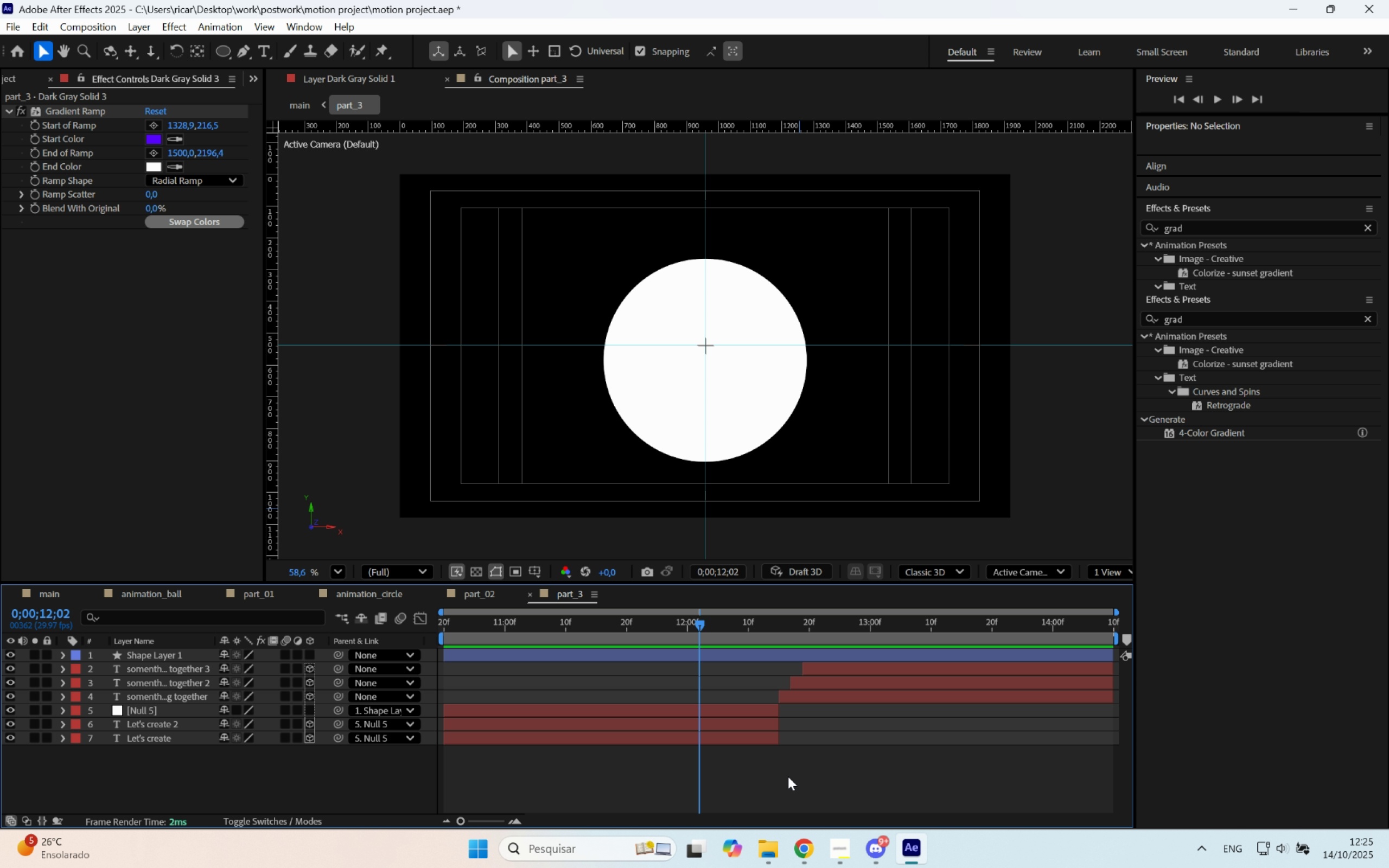 
key(Control+V)
 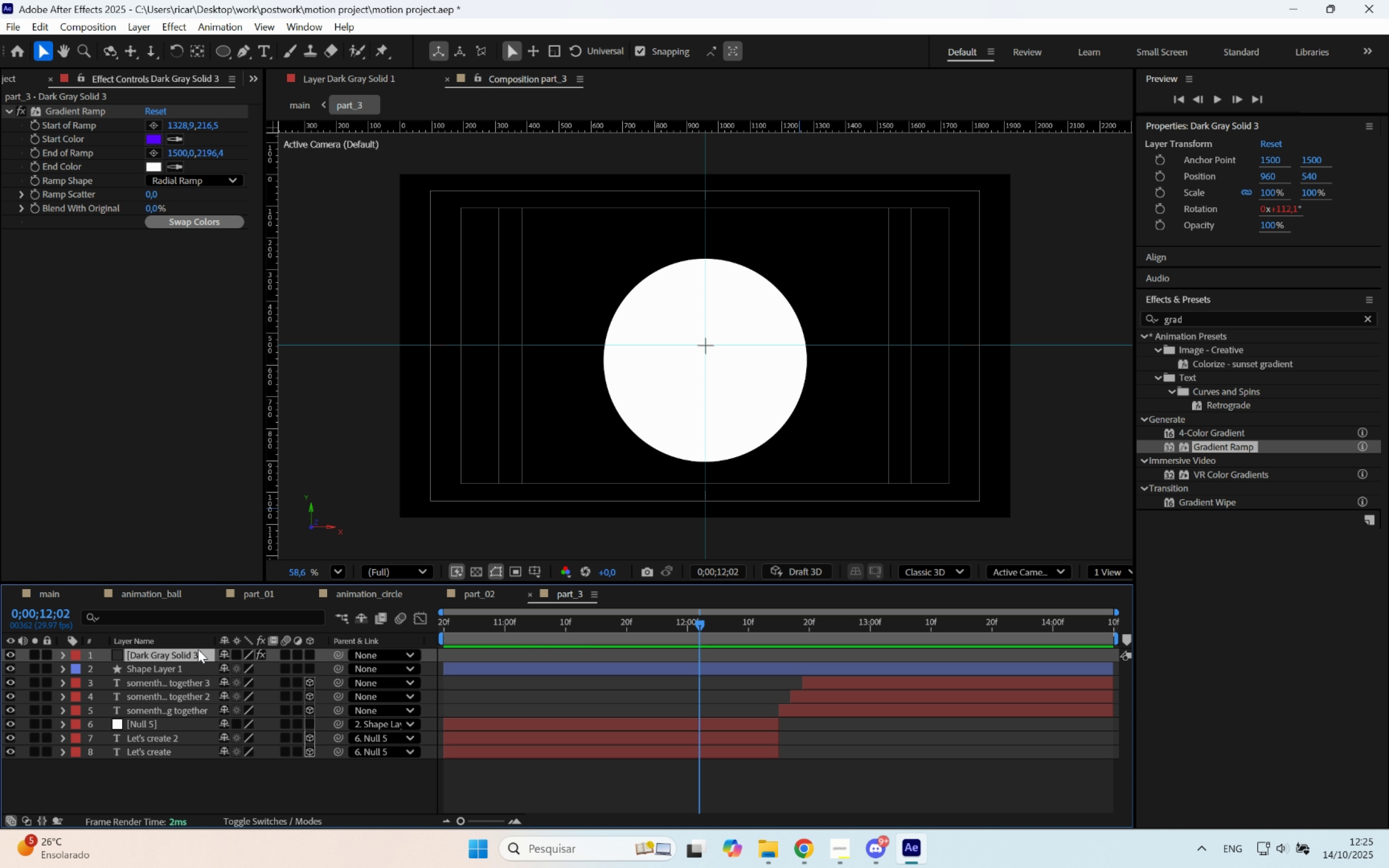 
left_click_drag(start_coordinate=[168, 661], to_coordinate=[237, 755])
 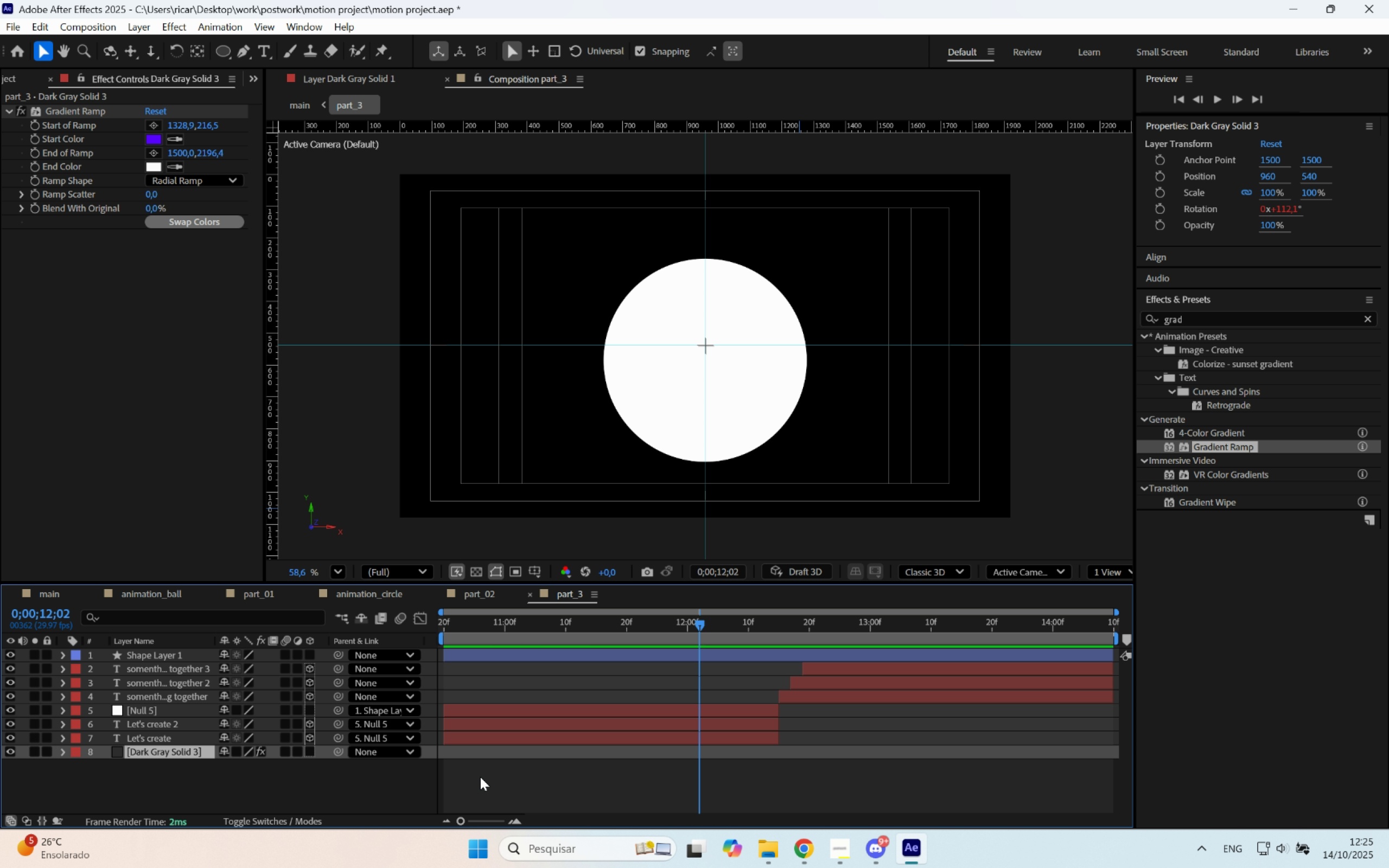 
key(BracketRight)
 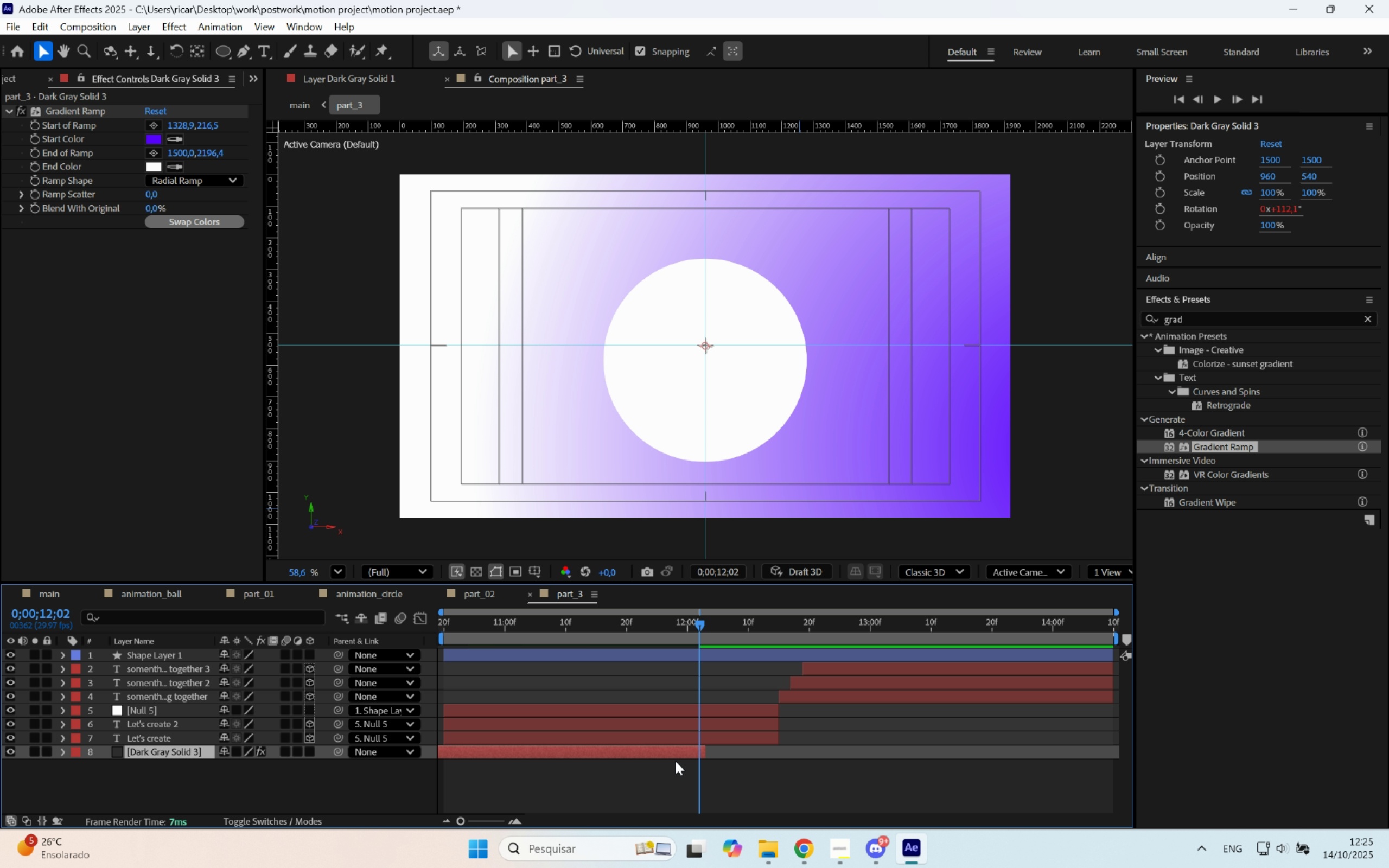 
left_click_drag(start_coordinate=[674, 751], to_coordinate=[850, 756])
 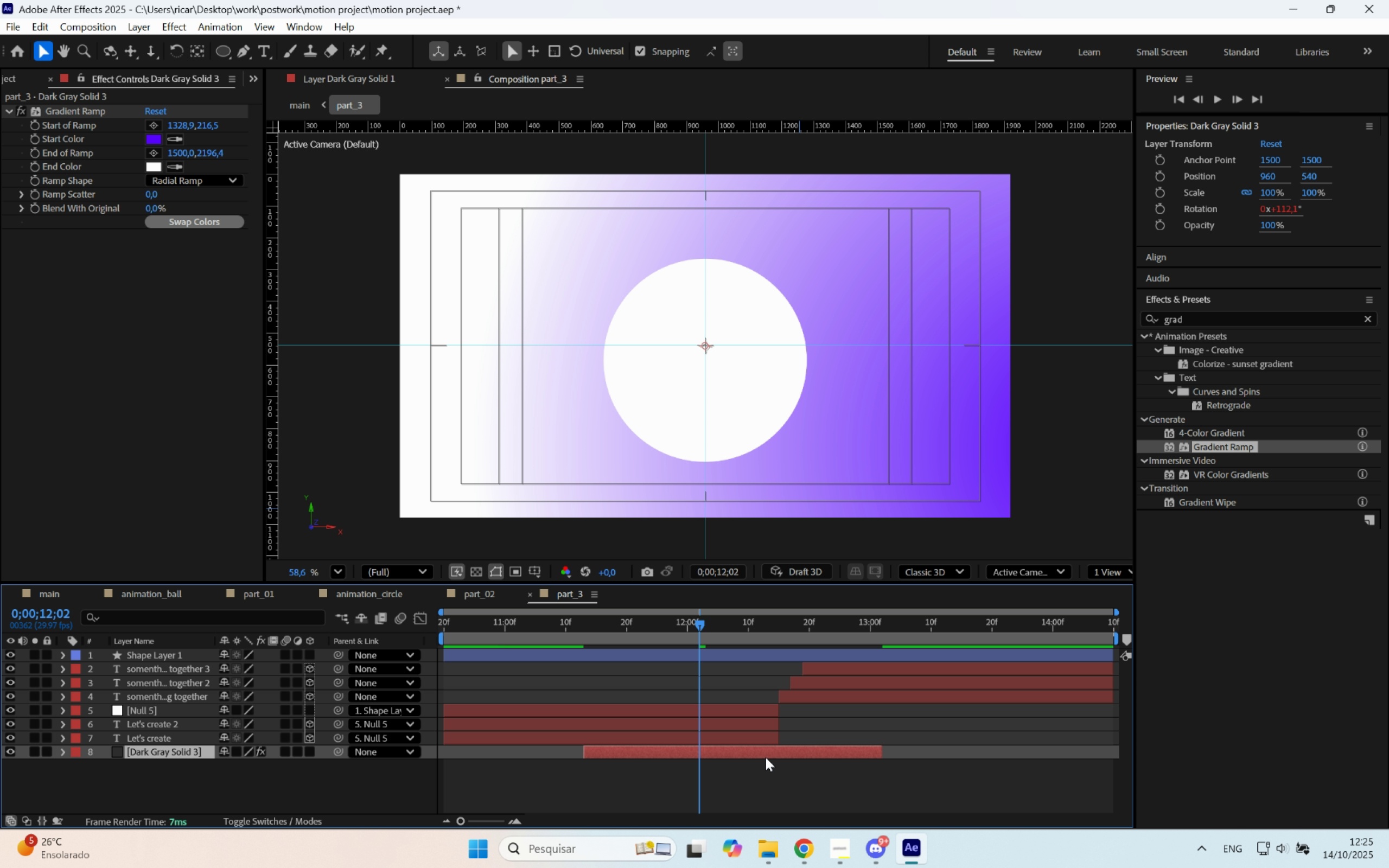 
left_click_drag(start_coordinate=[759, 752], to_coordinate=[619, 765])
 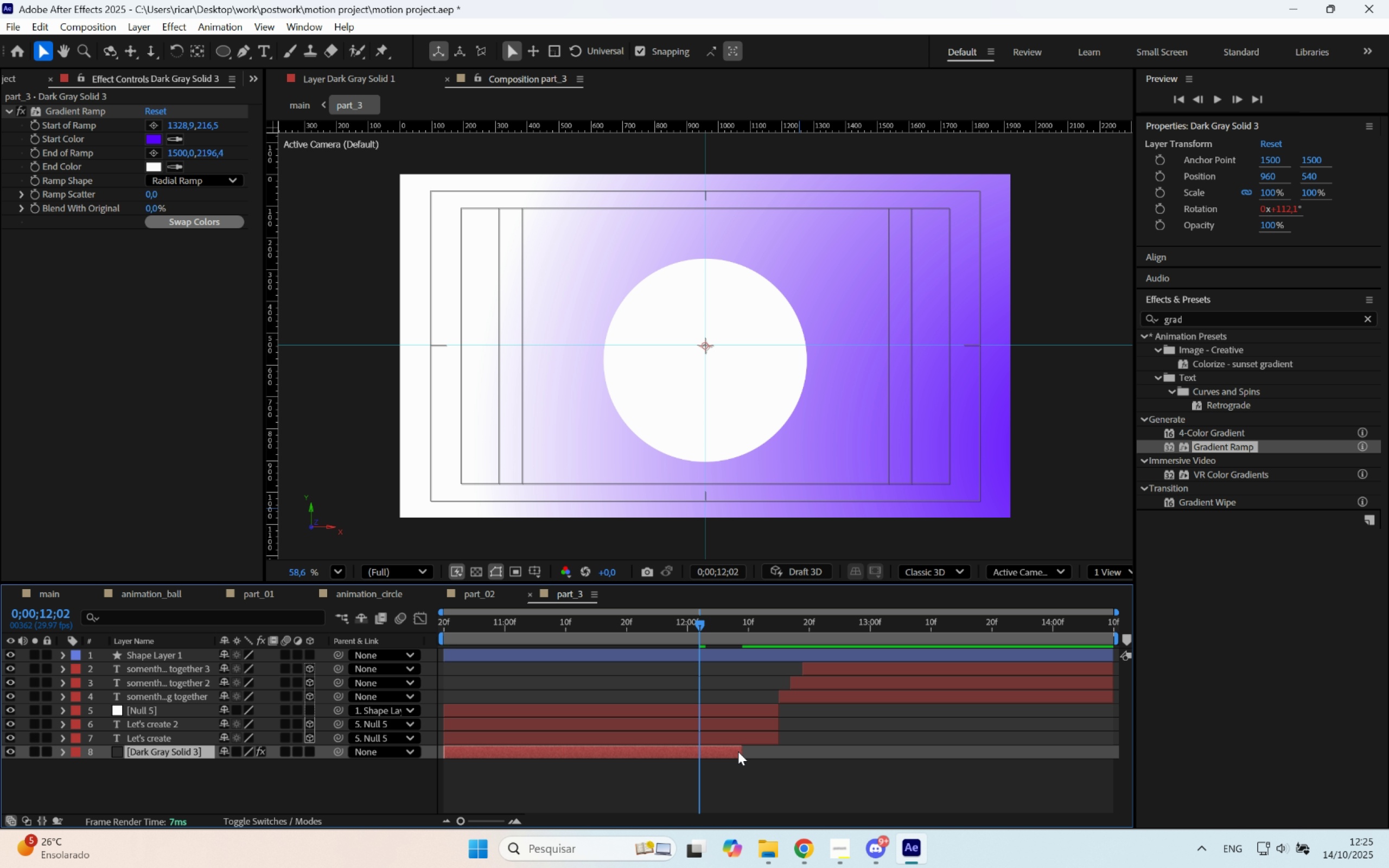 
left_click_drag(start_coordinate=[743, 751], to_coordinate=[1388, 737])
 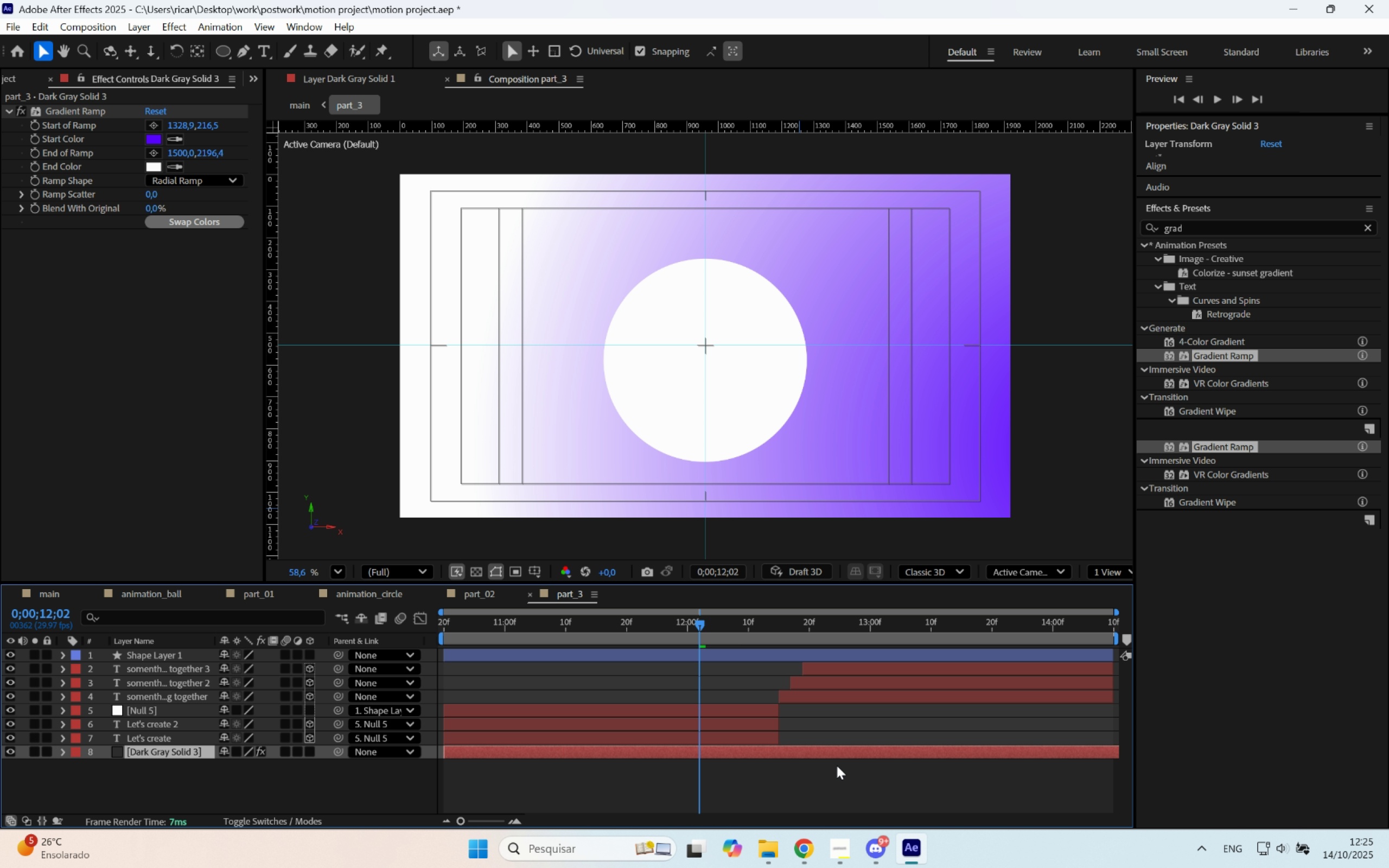 
left_click([837, 765])
 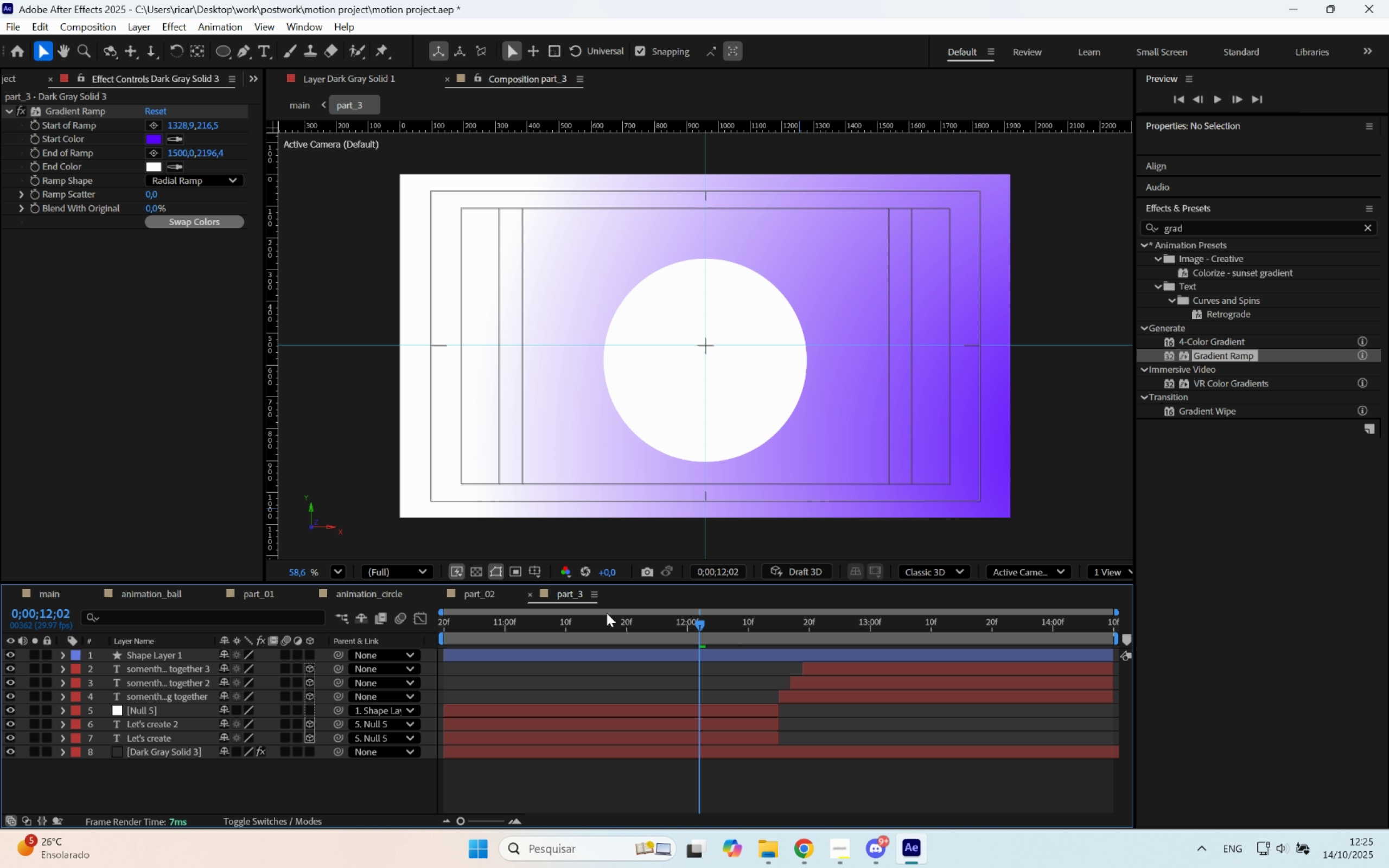 
left_click_drag(start_coordinate=[606, 626], to_coordinate=[364, 632])
 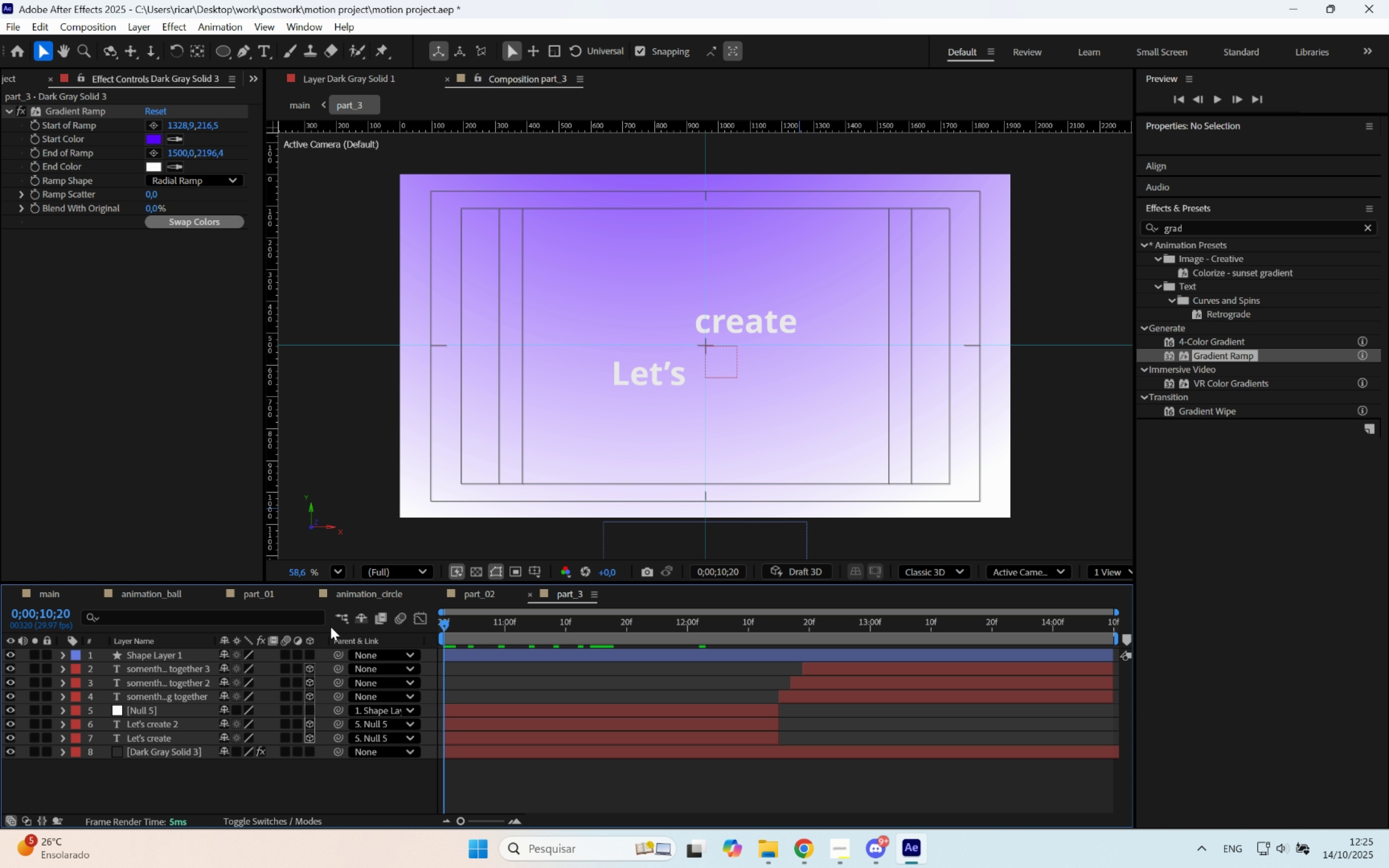 
key(Space)
 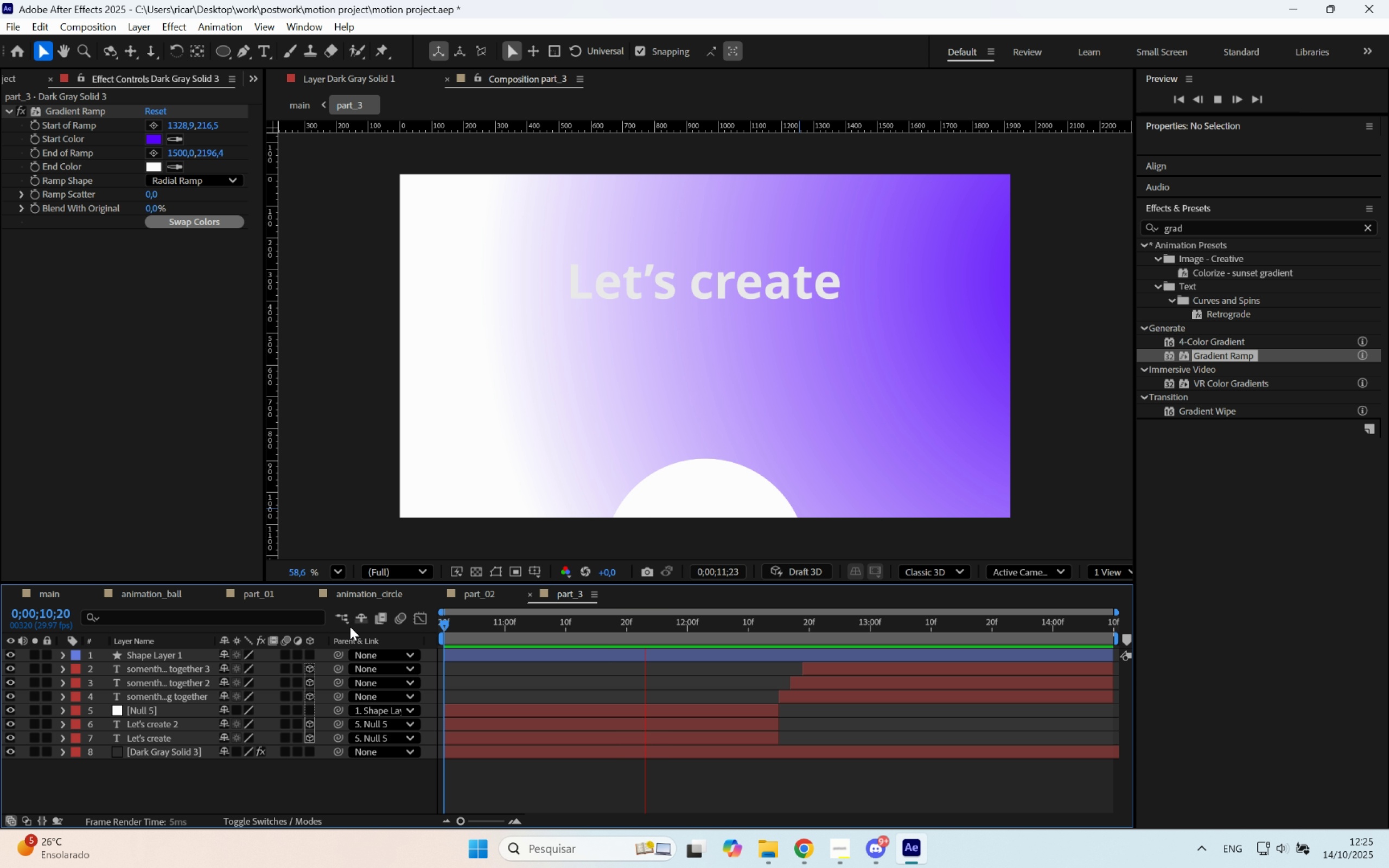 
wait(6.72)
 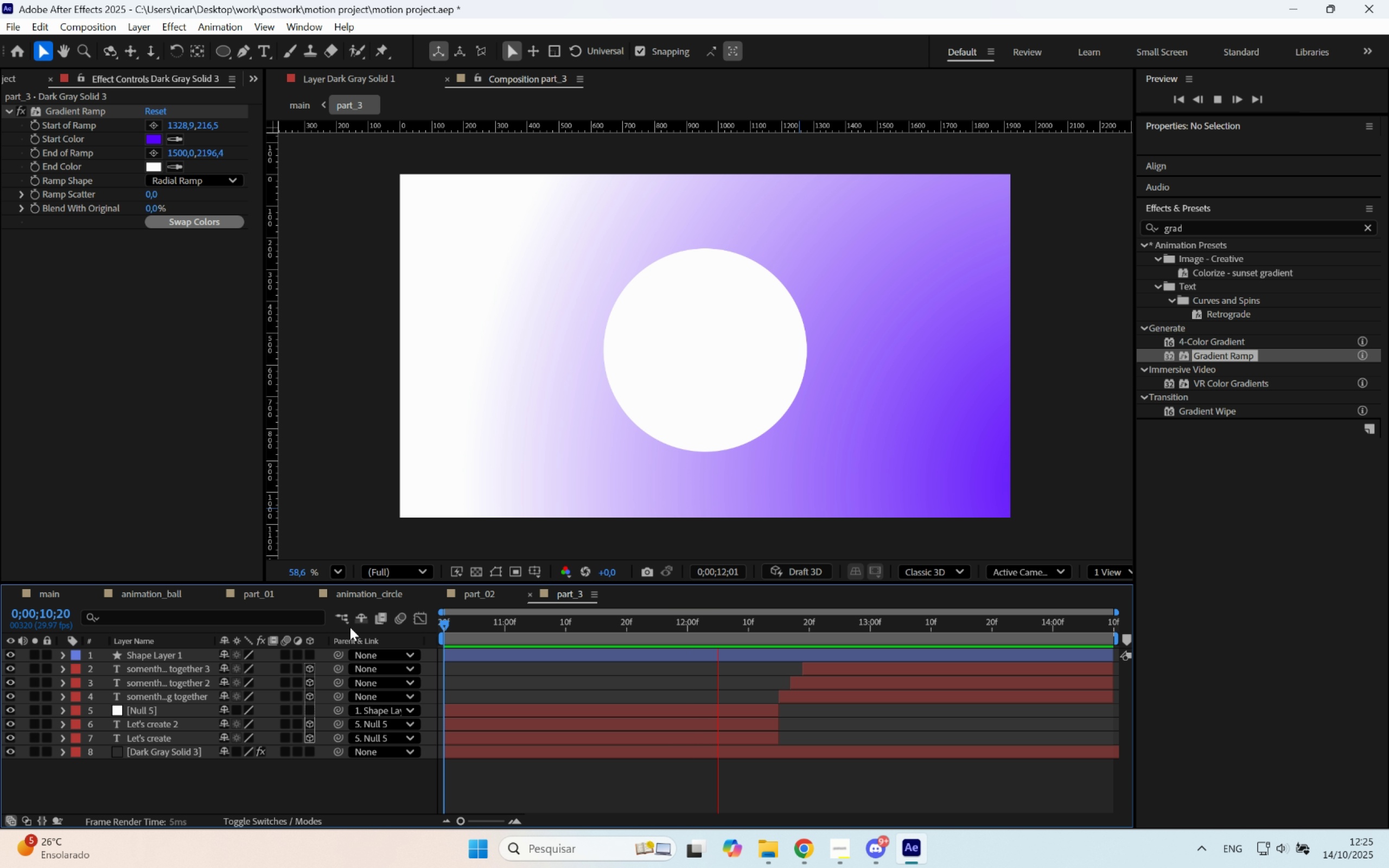 
key(Space)
 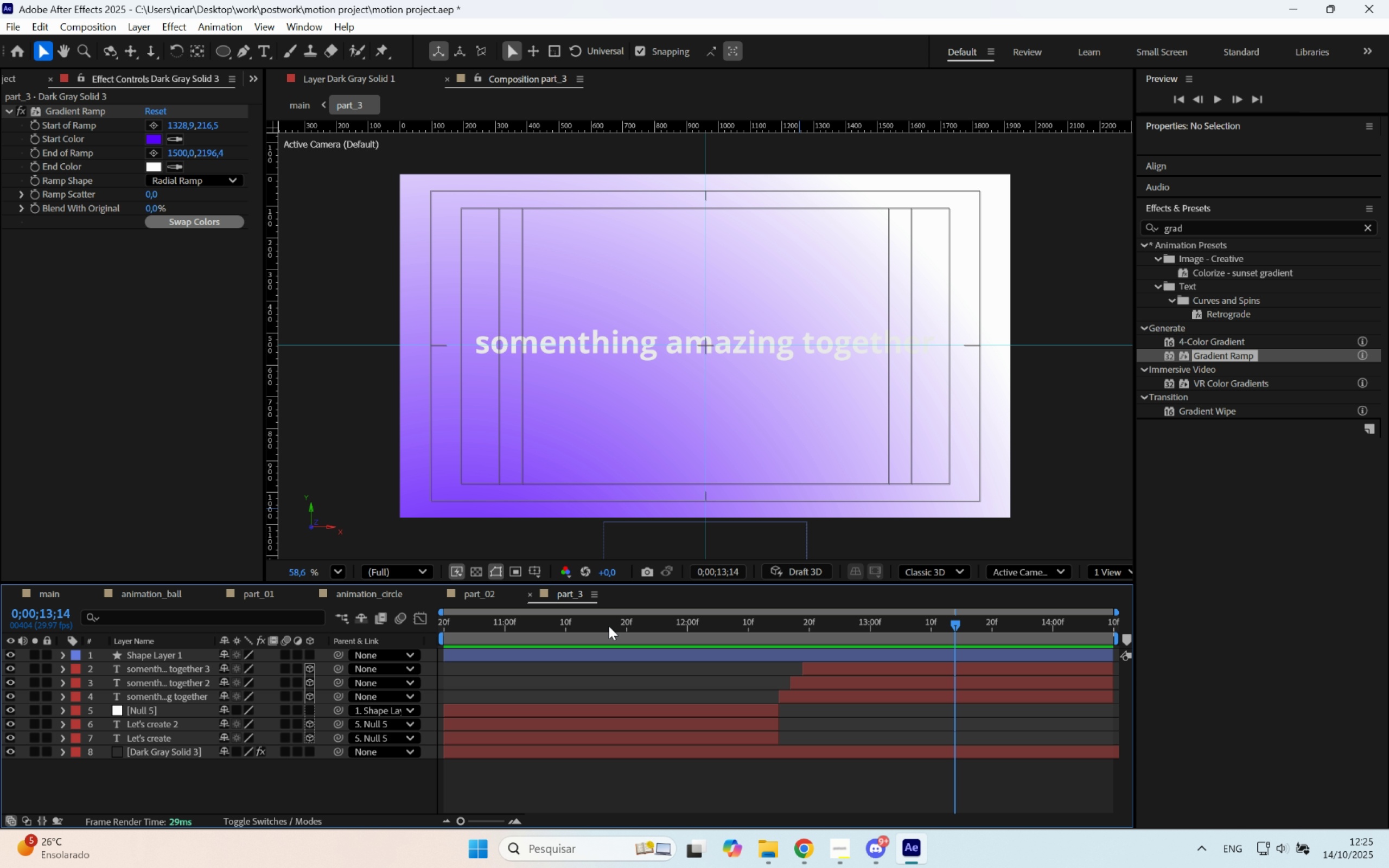 
left_click_drag(start_coordinate=[608, 625], to_coordinate=[517, 636])
 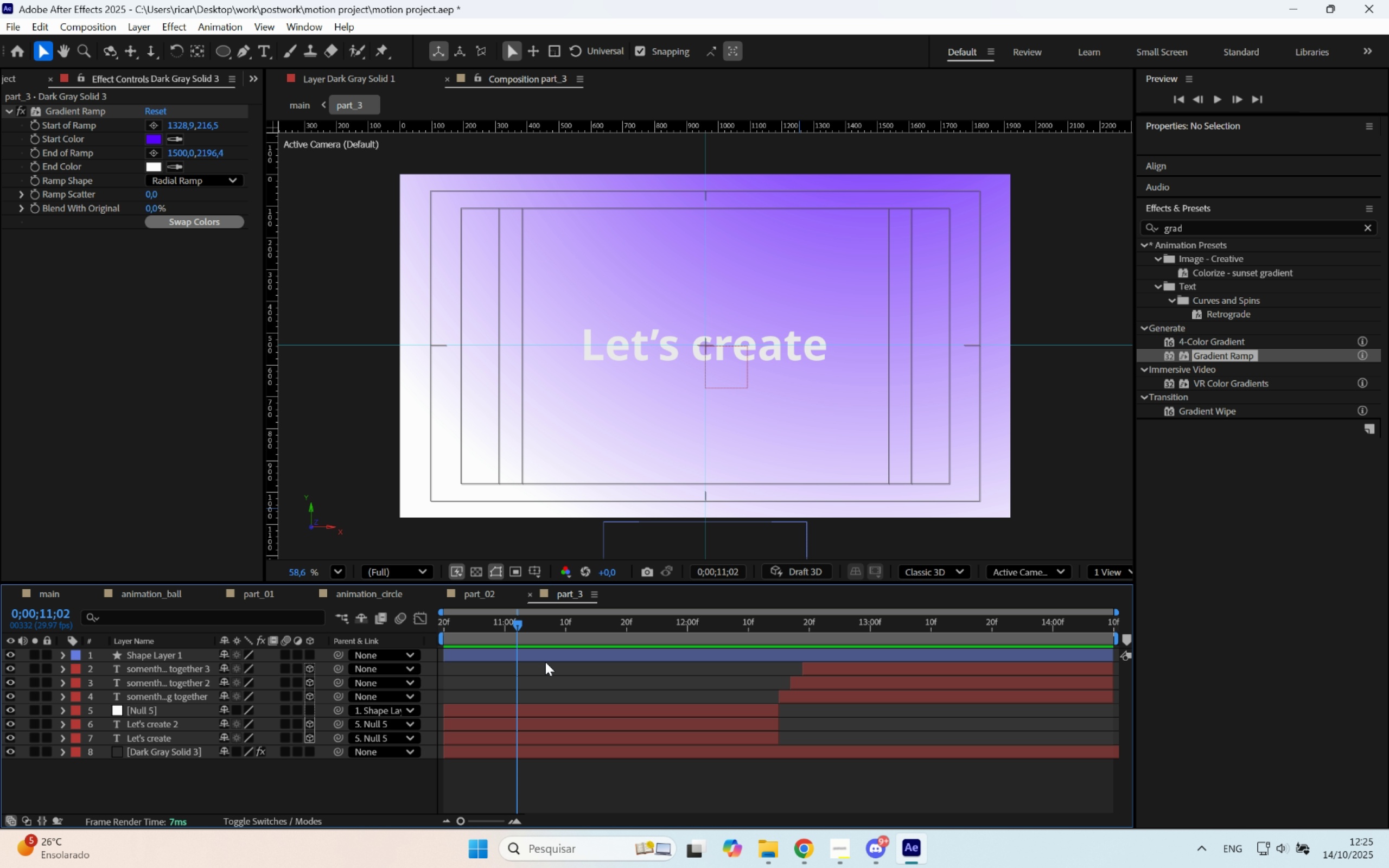 
left_click([487, 716])
 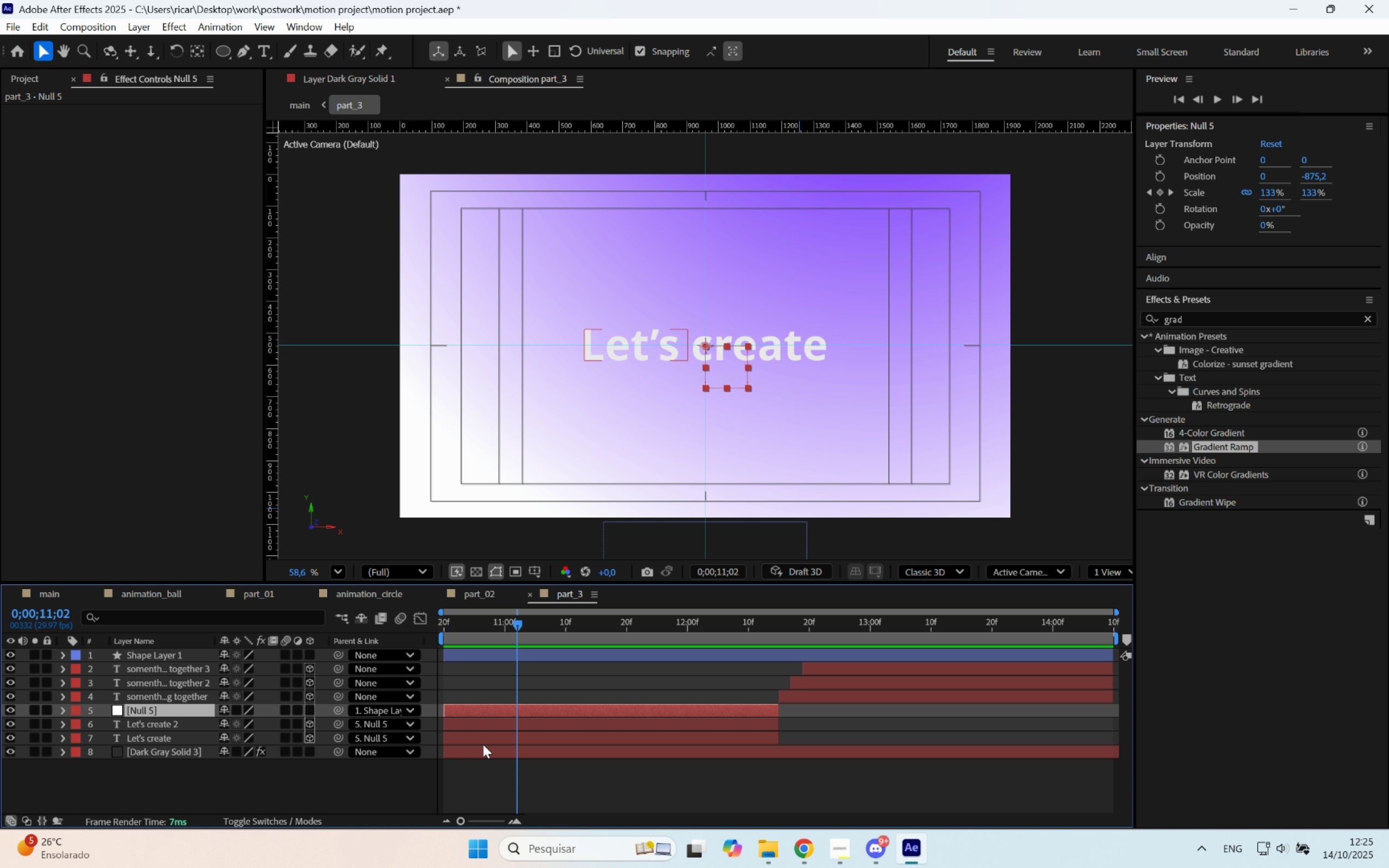 
left_click([483, 748])
 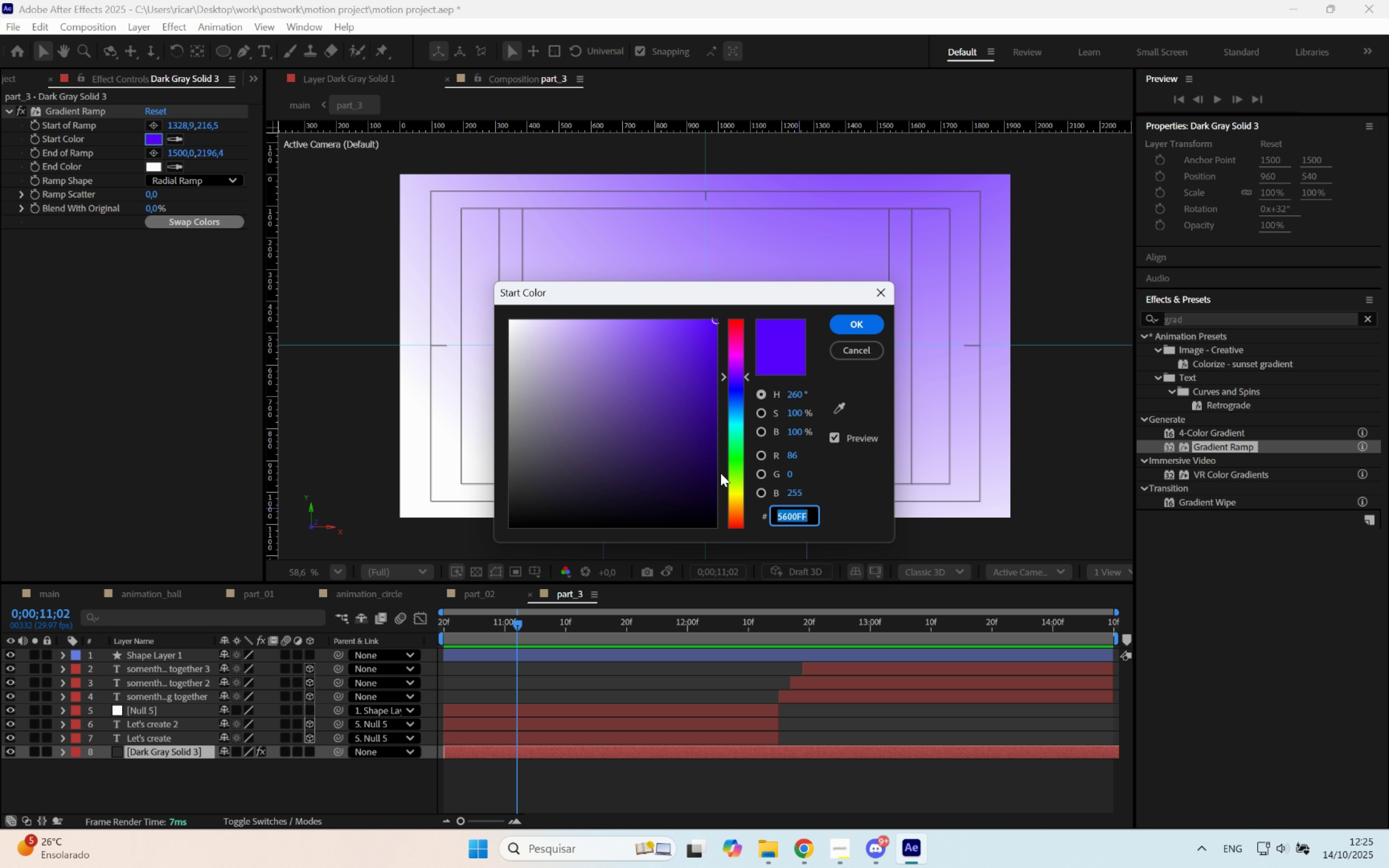 
left_click_drag(start_coordinate=[812, 515], to_coordinate=[747, 516])
 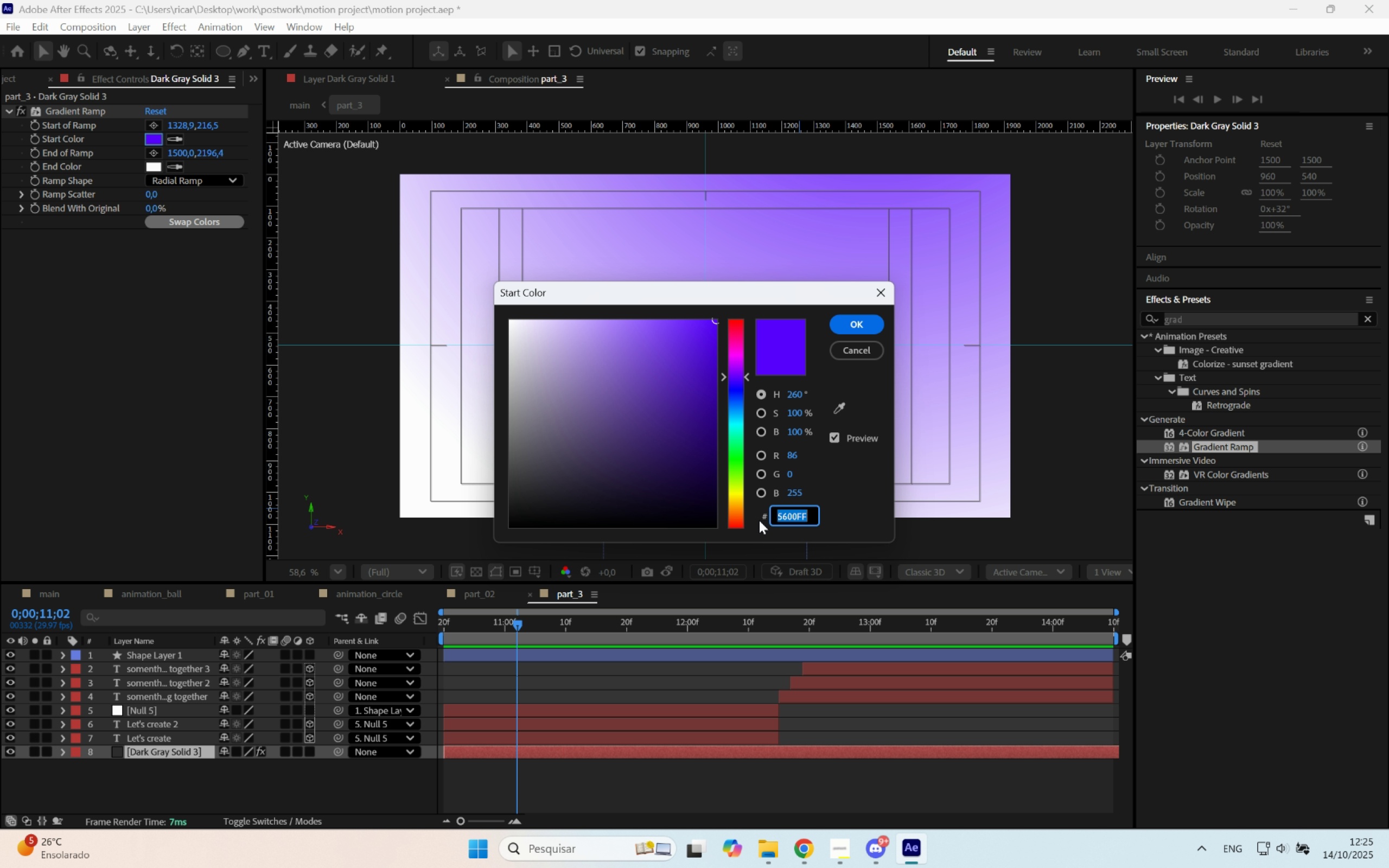 
key(Control+ControlLeft)
 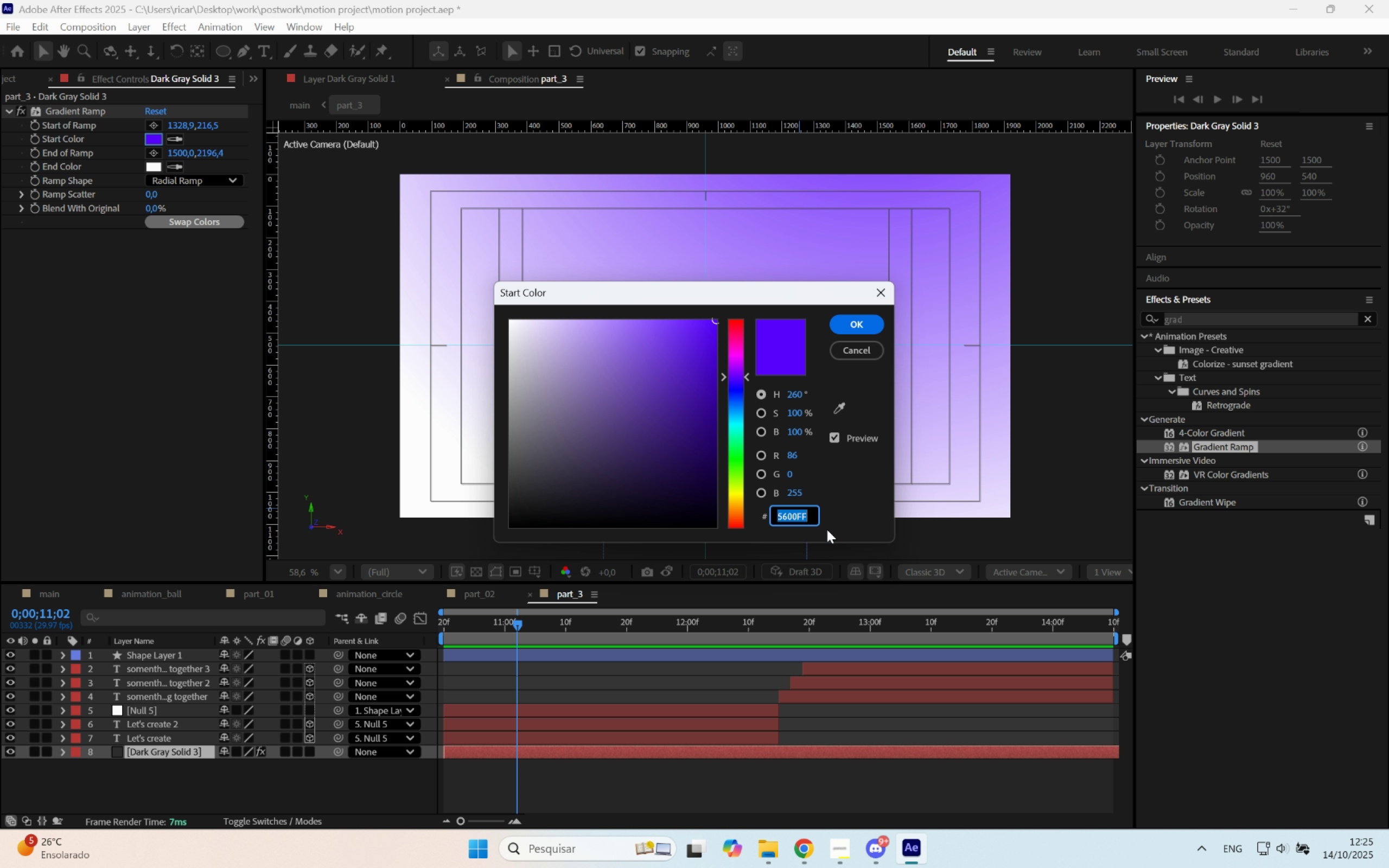 
key(Control+C)
 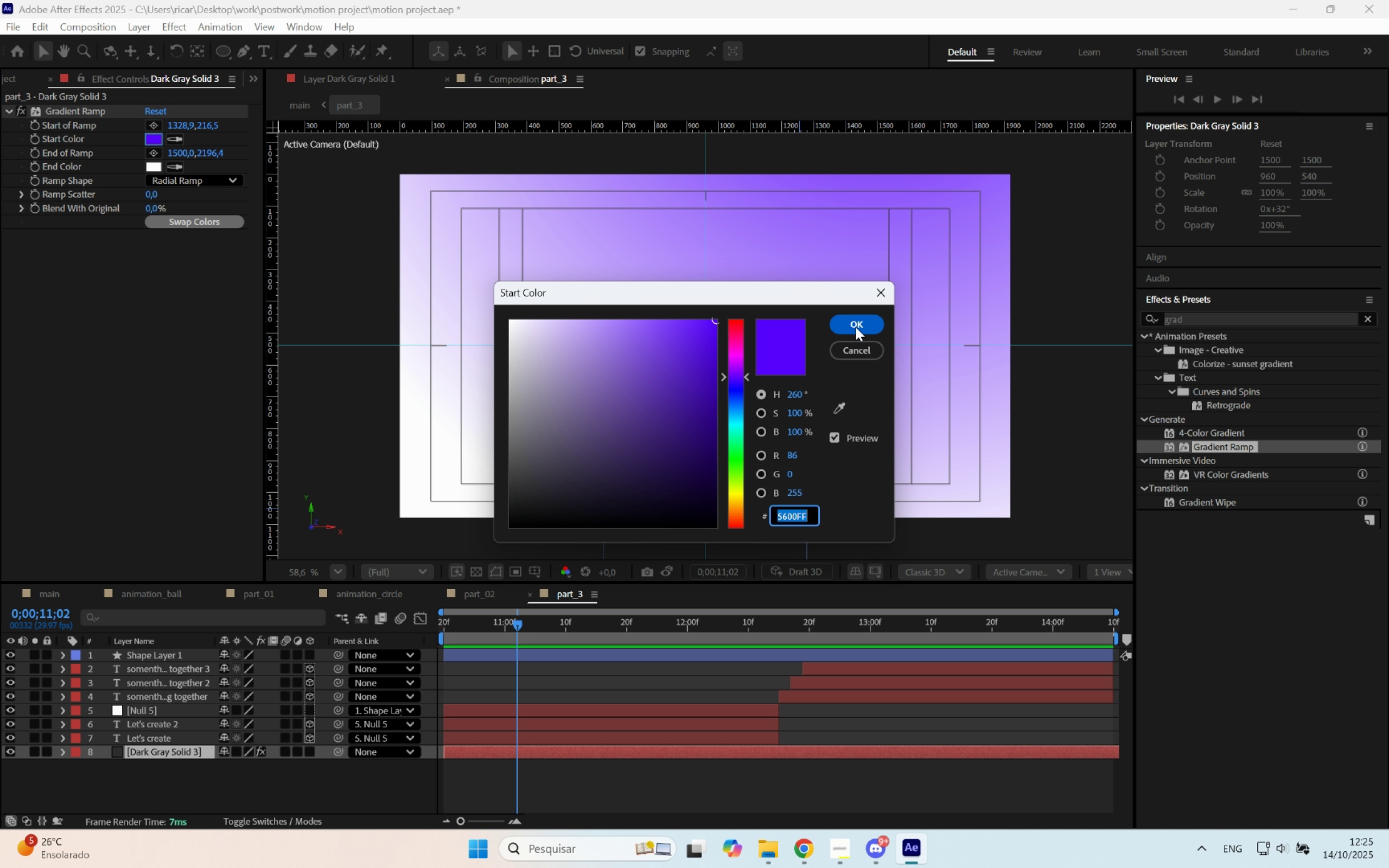 
left_click([856, 327])
 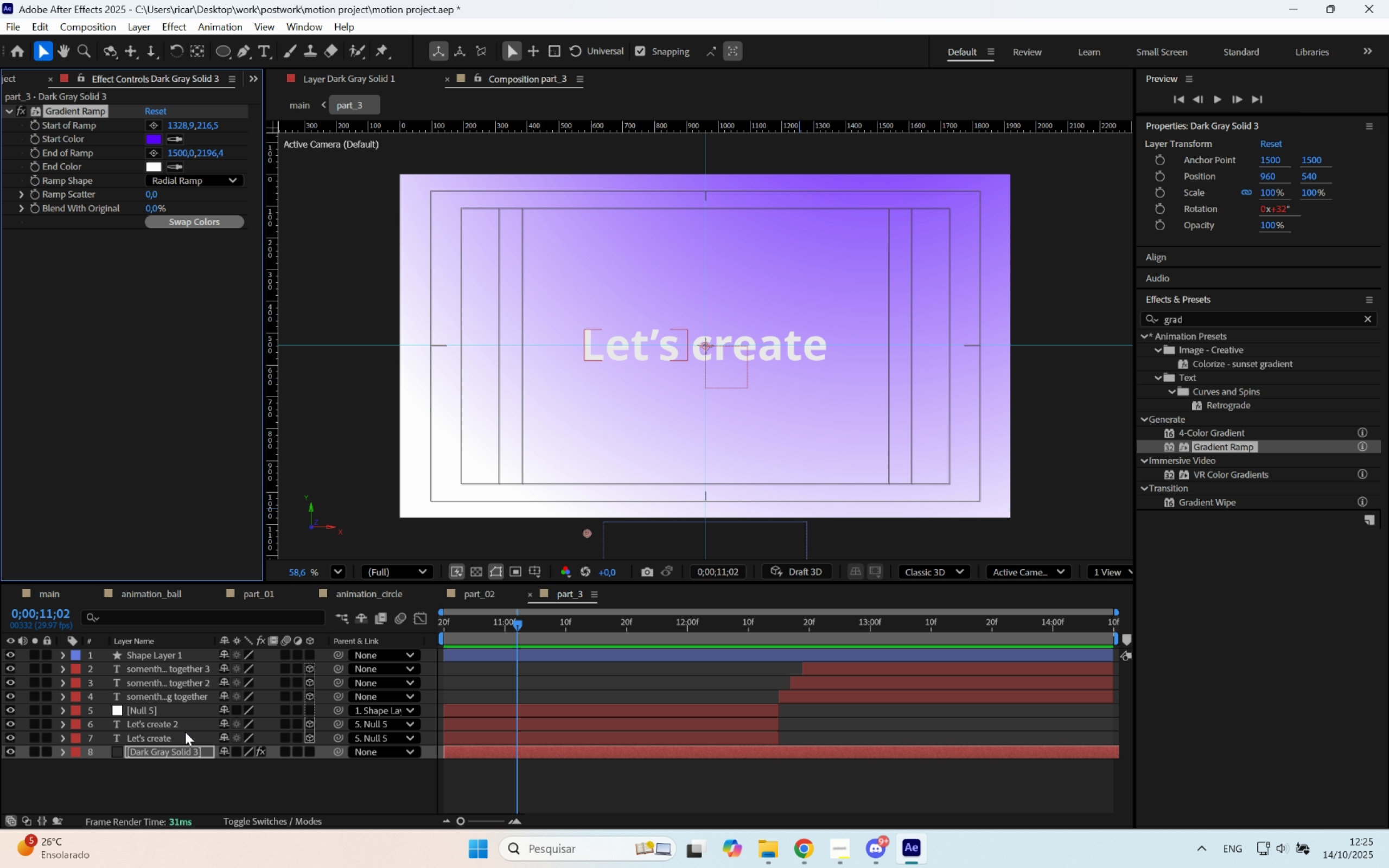 
left_click([167, 735])
 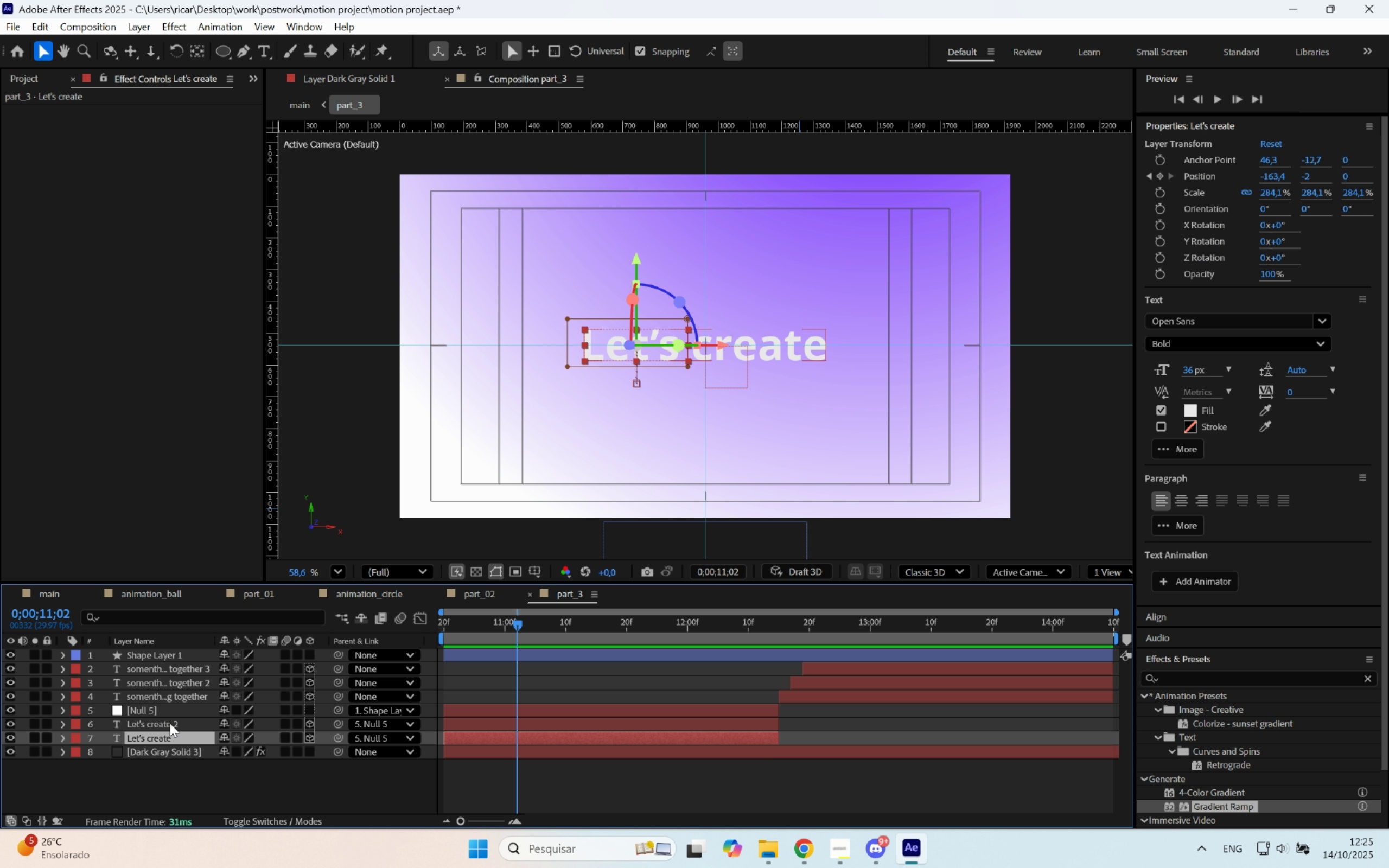 
key(Shift+ShiftLeft)
 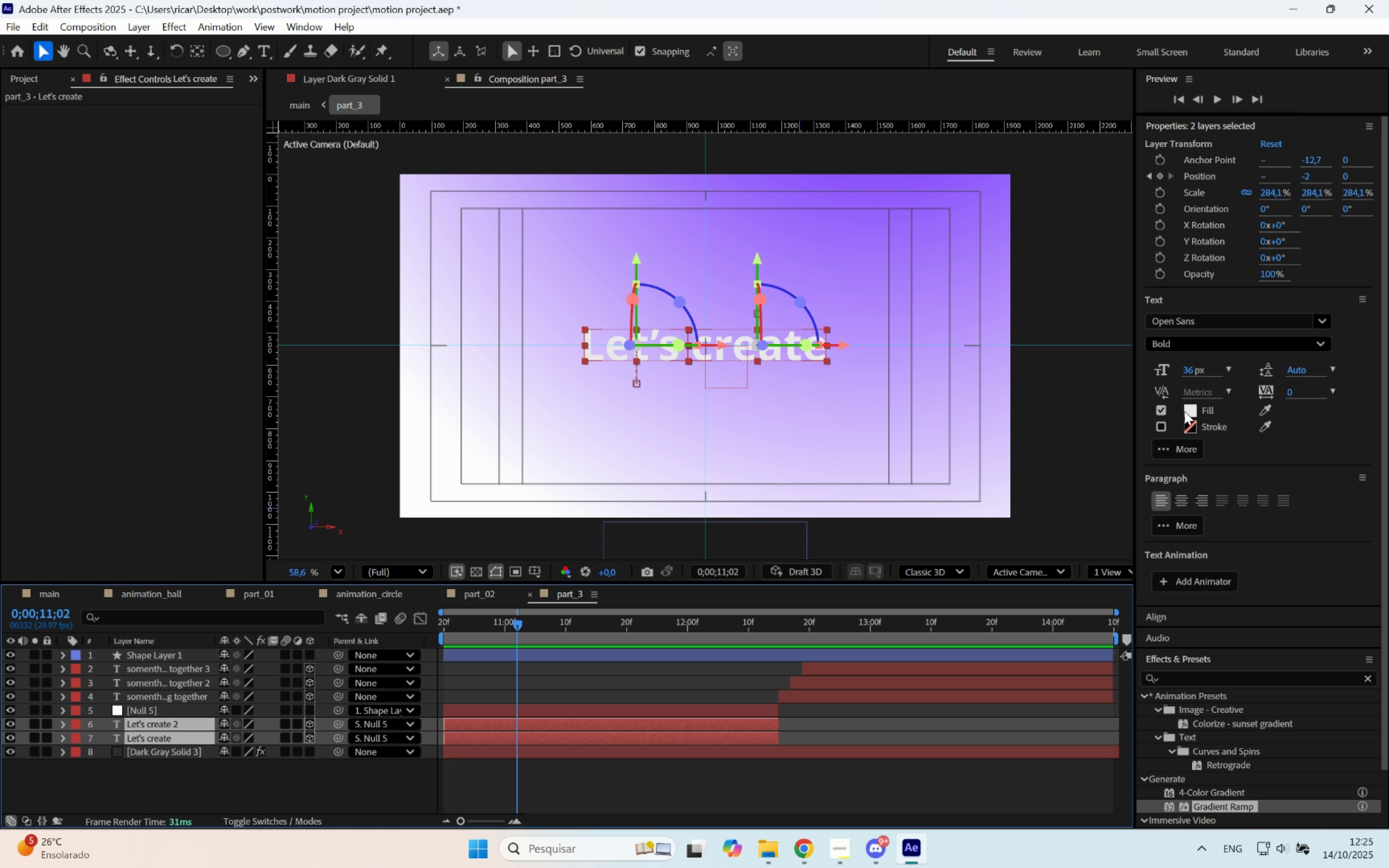 
left_click([1189, 411])
 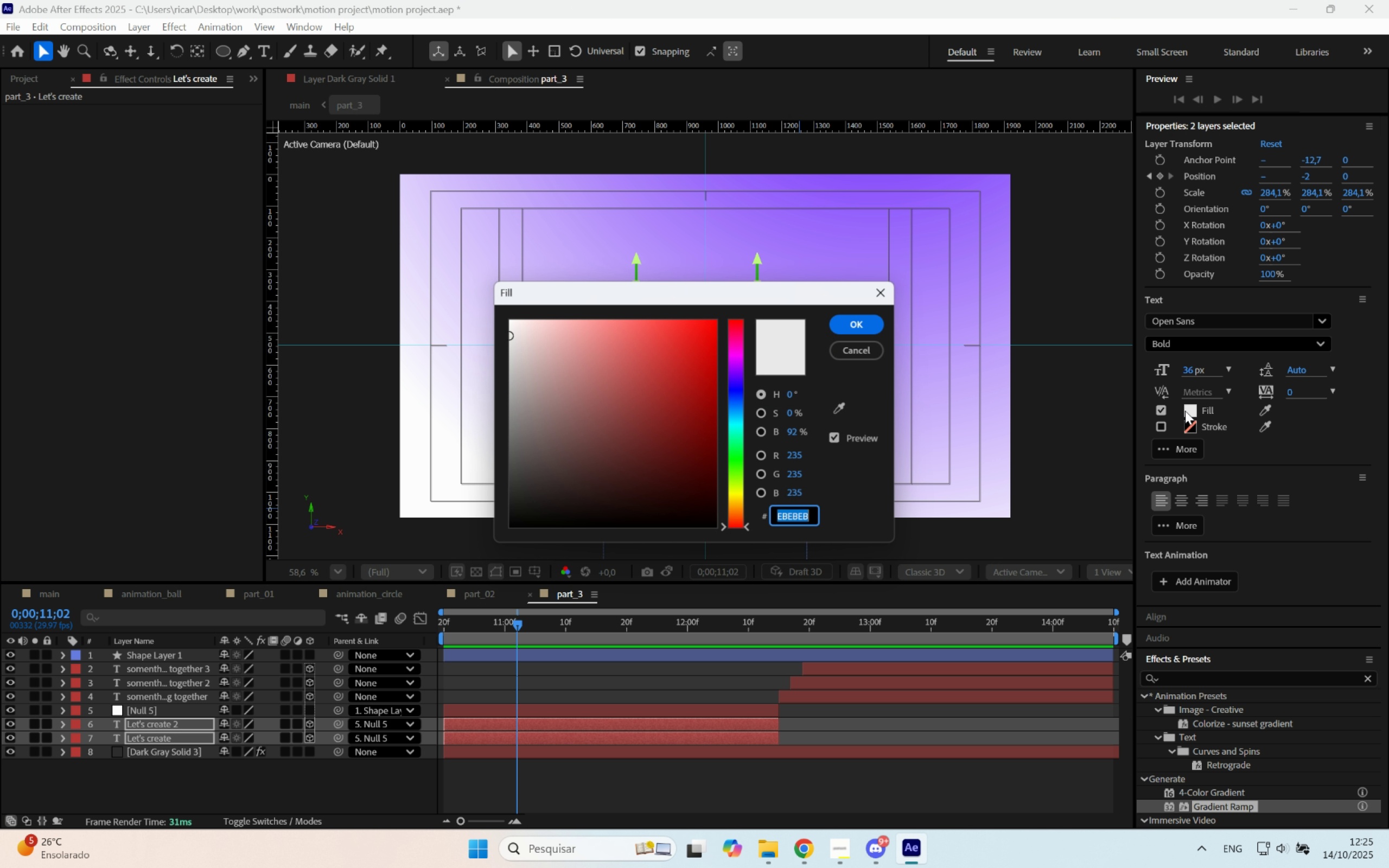 
key(Control+ControlLeft)
 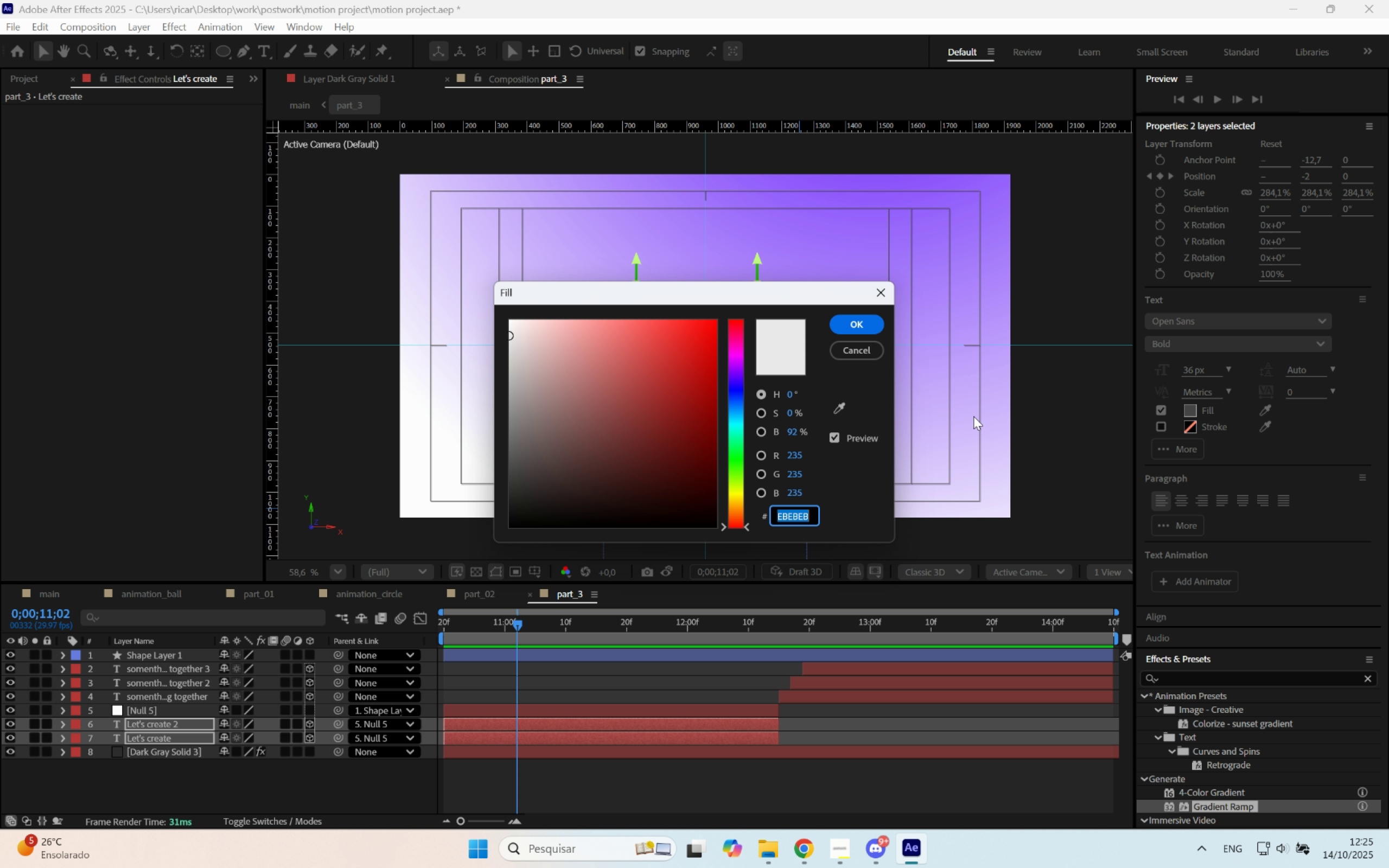 
hold_key(key=V, duration=6.83)
 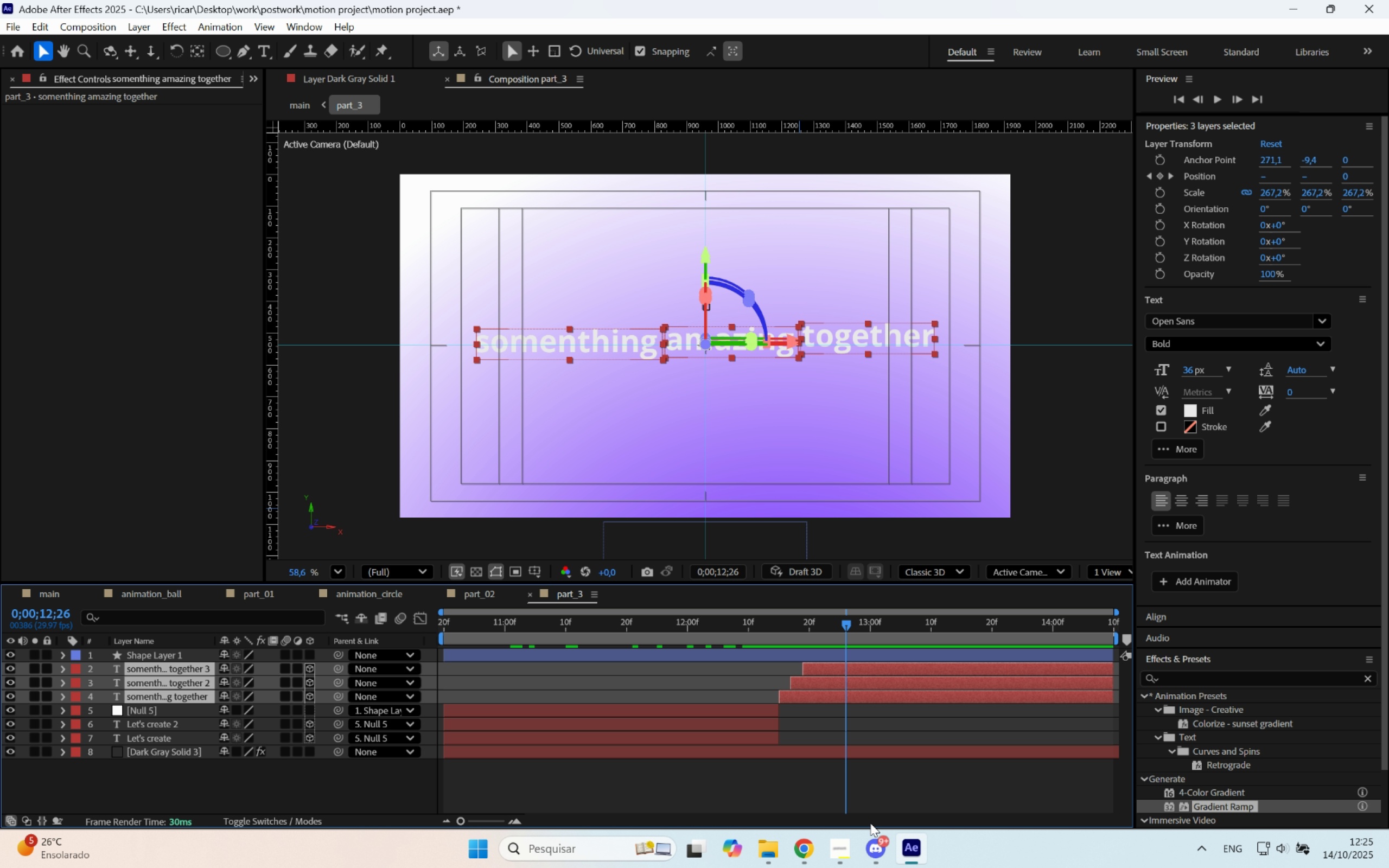 
left_click([845, 321])
 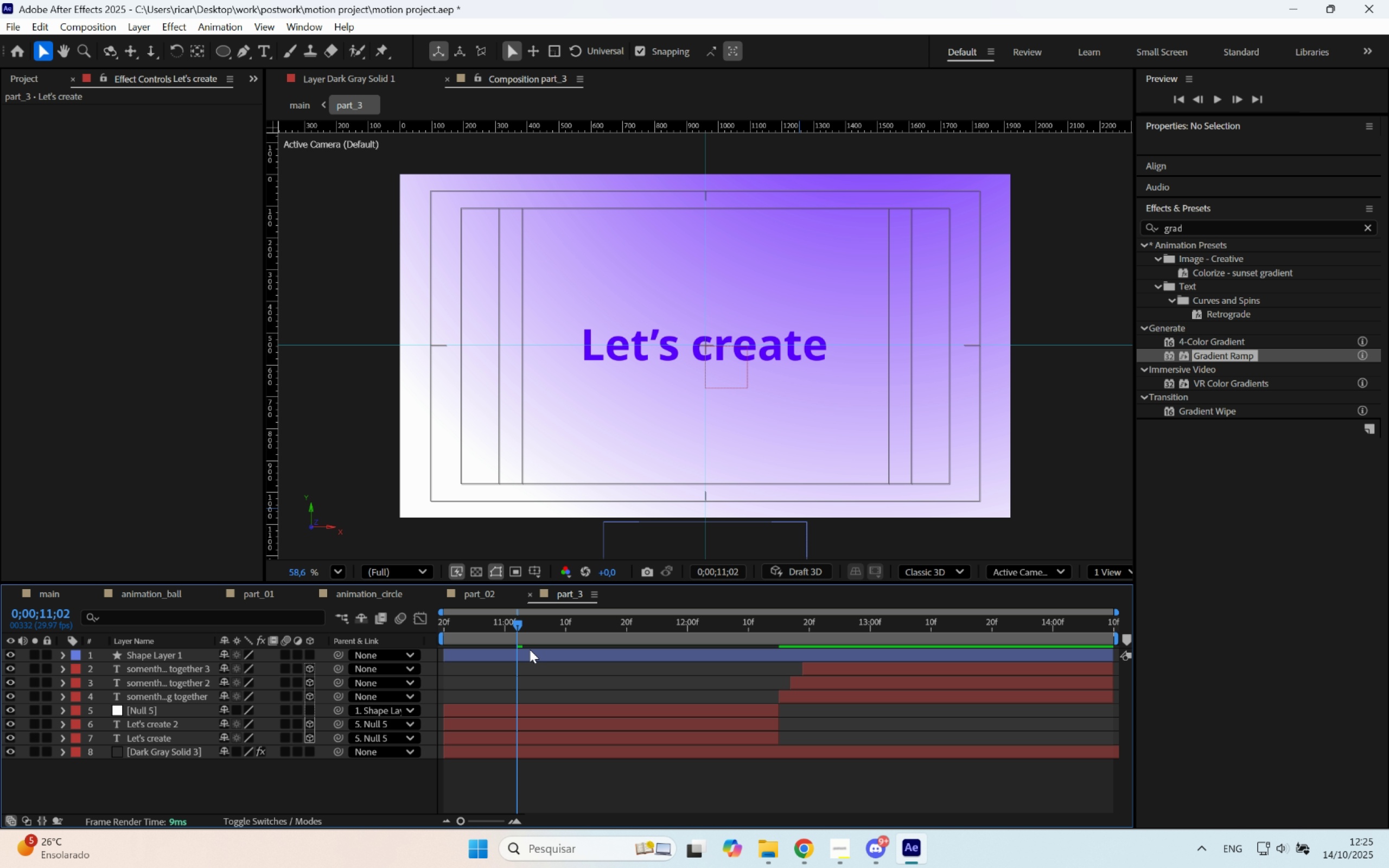 
left_click_drag(start_coordinate=[509, 621], to_coordinate=[768, 634])
 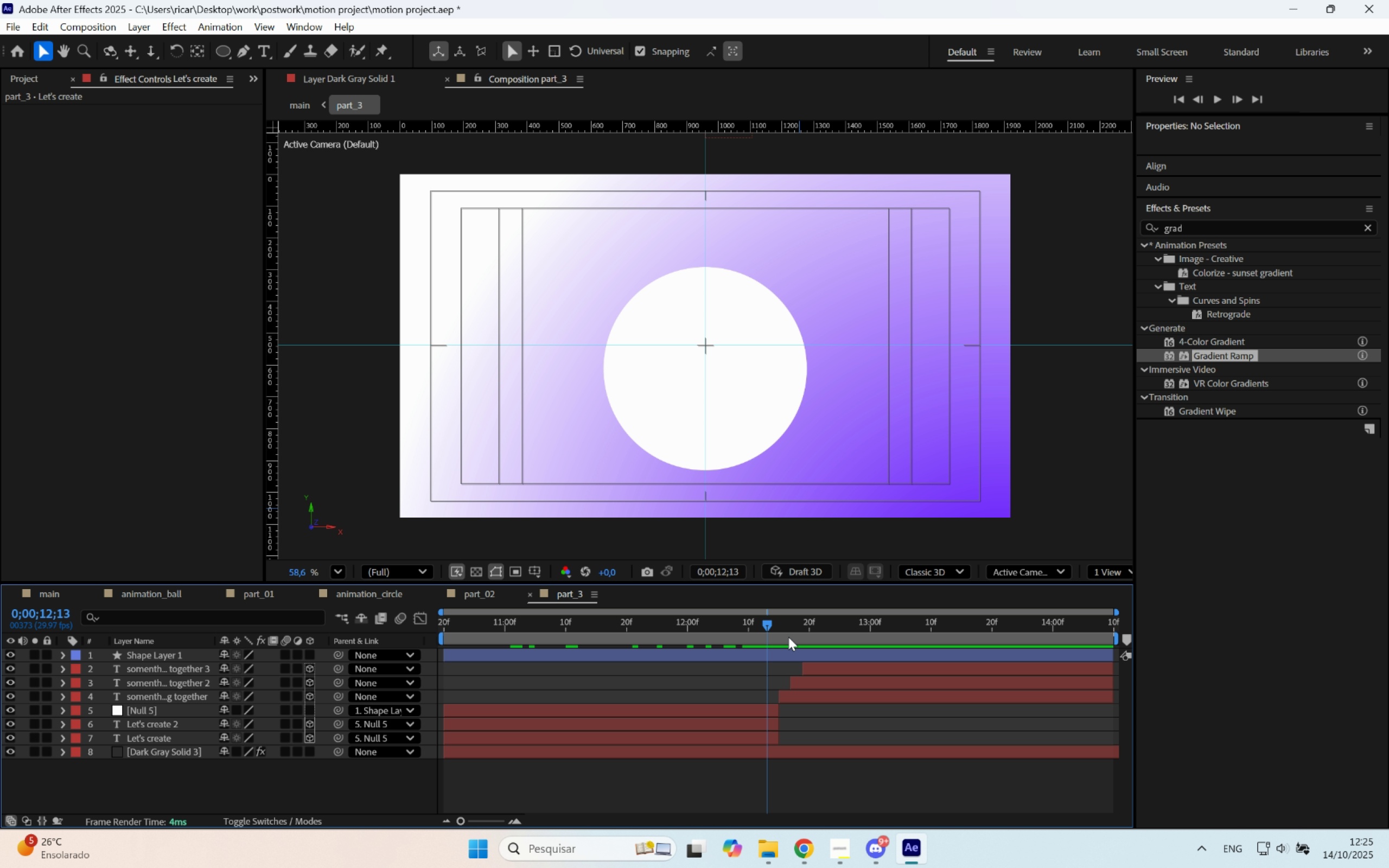 
left_click_drag(start_coordinate=[784, 631], to_coordinate=[846, 634])
 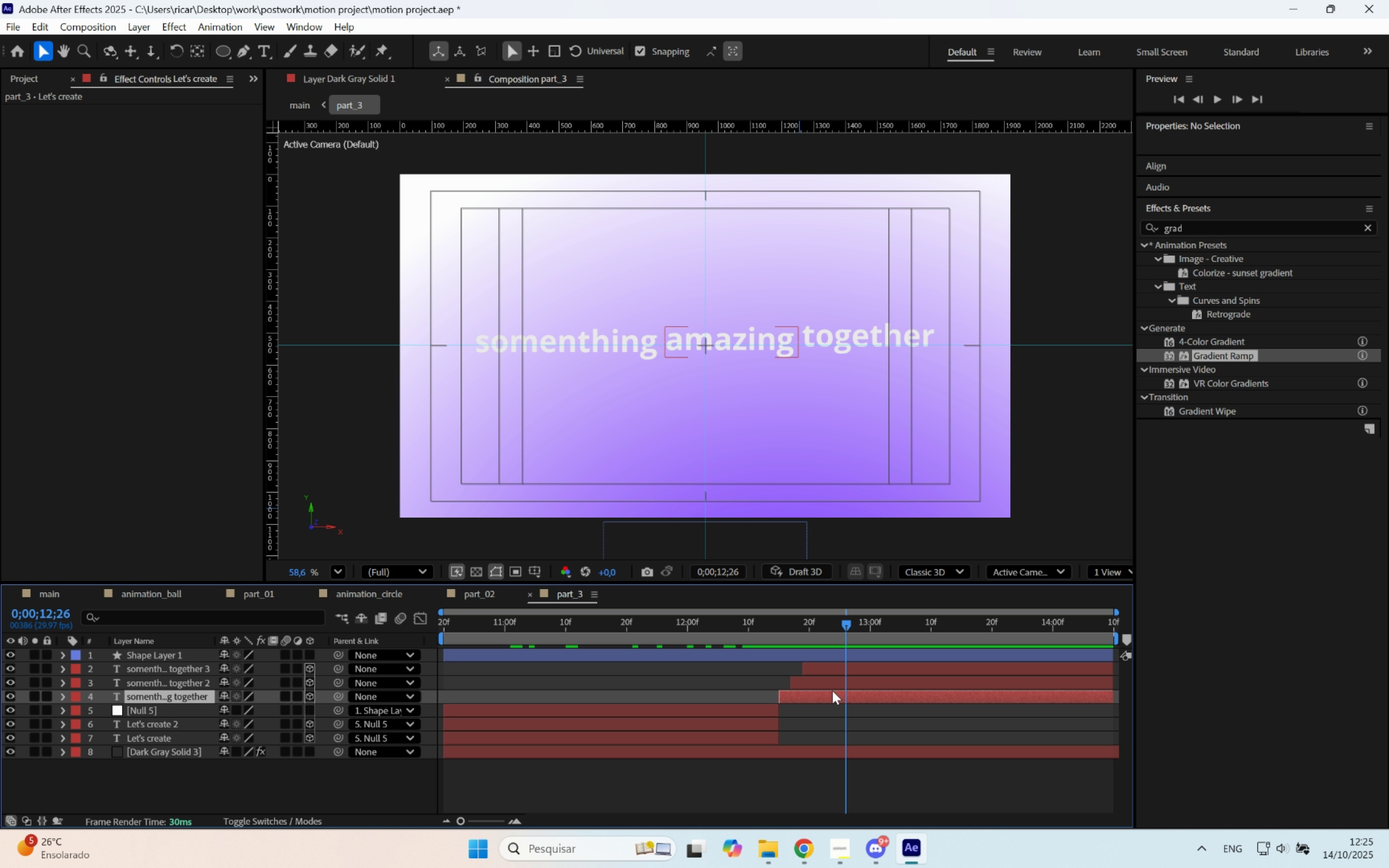 
hold_key(key=ShiftLeft, duration=0.35)
double_click([838, 669])
 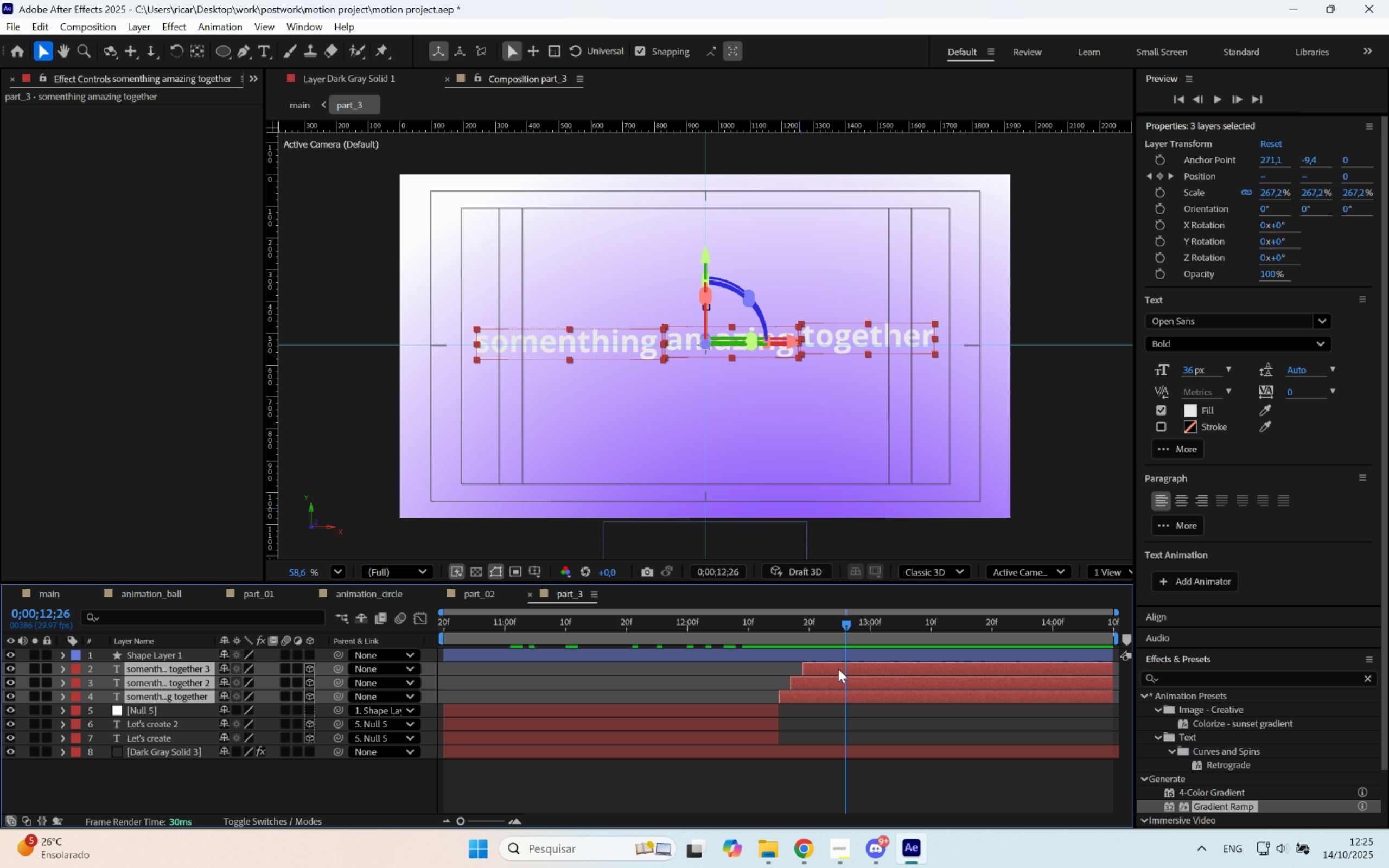 
hold_key(key=ControlLeft, duration=0.33)
 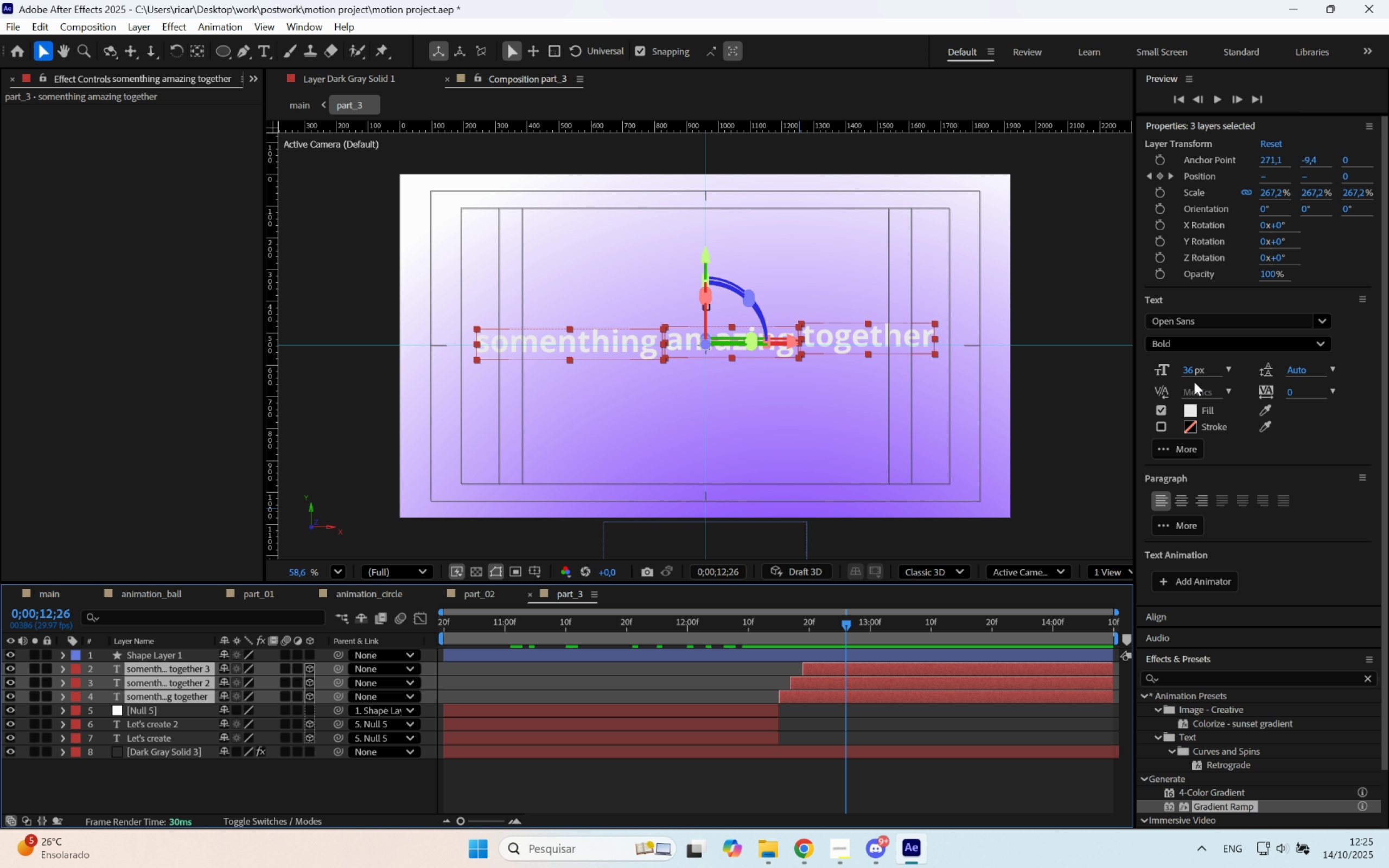 
left_click([1193, 411])
 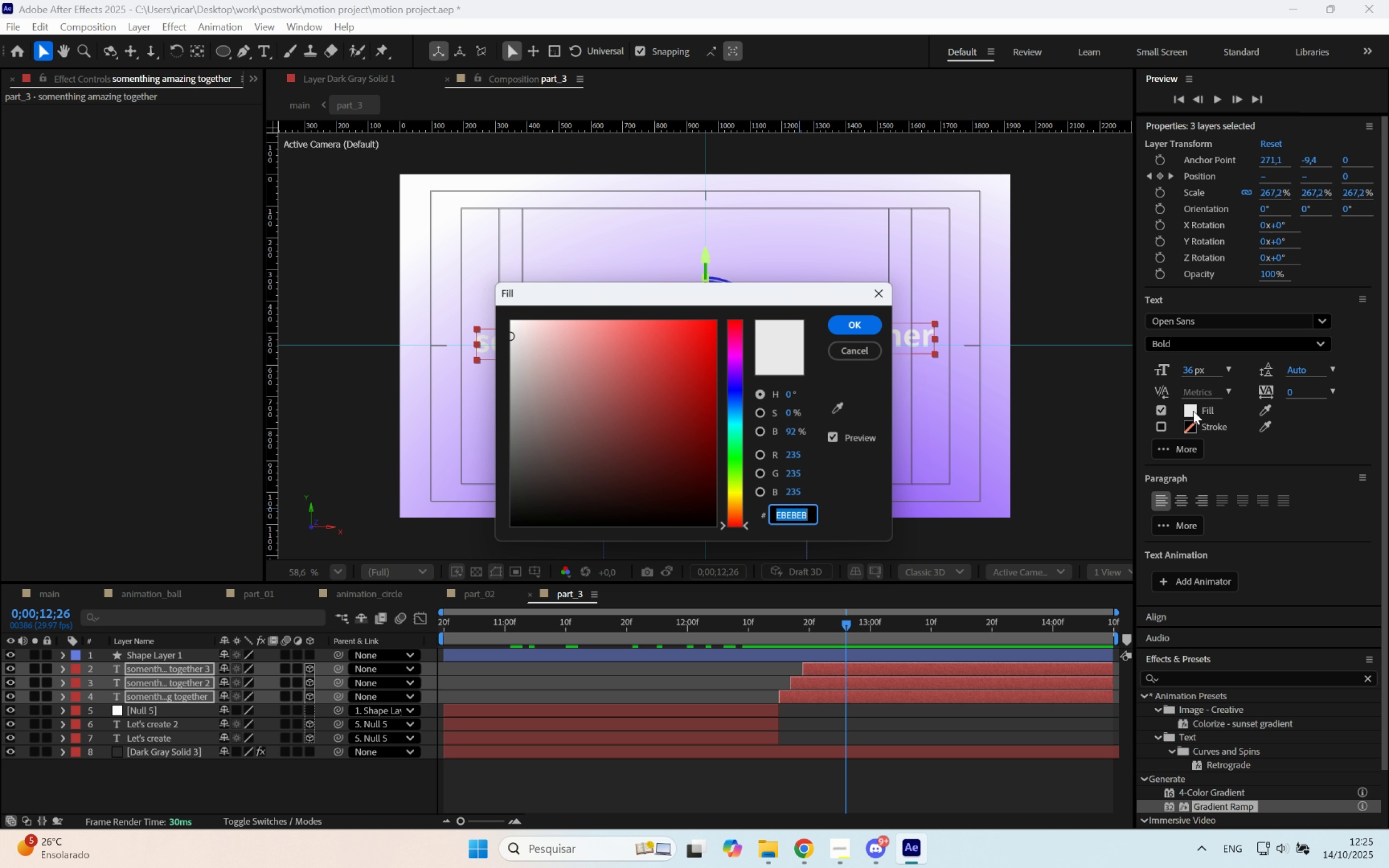 
key(Control+ControlLeft)
 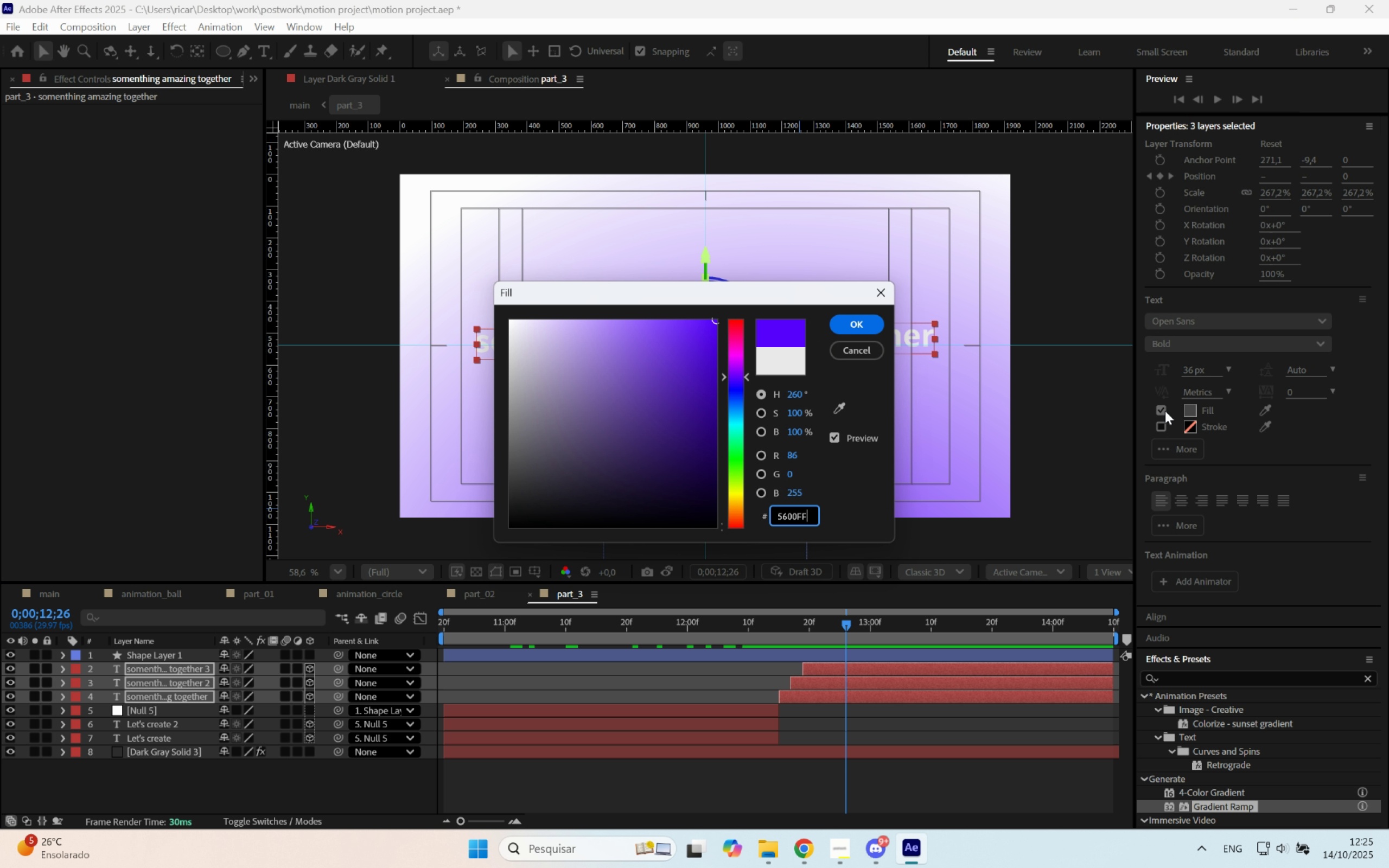 
key(V)
 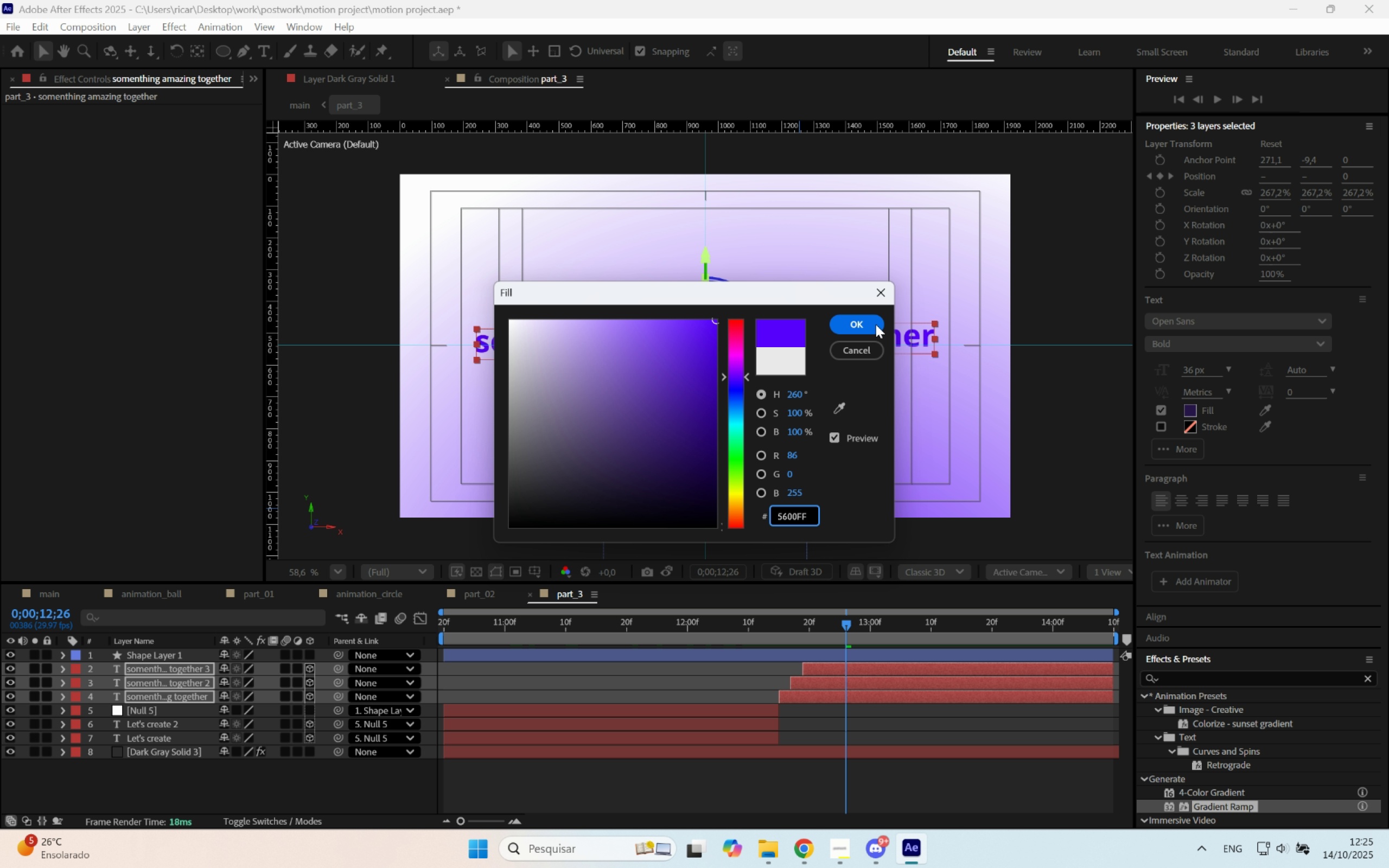 
left_click([875, 324])
 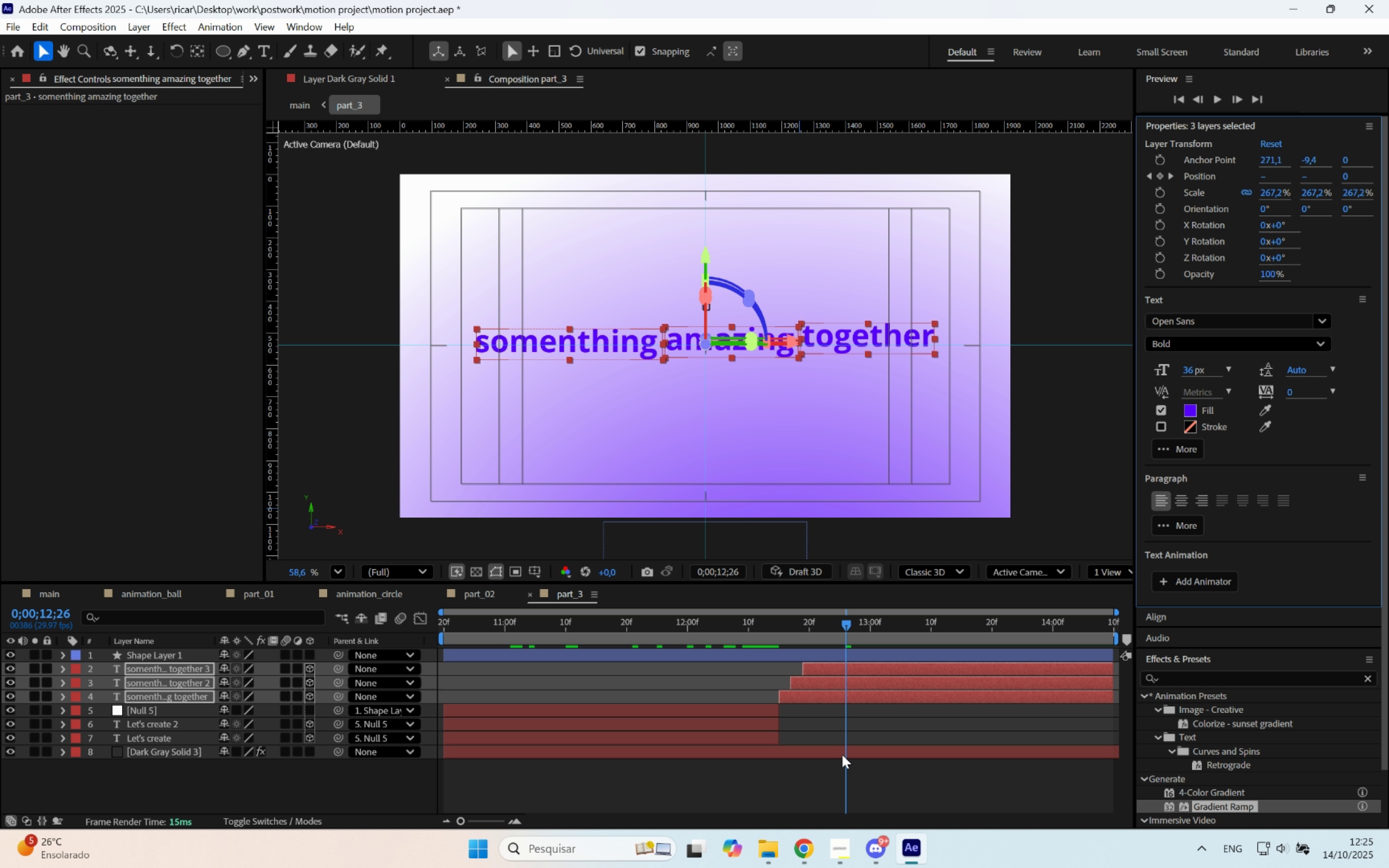 
left_click([842, 755])
 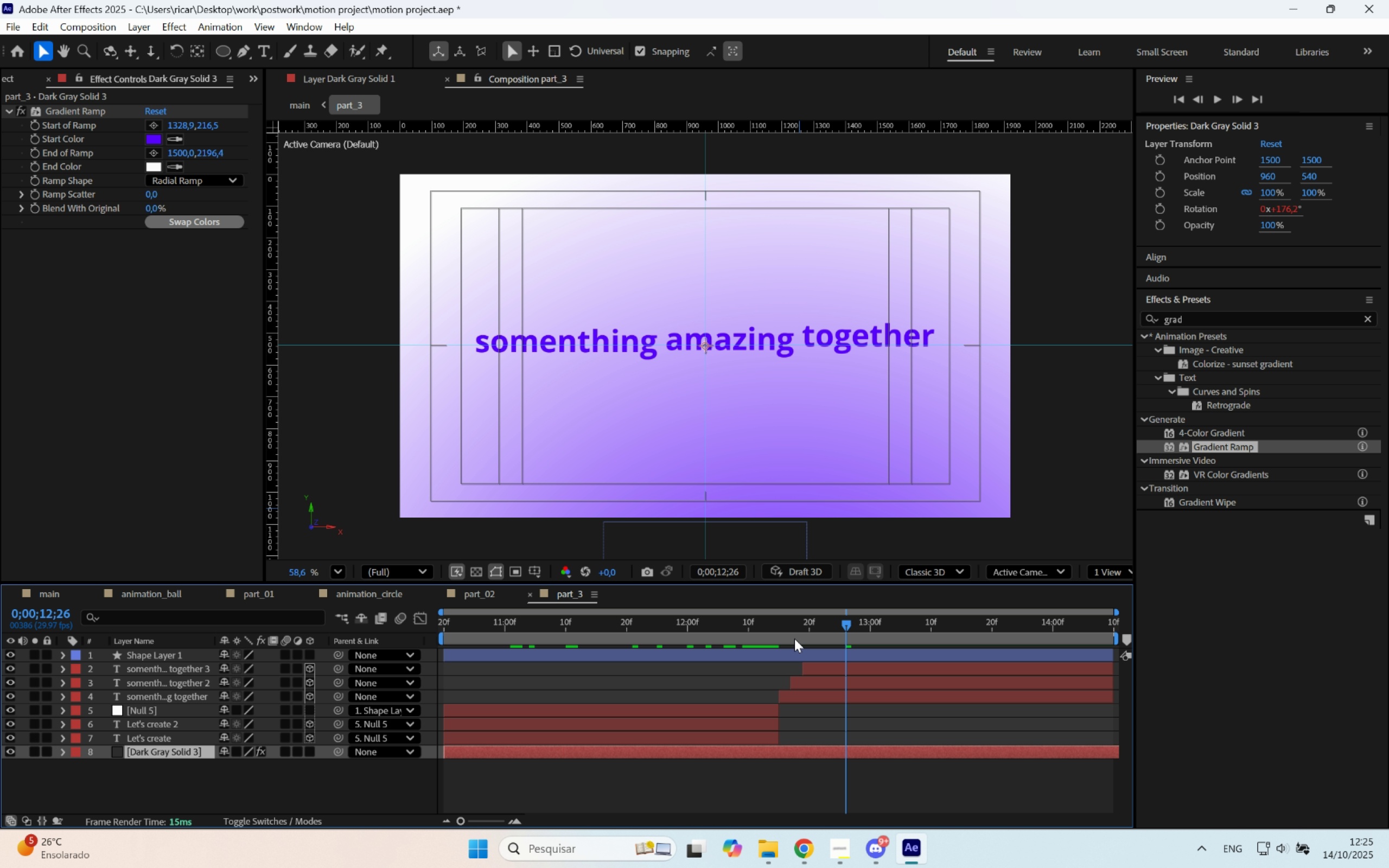 
left_click_drag(start_coordinate=[801, 623], to_coordinate=[778, 670])
 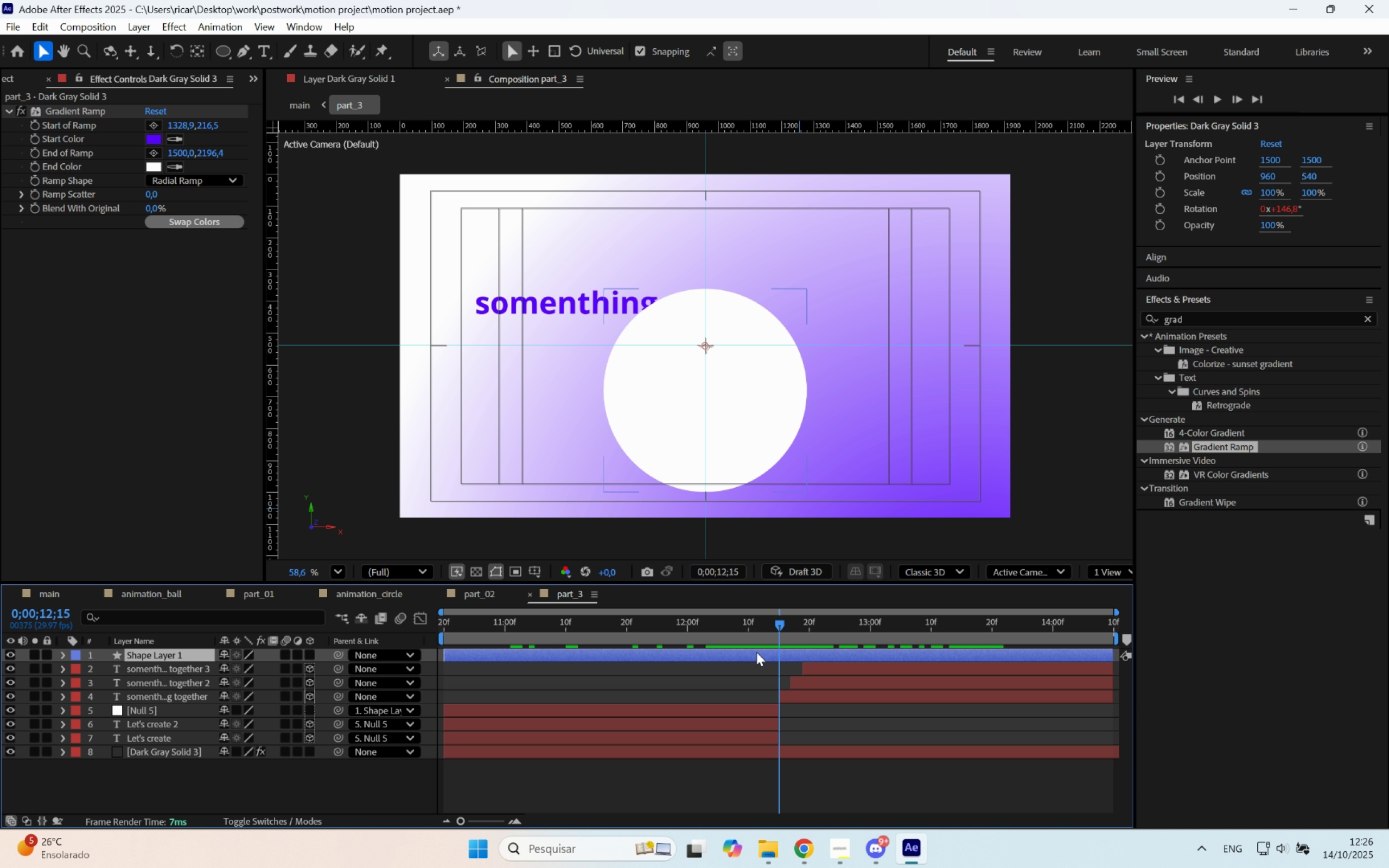 
left_click([756, 652])
 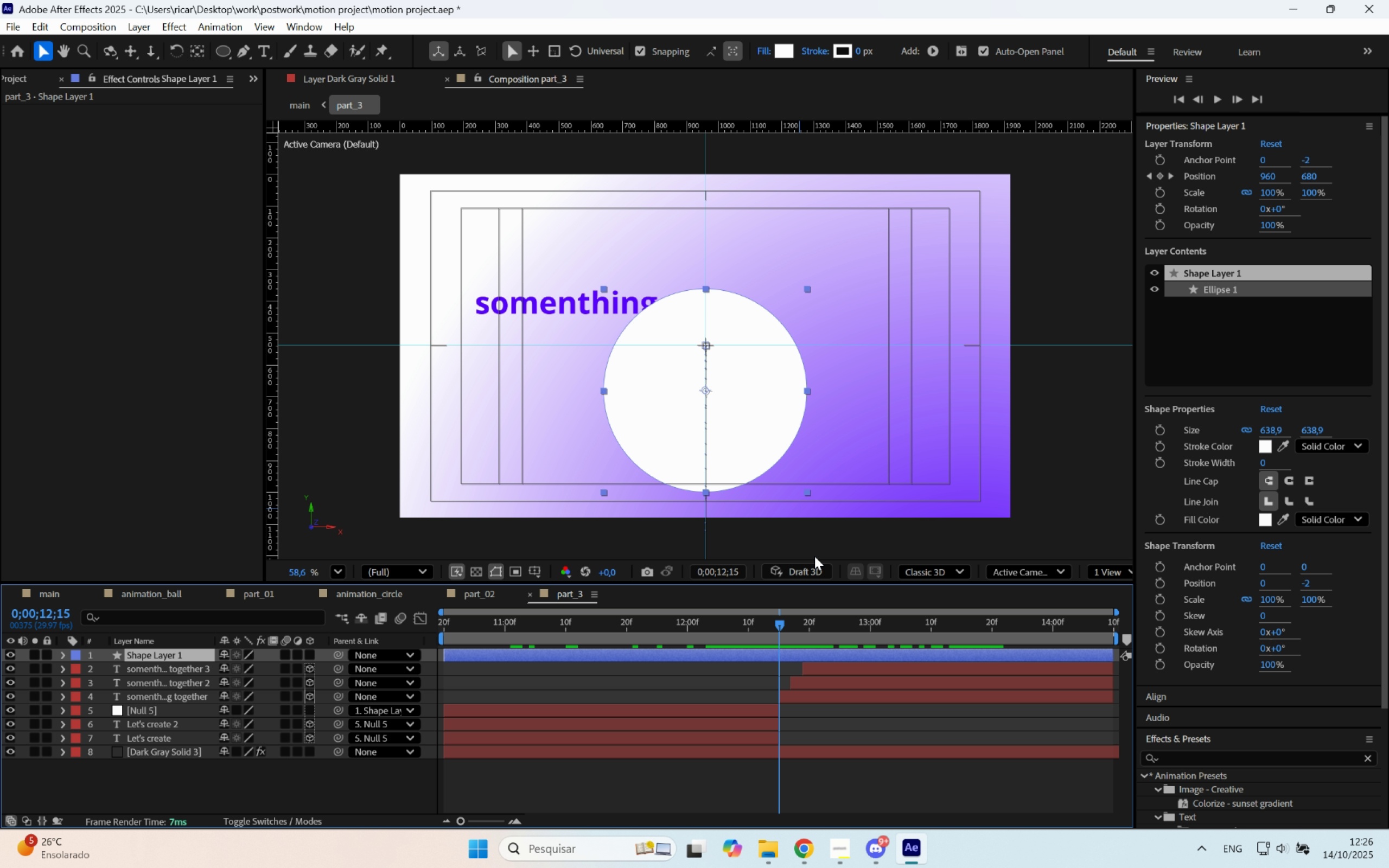 
key(Control+ControlLeft)
 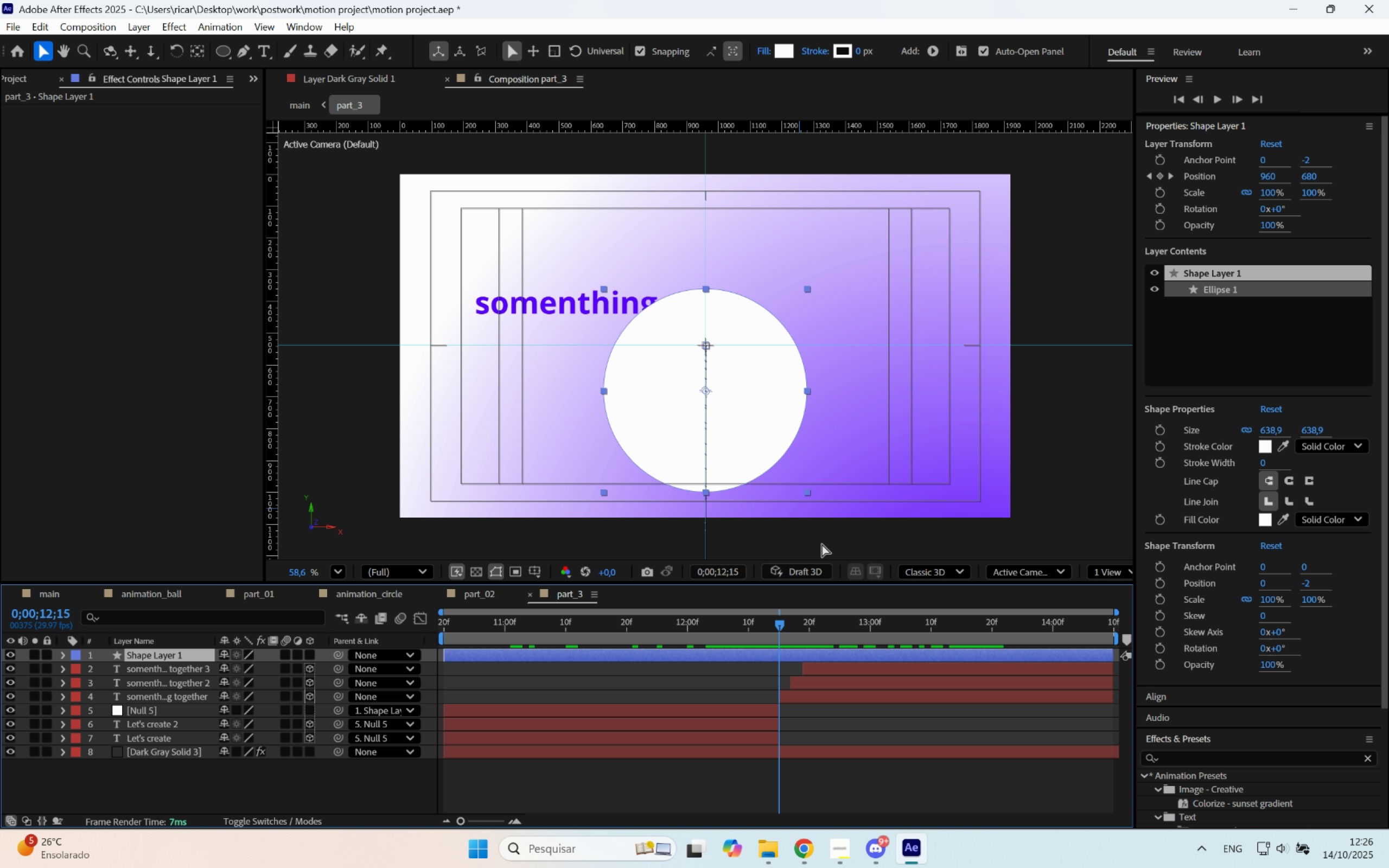 
key(Control+Space)
 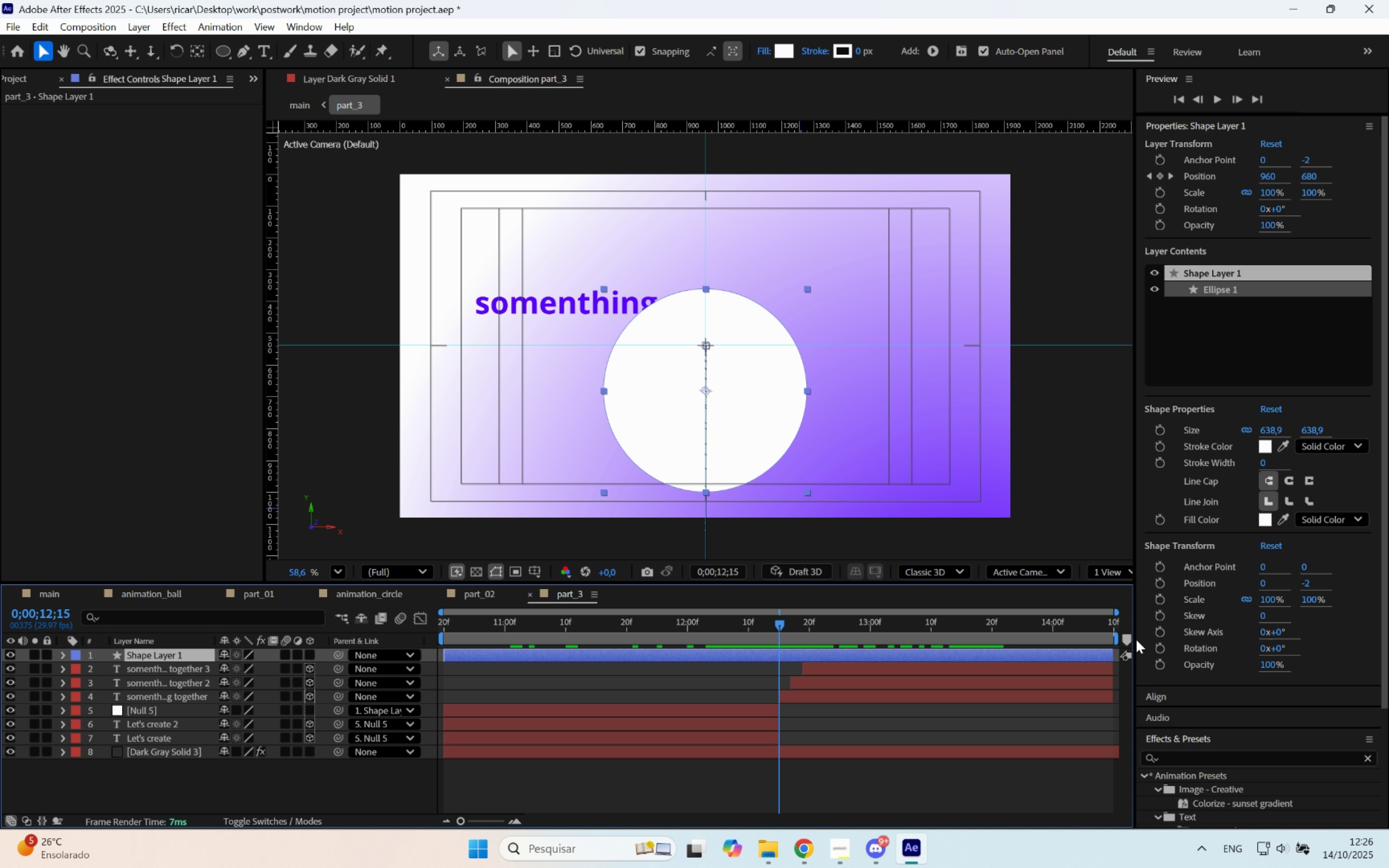 
scroll: coordinate [1172, 672], scroll_direction: down, amount: 6.0
 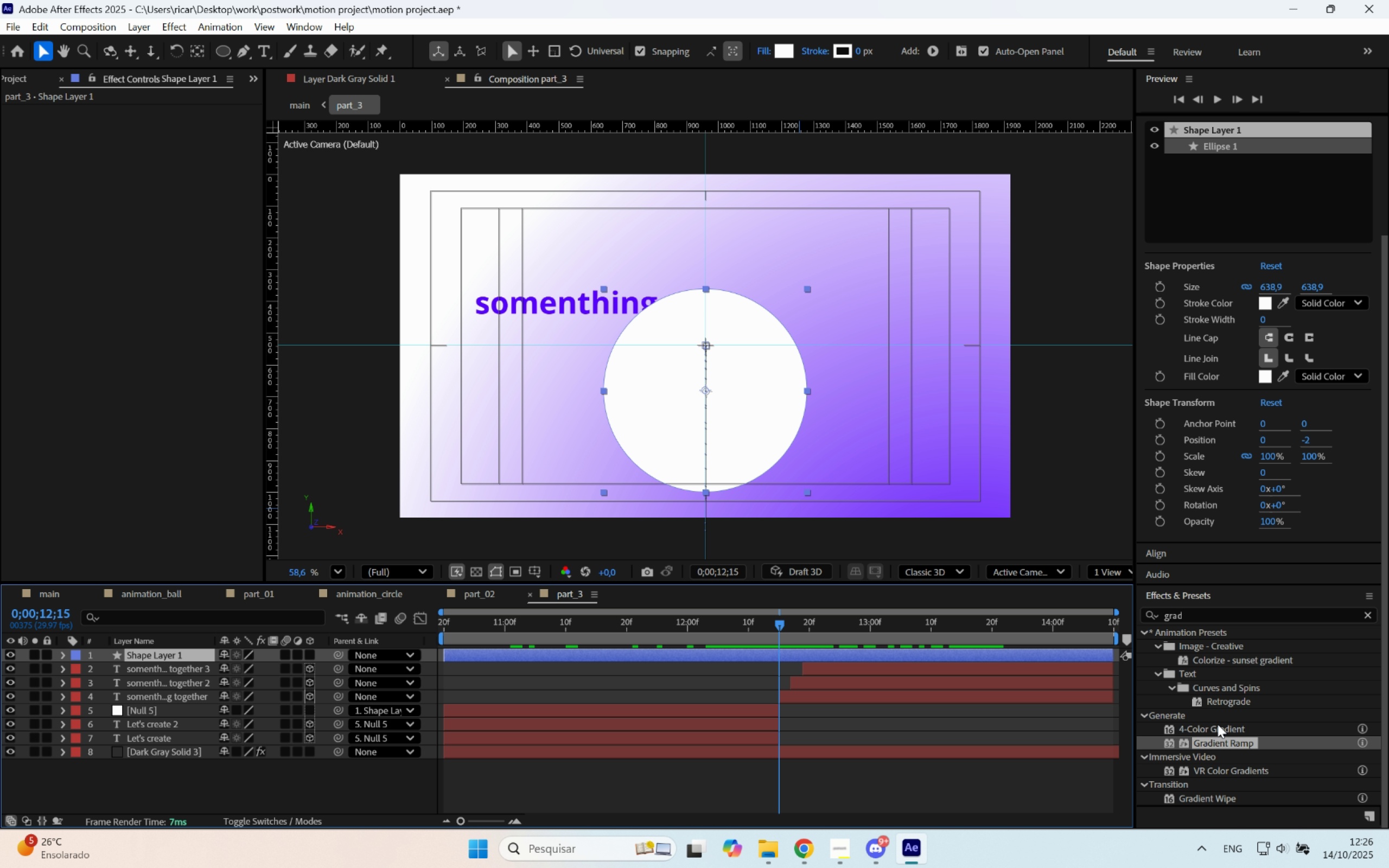 
double_click([1216, 729])
 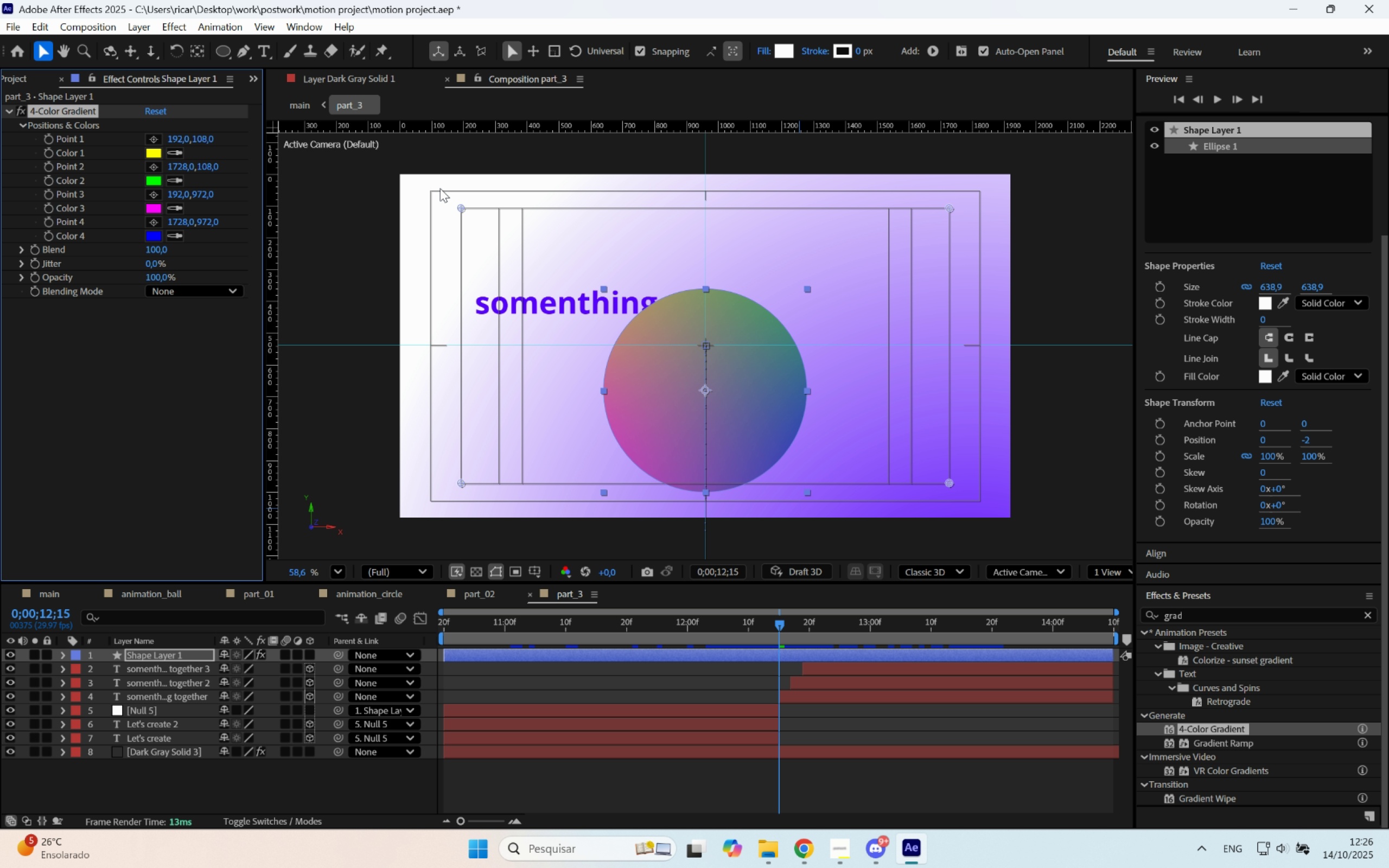 
left_click_drag(start_coordinate=[462, 207], to_coordinate=[610, 324])
 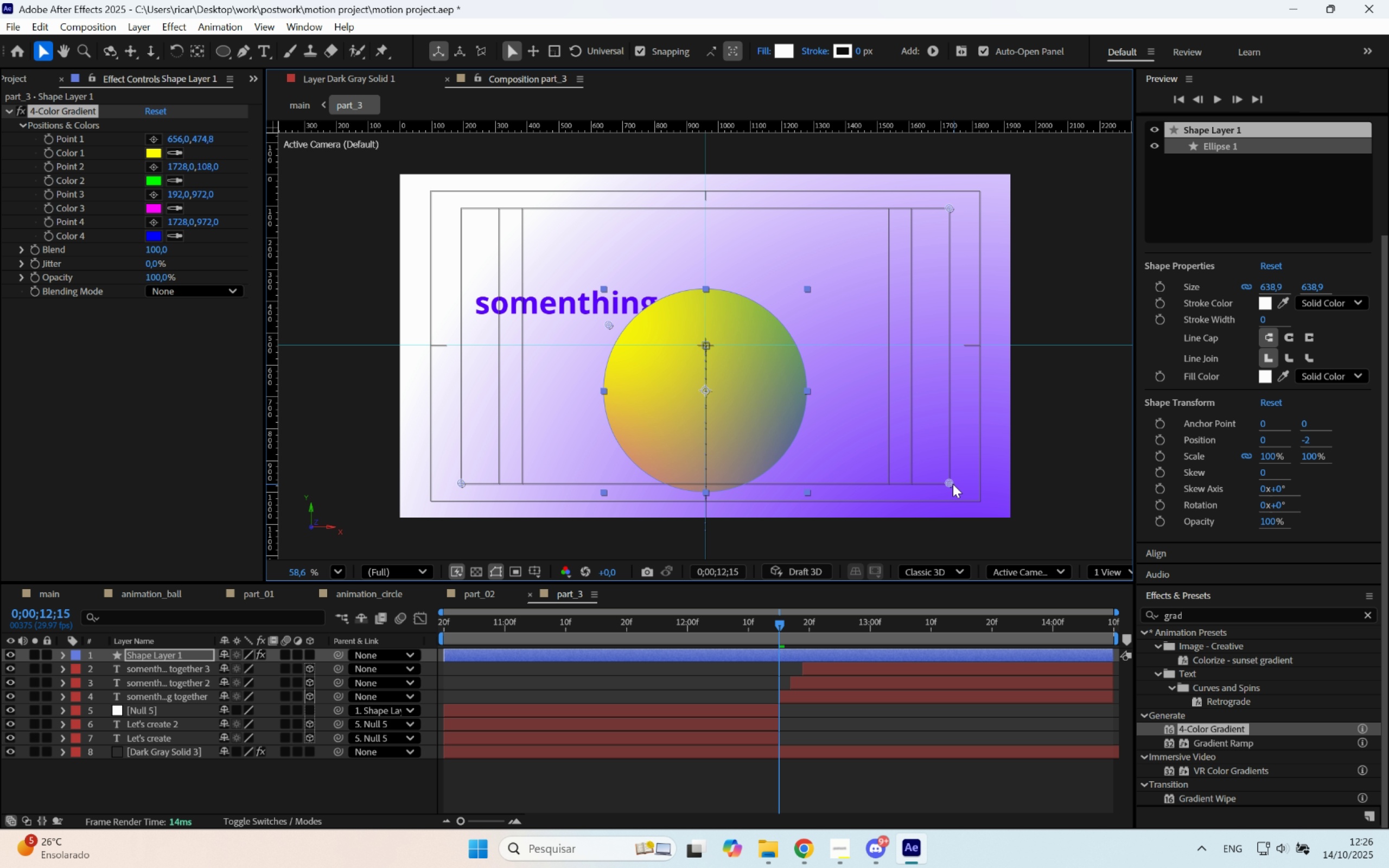 
left_click_drag(start_coordinate=[949, 484], to_coordinate=[809, 433])
 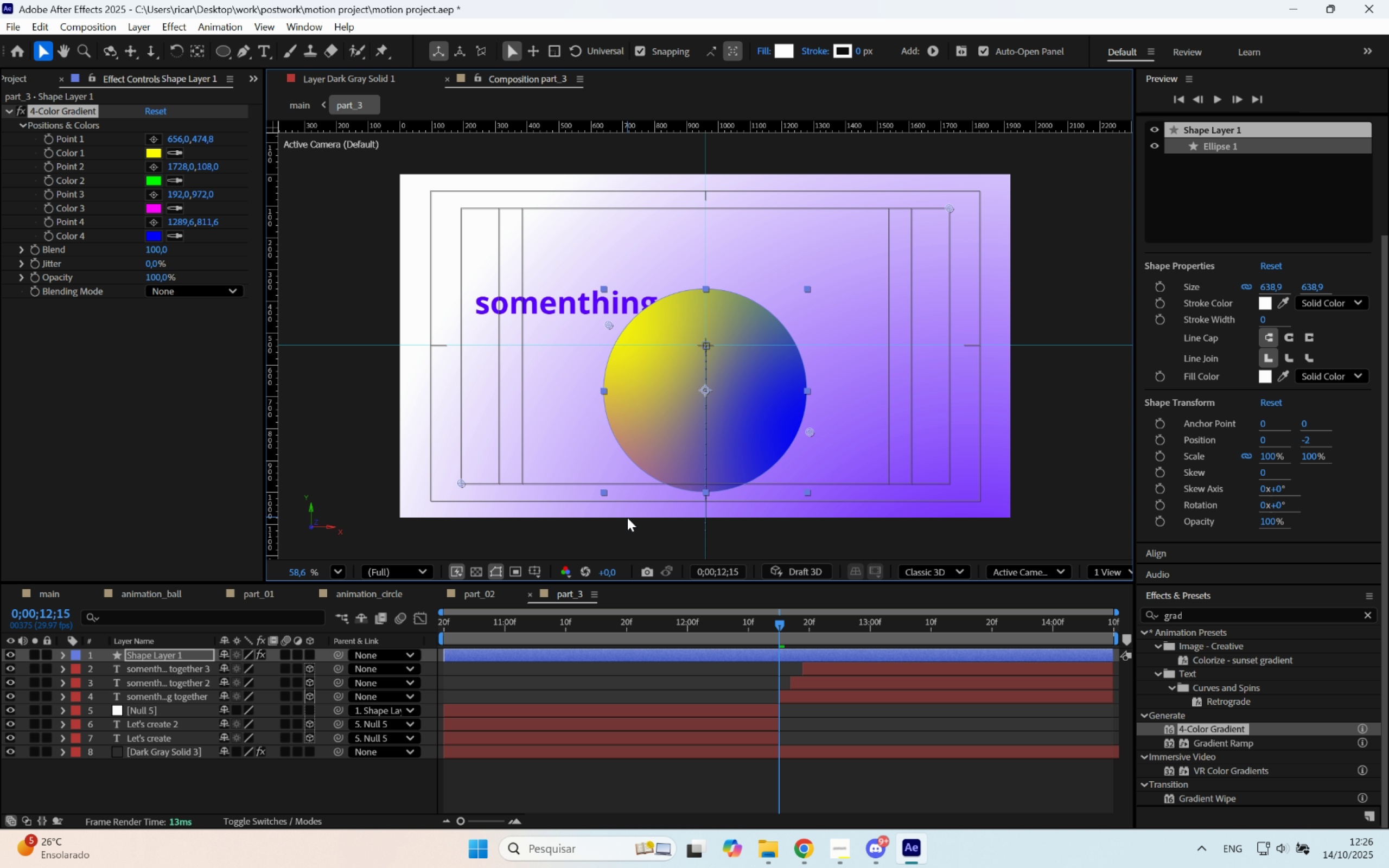 
scroll: coordinate [648, 484], scroll_direction: down, amount: 3.0
 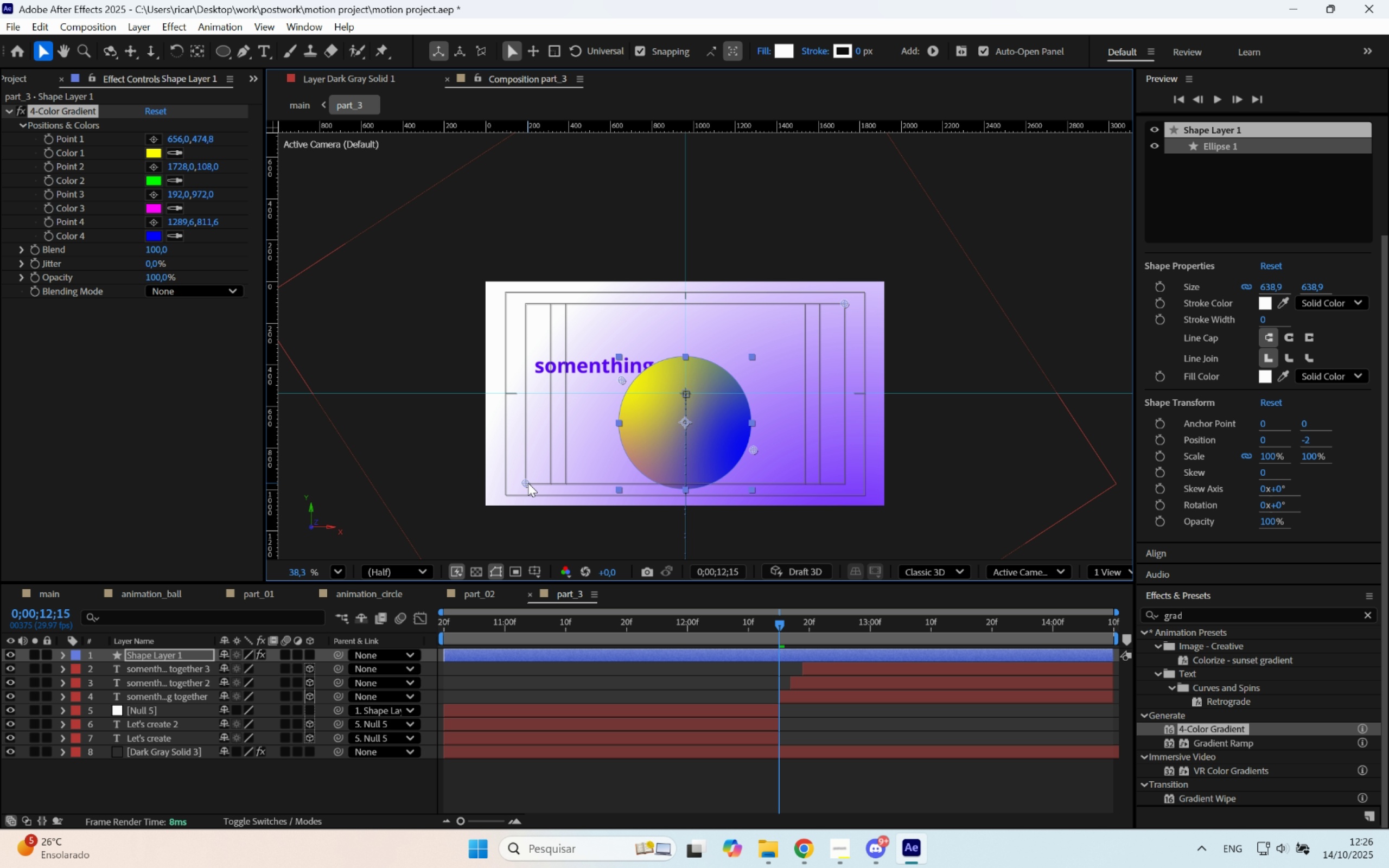 
left_click_drag(start_coordinate=[524, 481], to_coordinate=[640, 465])
 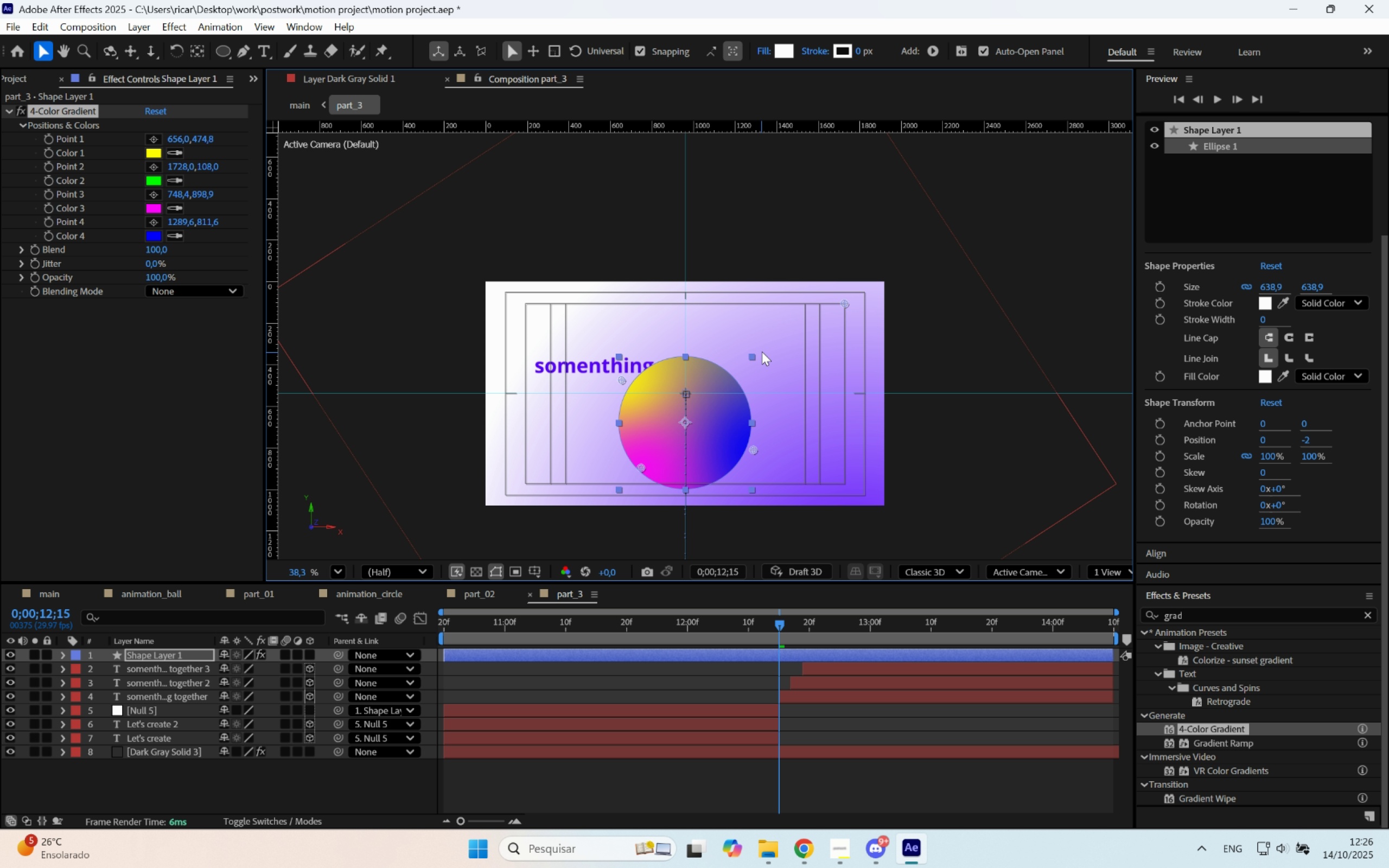 
scroll: coordinate [756, 375], scroll_direction: up, amount: 2.0
 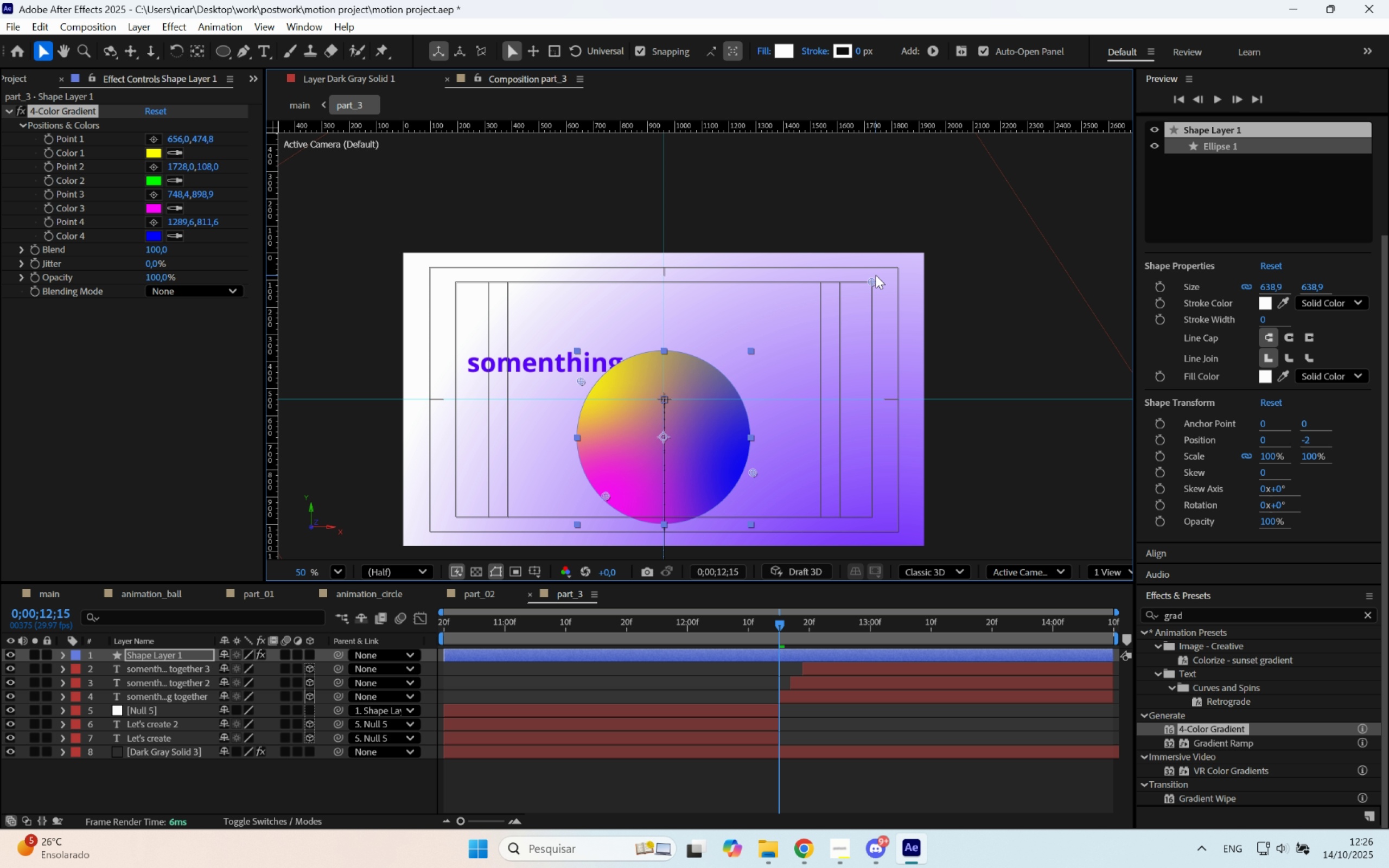 
left_click_drag(start_coordinate=[872, 283], to_coordinate=[726, 368])
 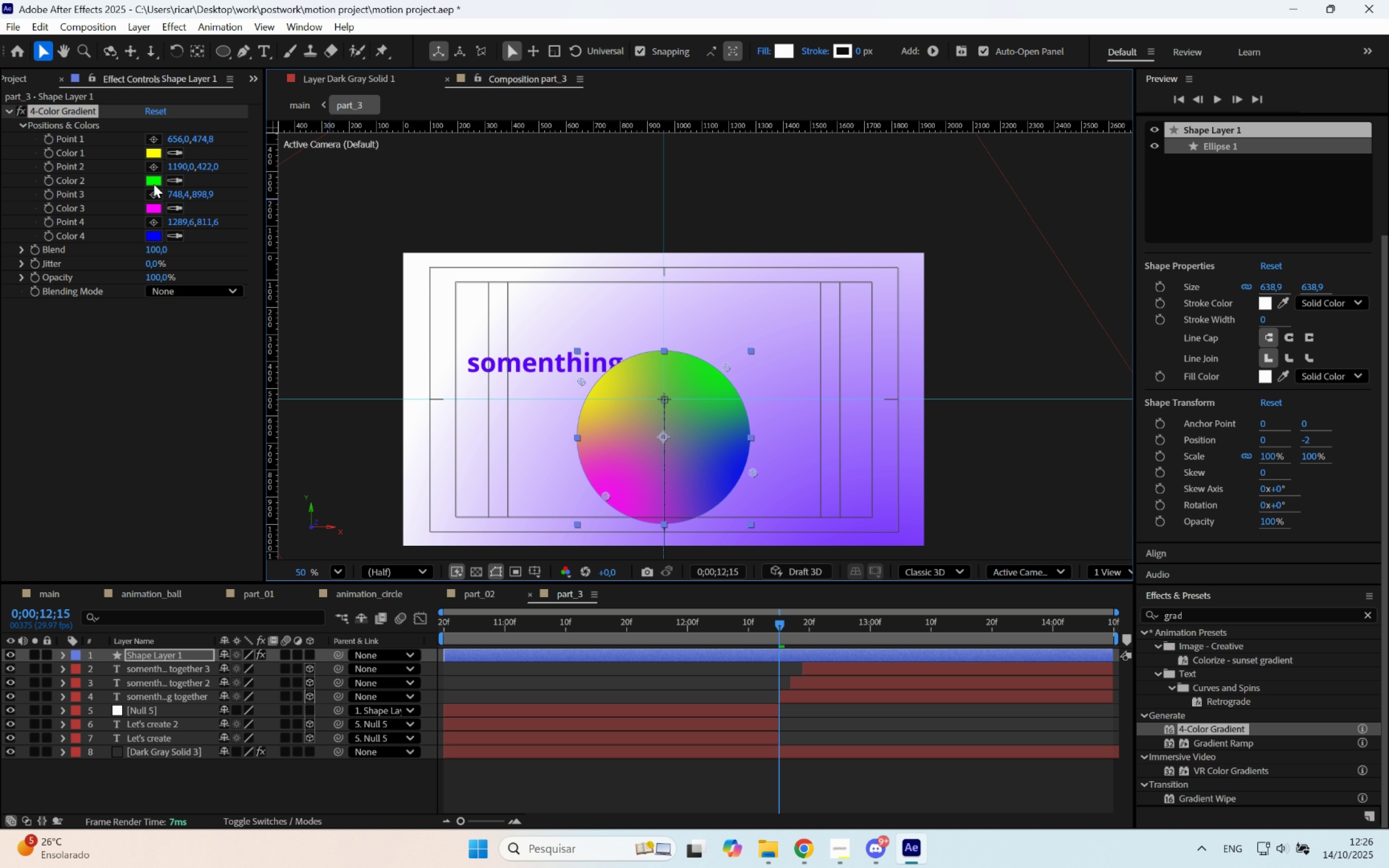 
key(Control+ControlLeft)
 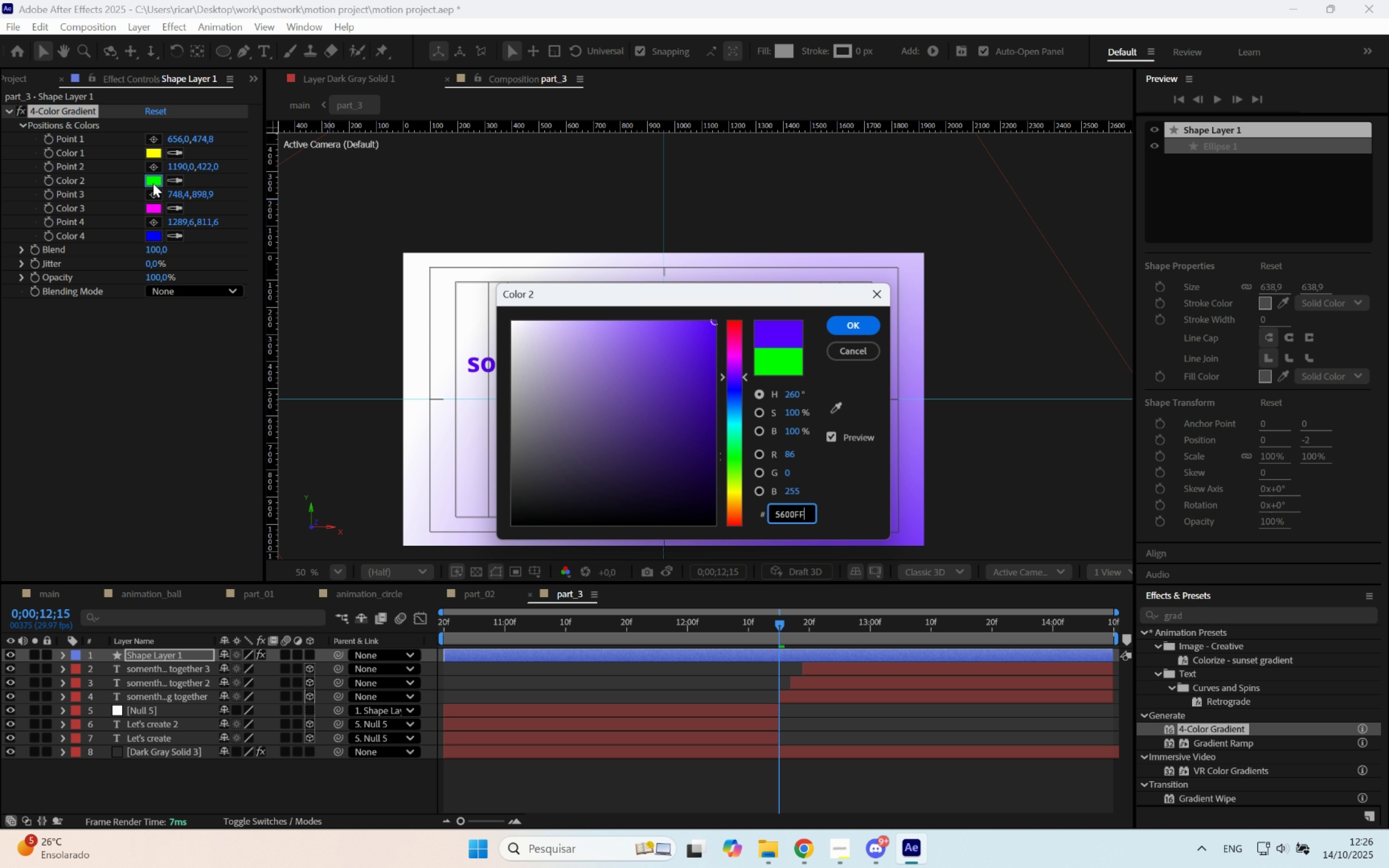 
key(Control+V)
 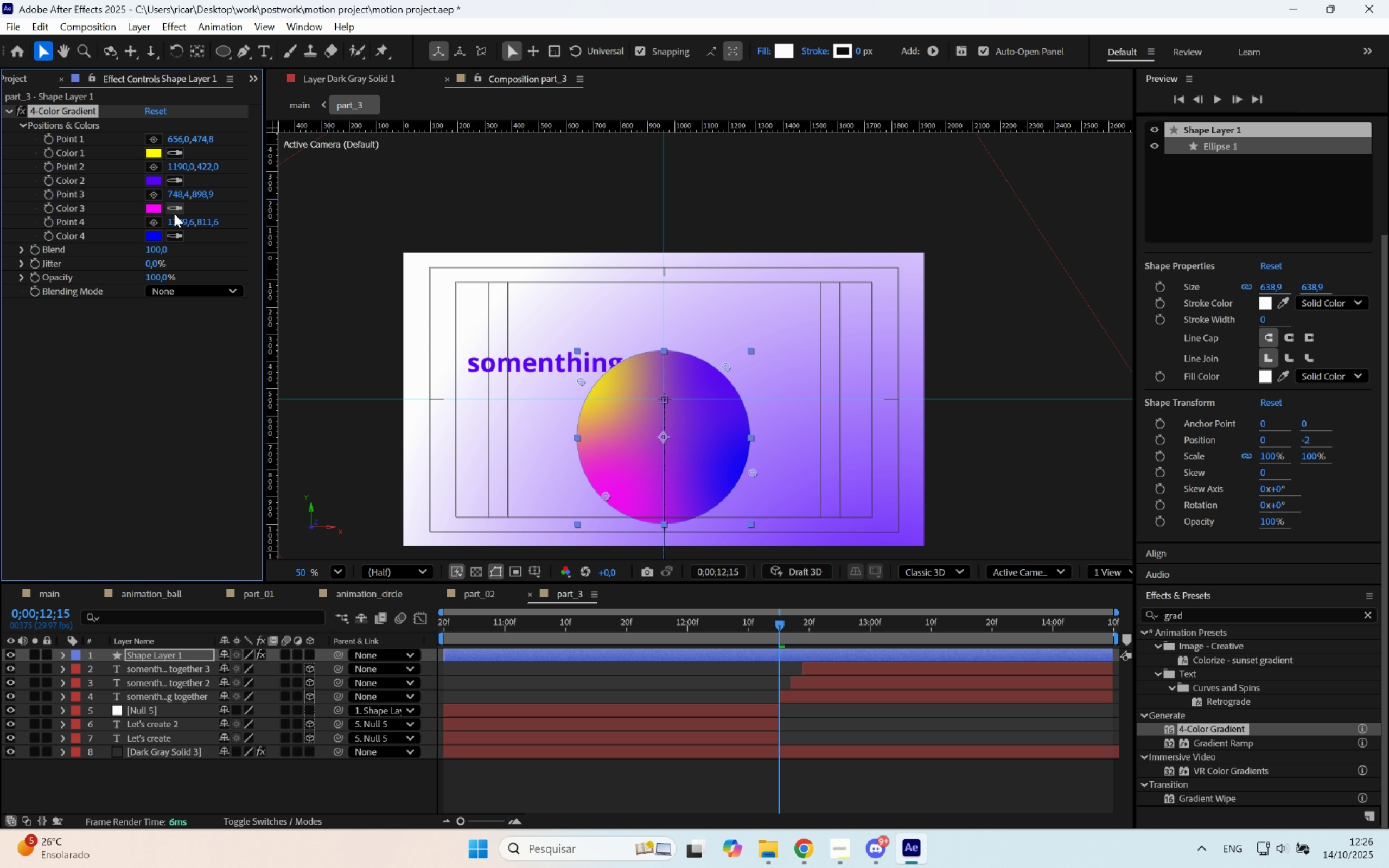 
left_click([176, 209])
 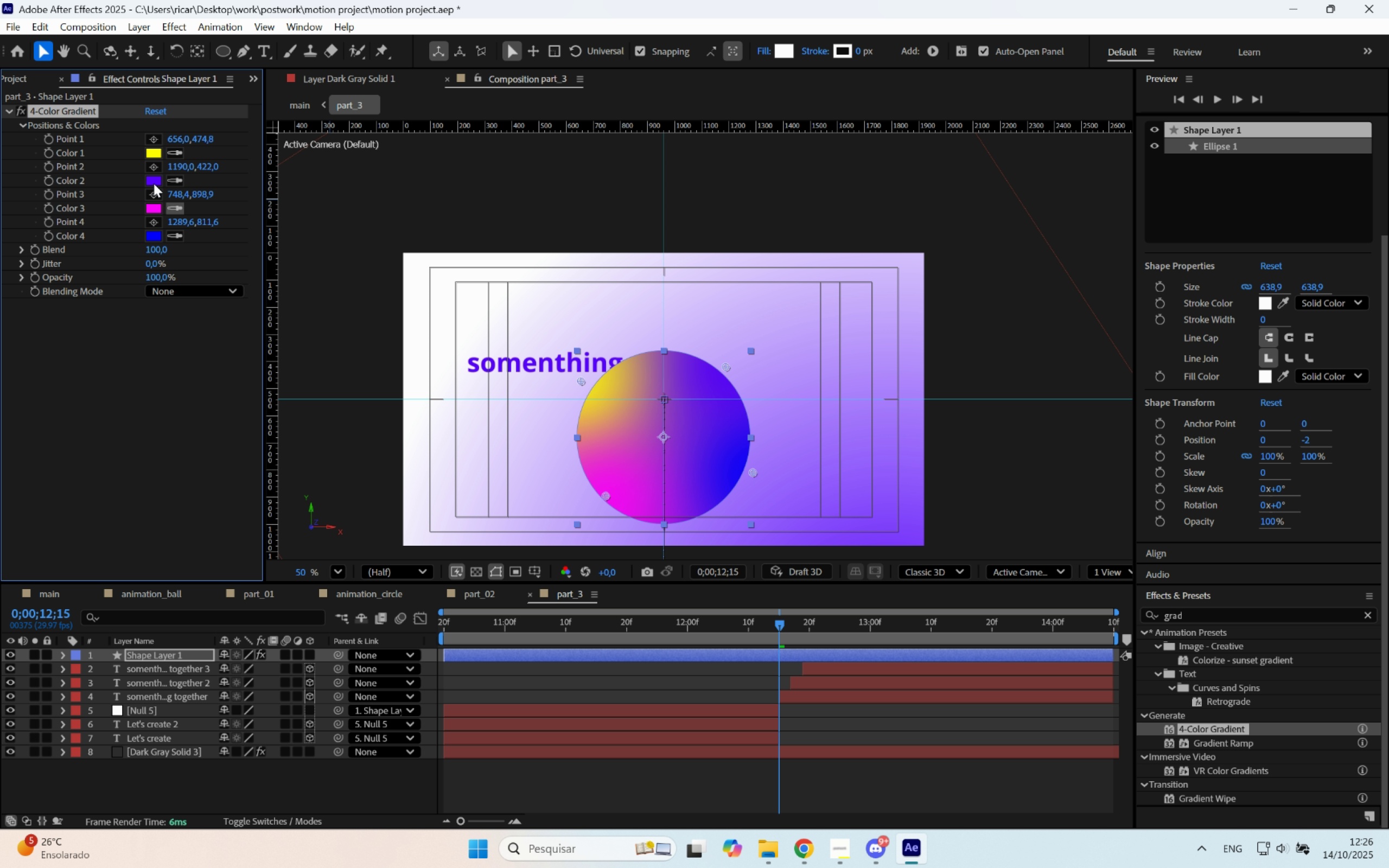 
left_click([154, 183])
 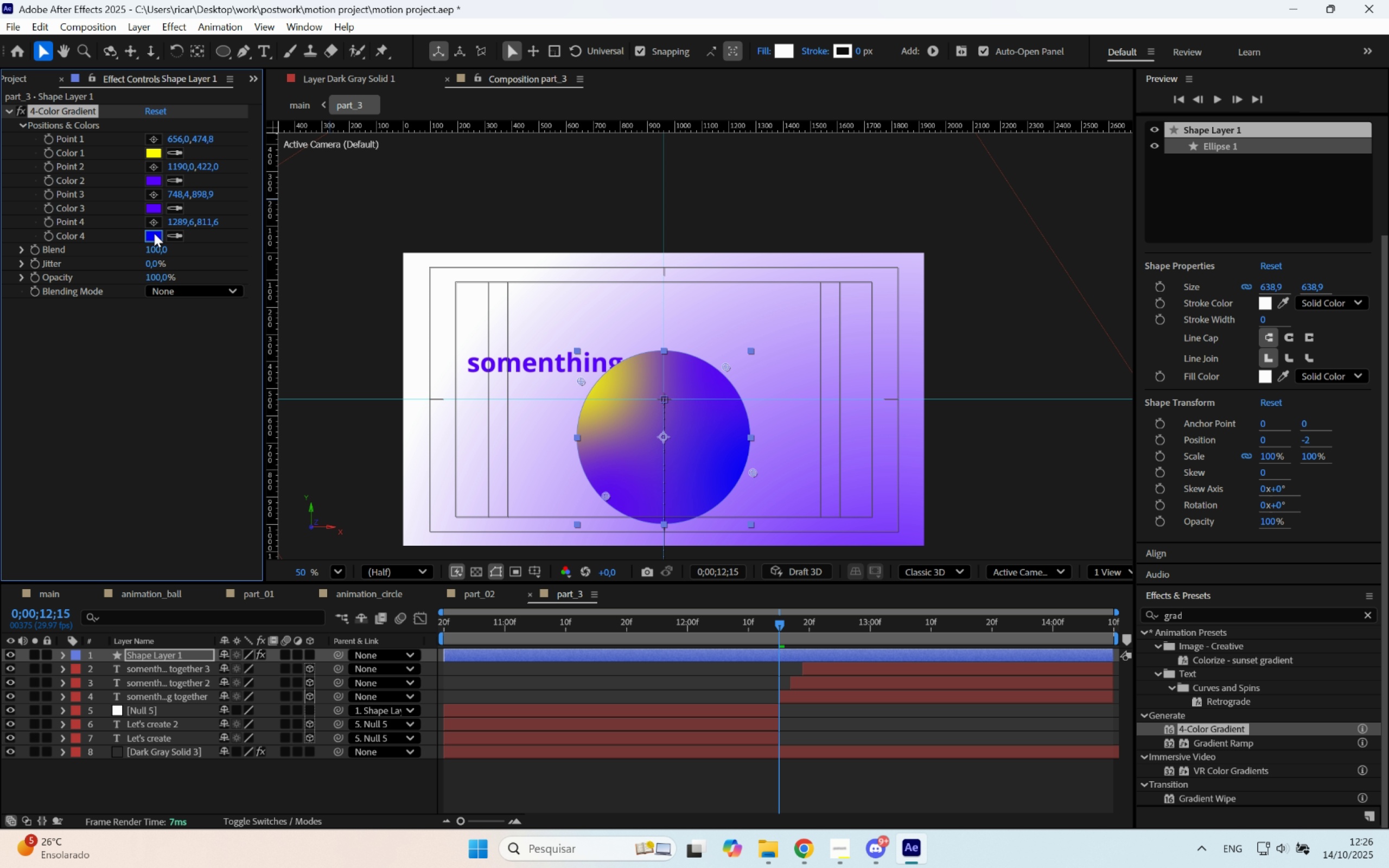 
left_click([154, 233])
 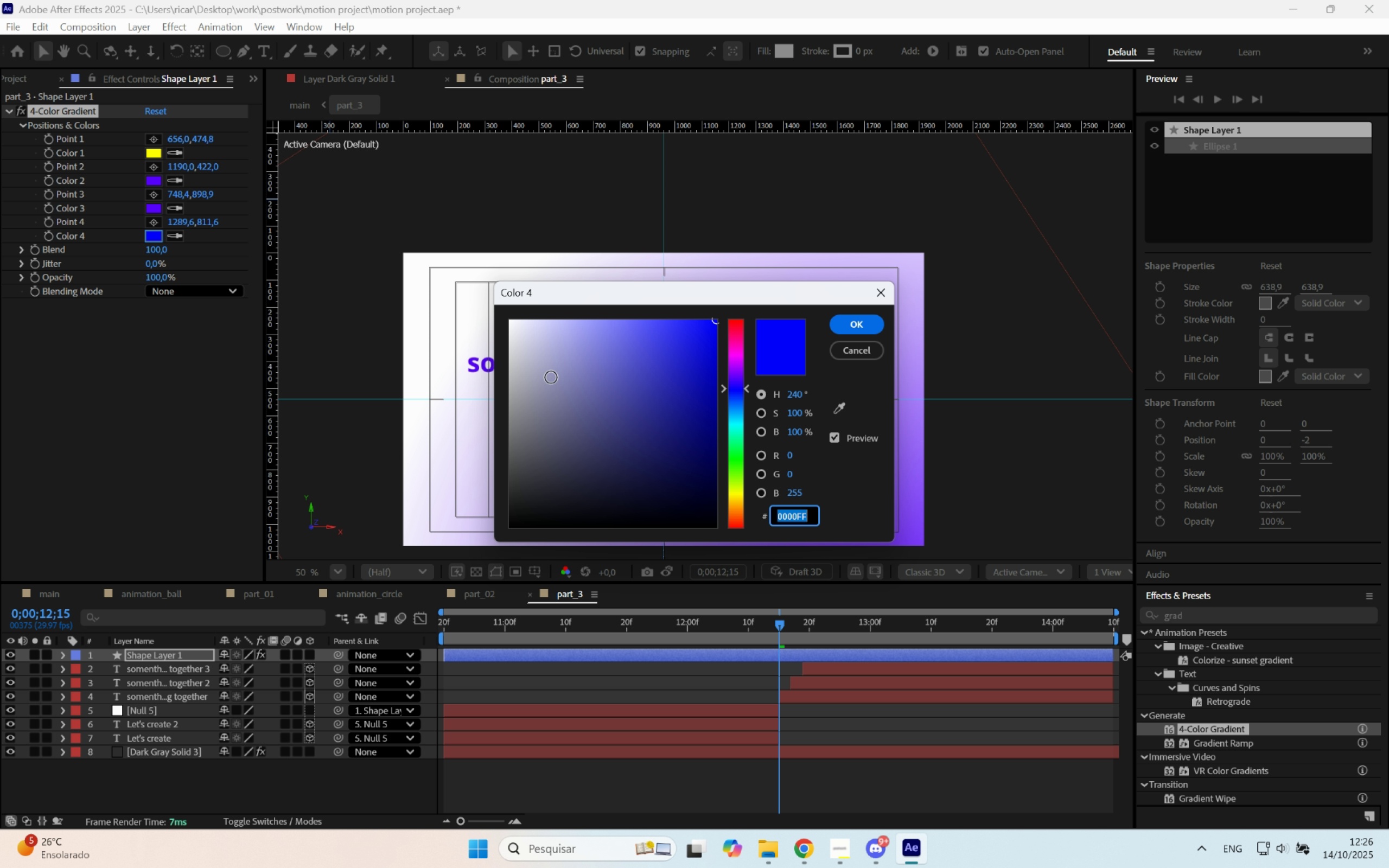 
left_click_drag(start_coordinate=[576, 397], to_coordinate=[499, 526])
 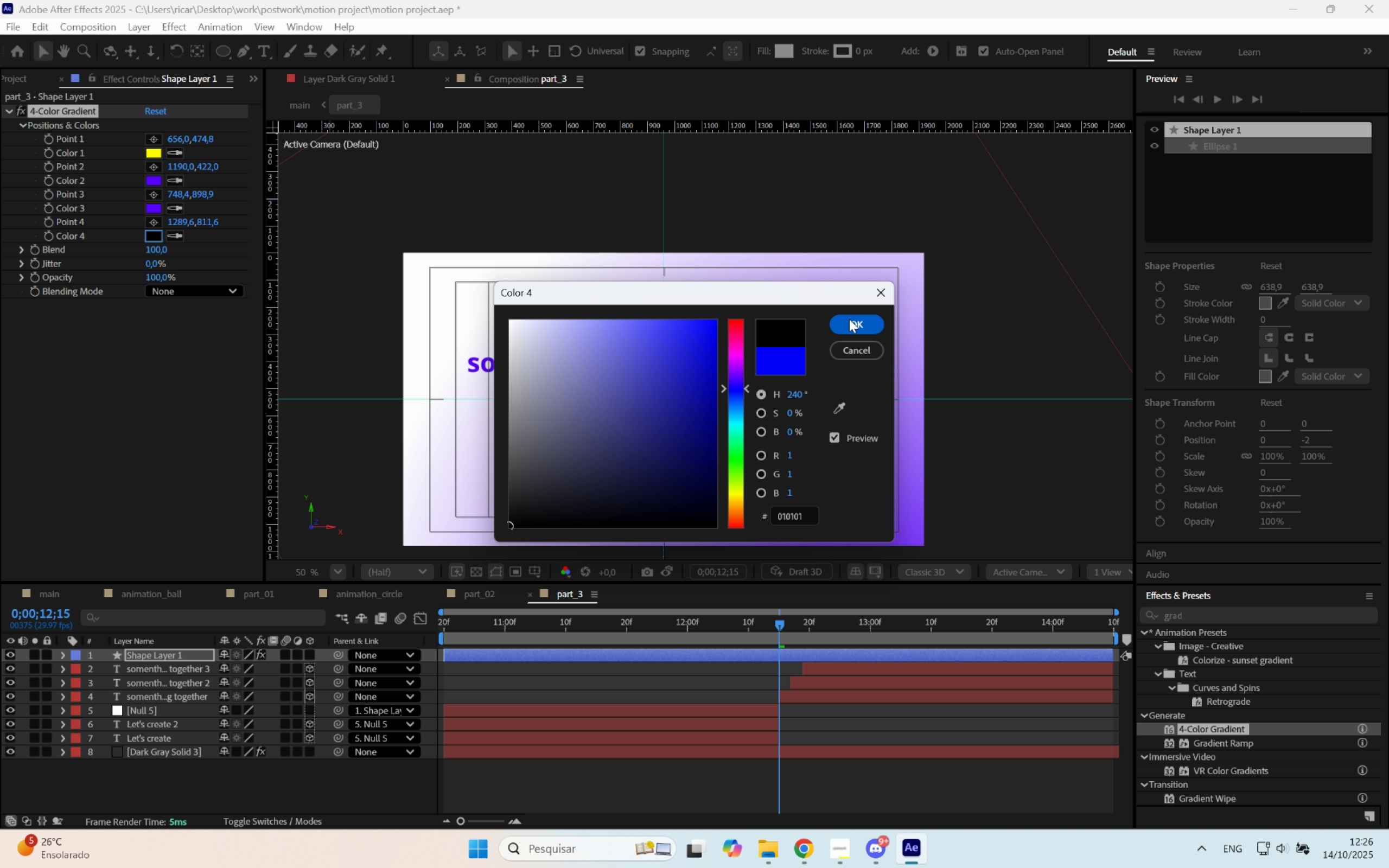 
left_click([849, 319])
 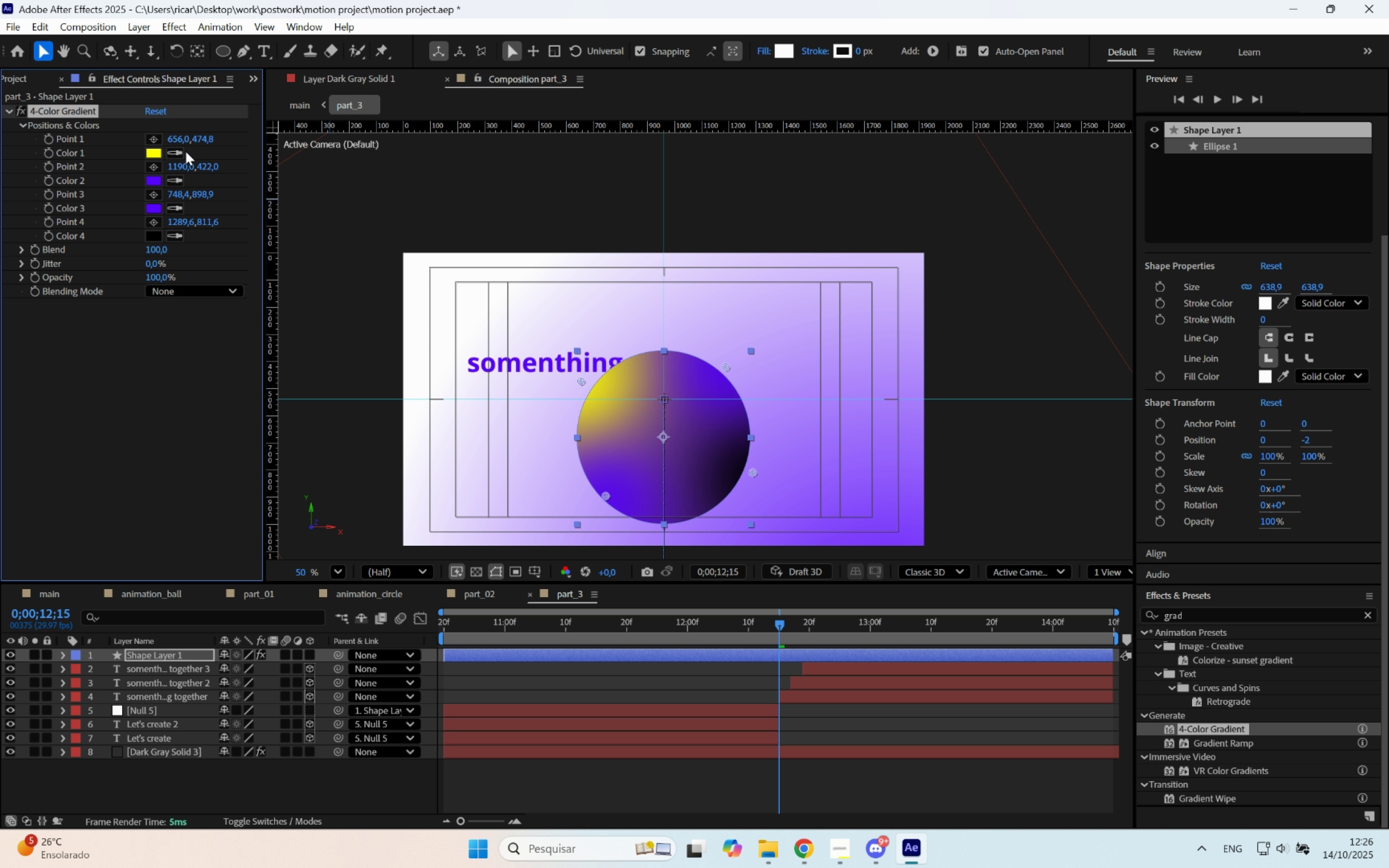 
left_click([175, 150])
 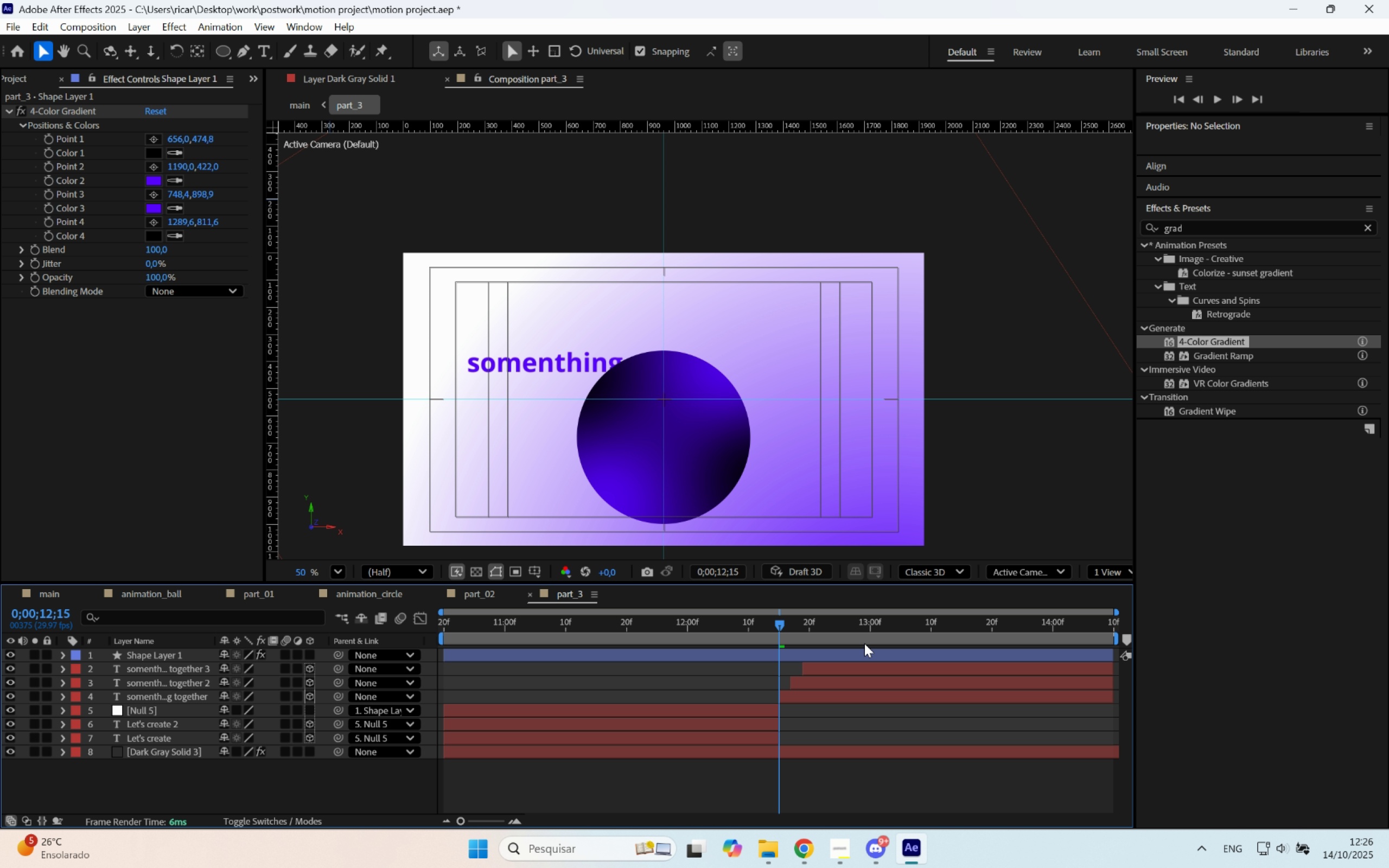 
left_click_drag(start_coordinate=[749, 620], to_coordinate=[699, 630])
 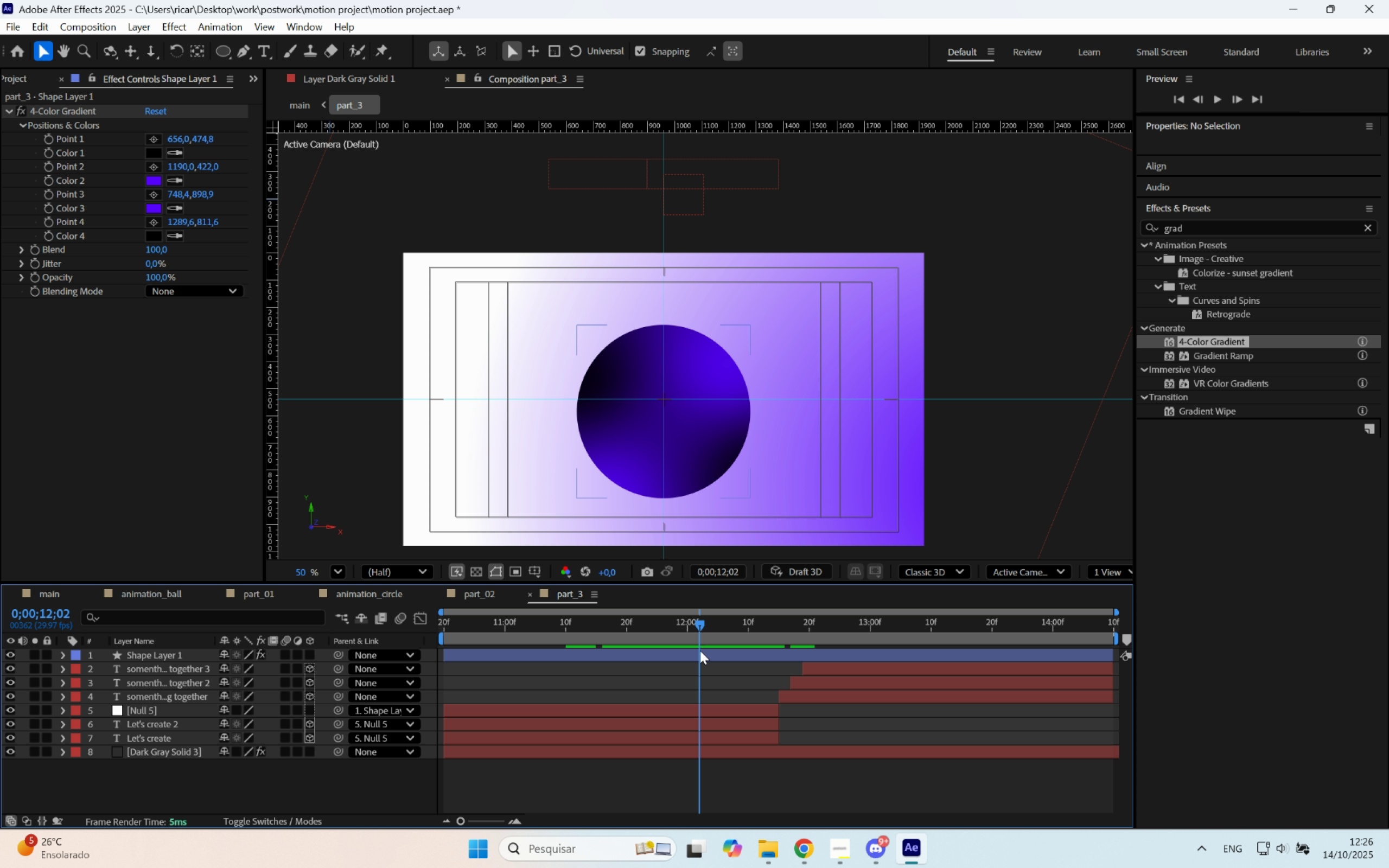 
left_click([700, 650])
 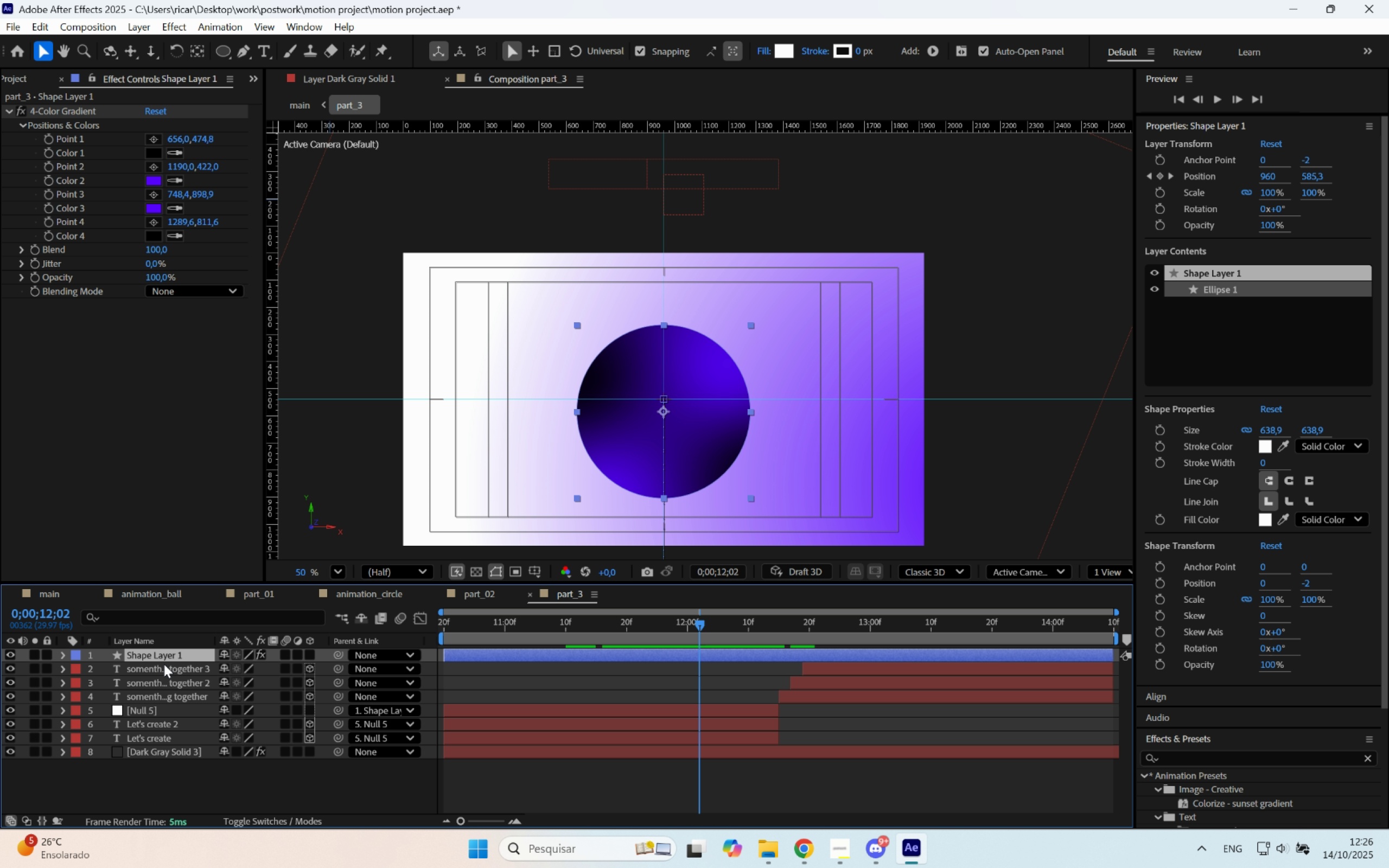 
key(R)
 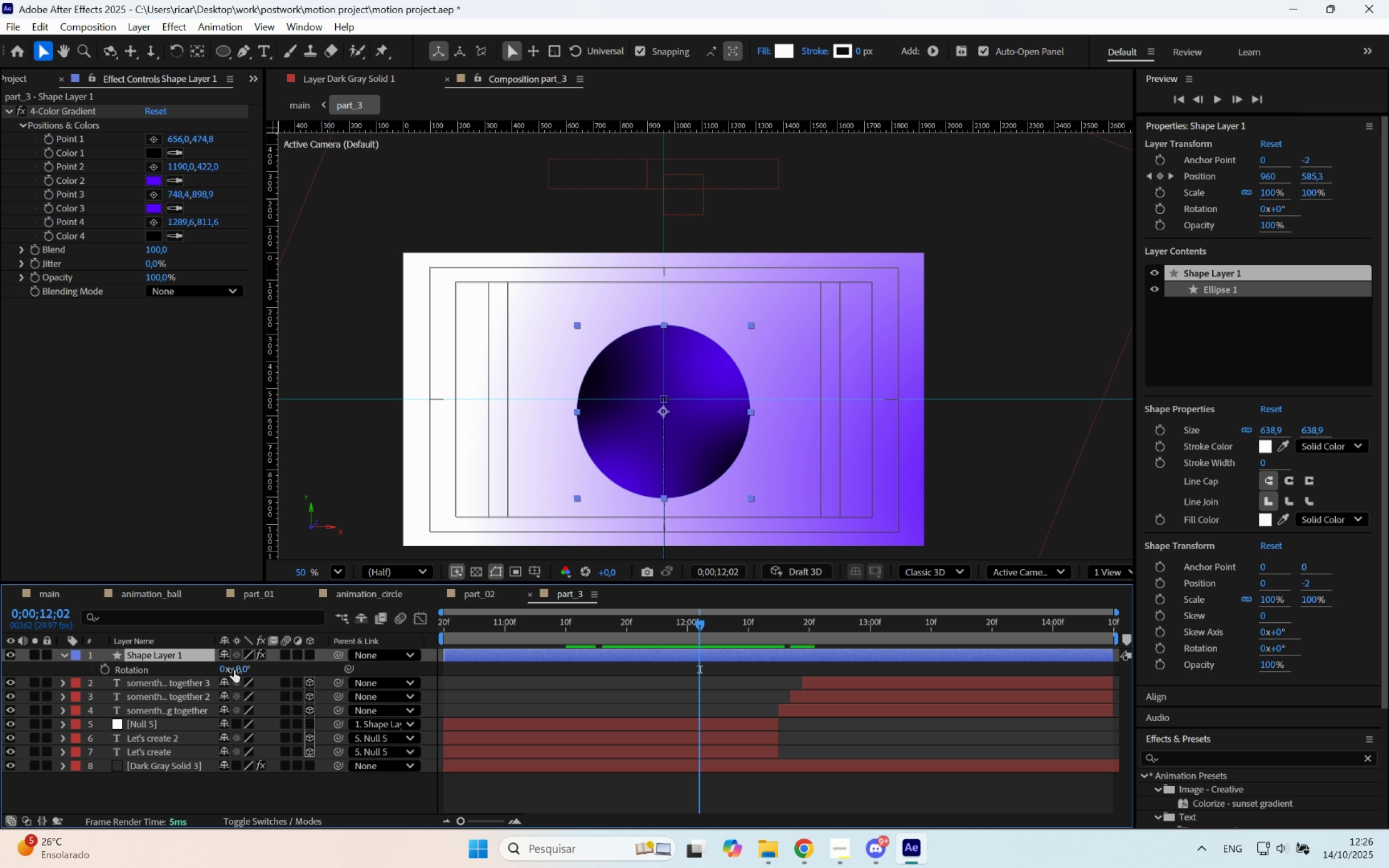 
left_click_drag(start_coordinate=[247, 668], to_coordinate=[333, 670])
 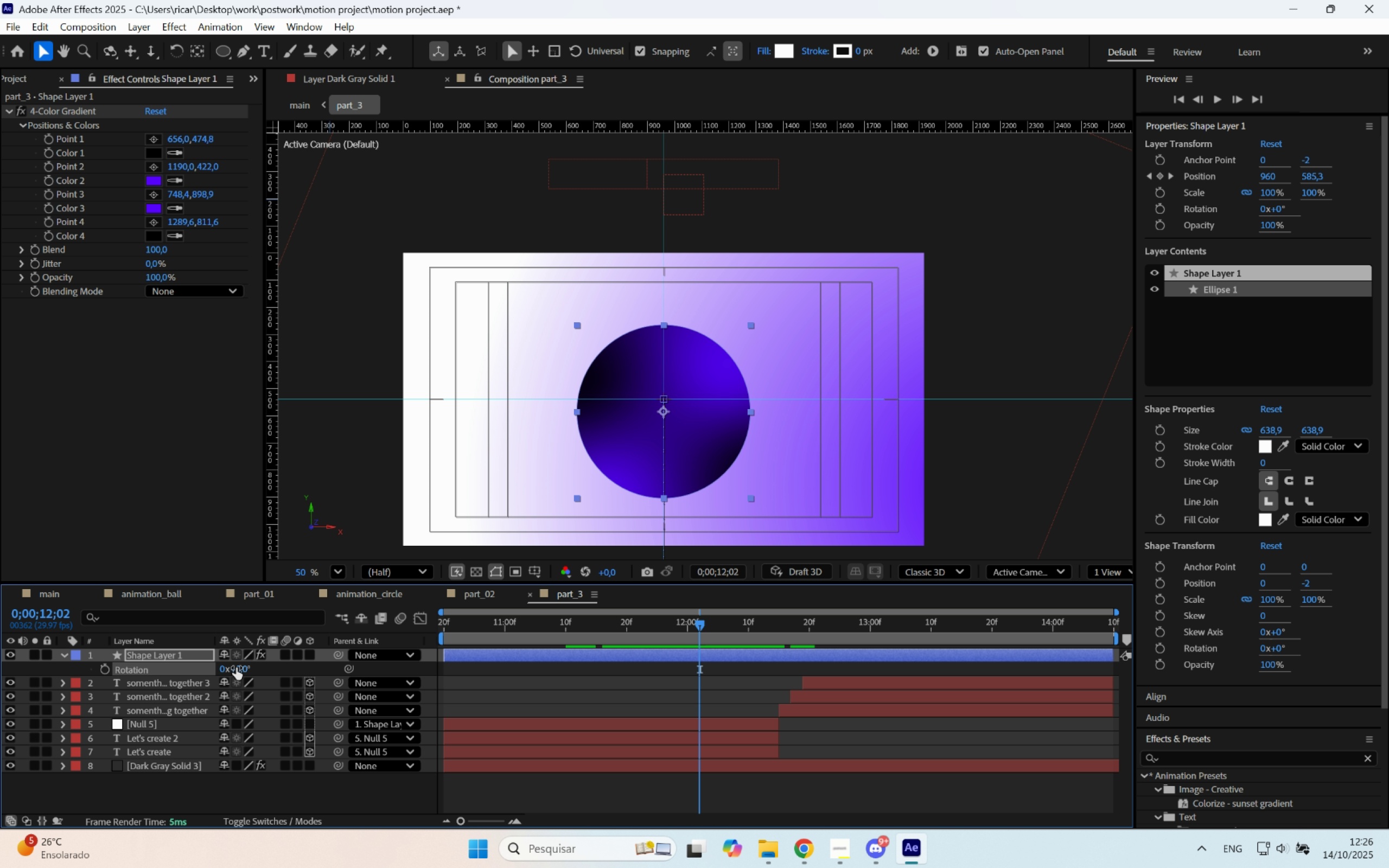 
left_click_drag(start_coordinate=[240, 669], to_coordinate=[388, 671])
 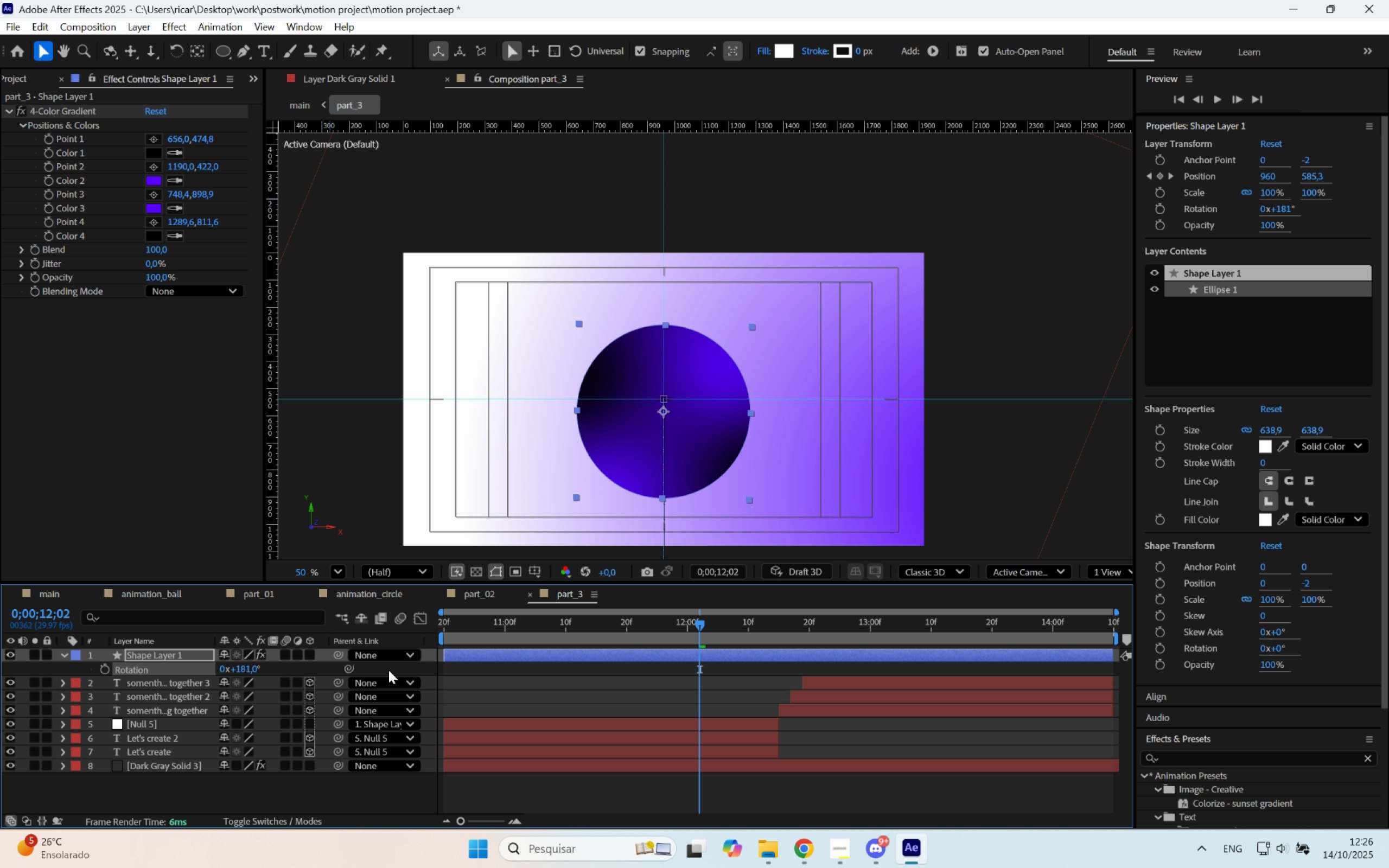 
key(Control+ControlLeft)
 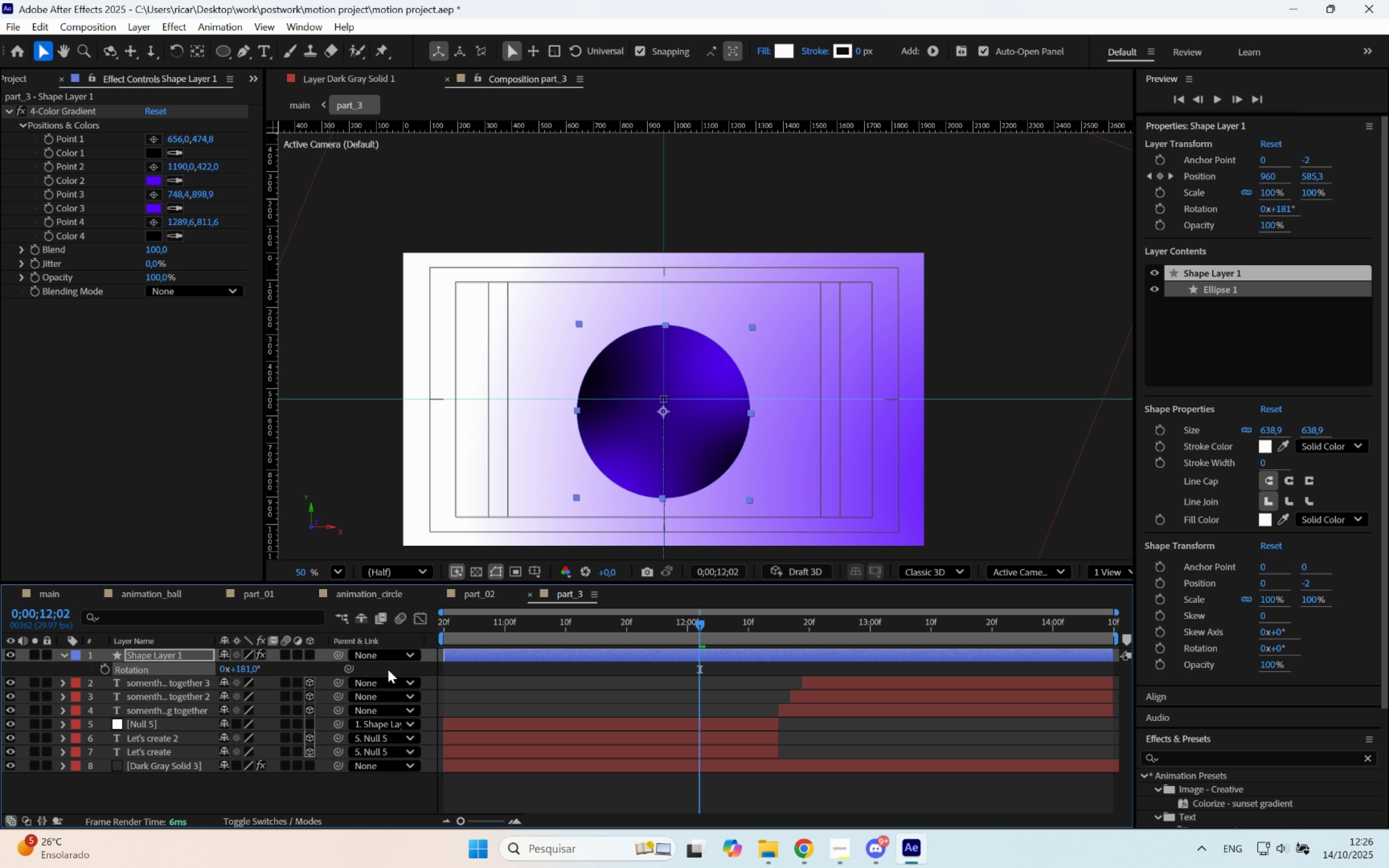 
key(Control+Z)
 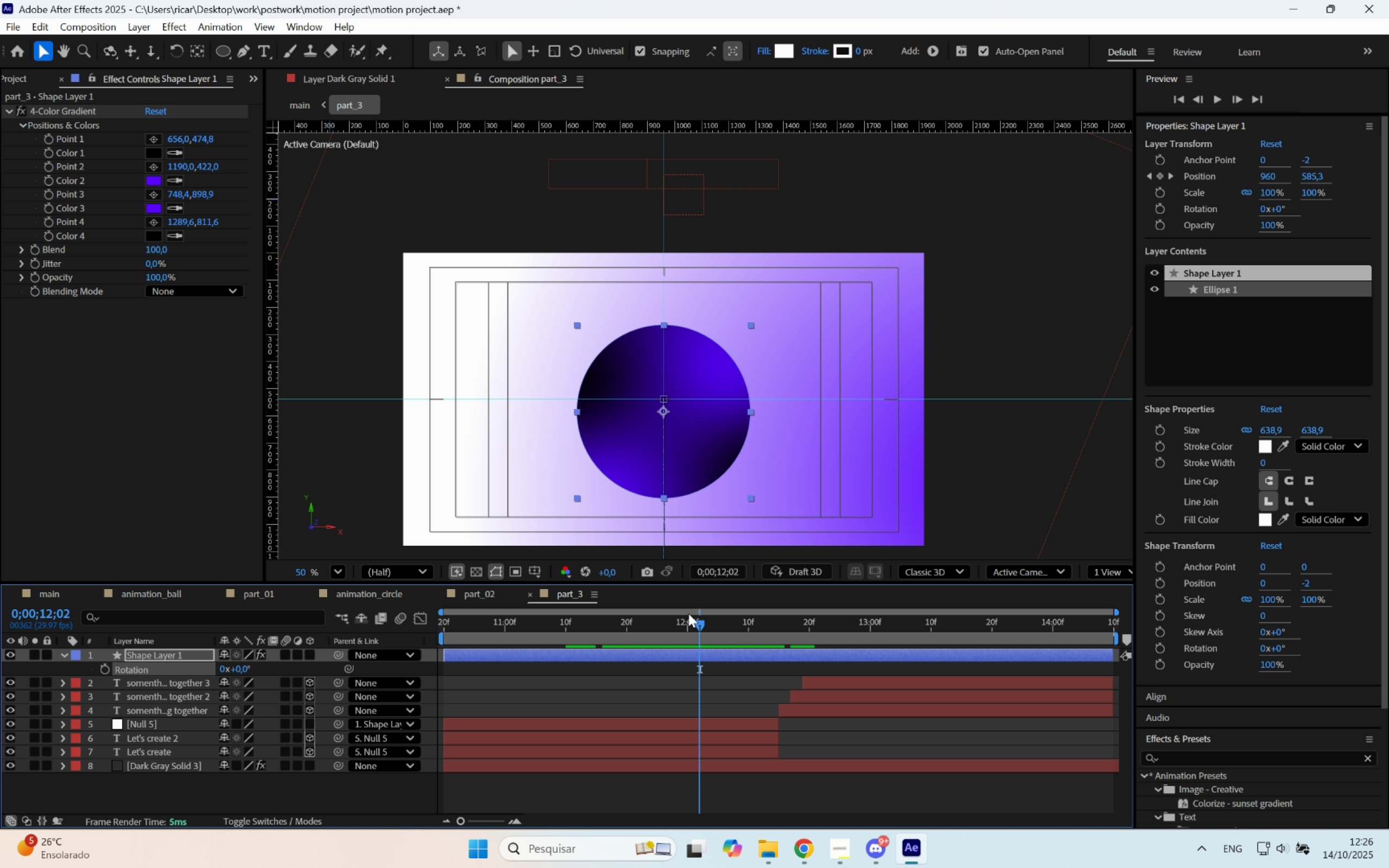 
left_click_drag(start_coordinate=[704, 627], to_coordinate=[756, 675])
 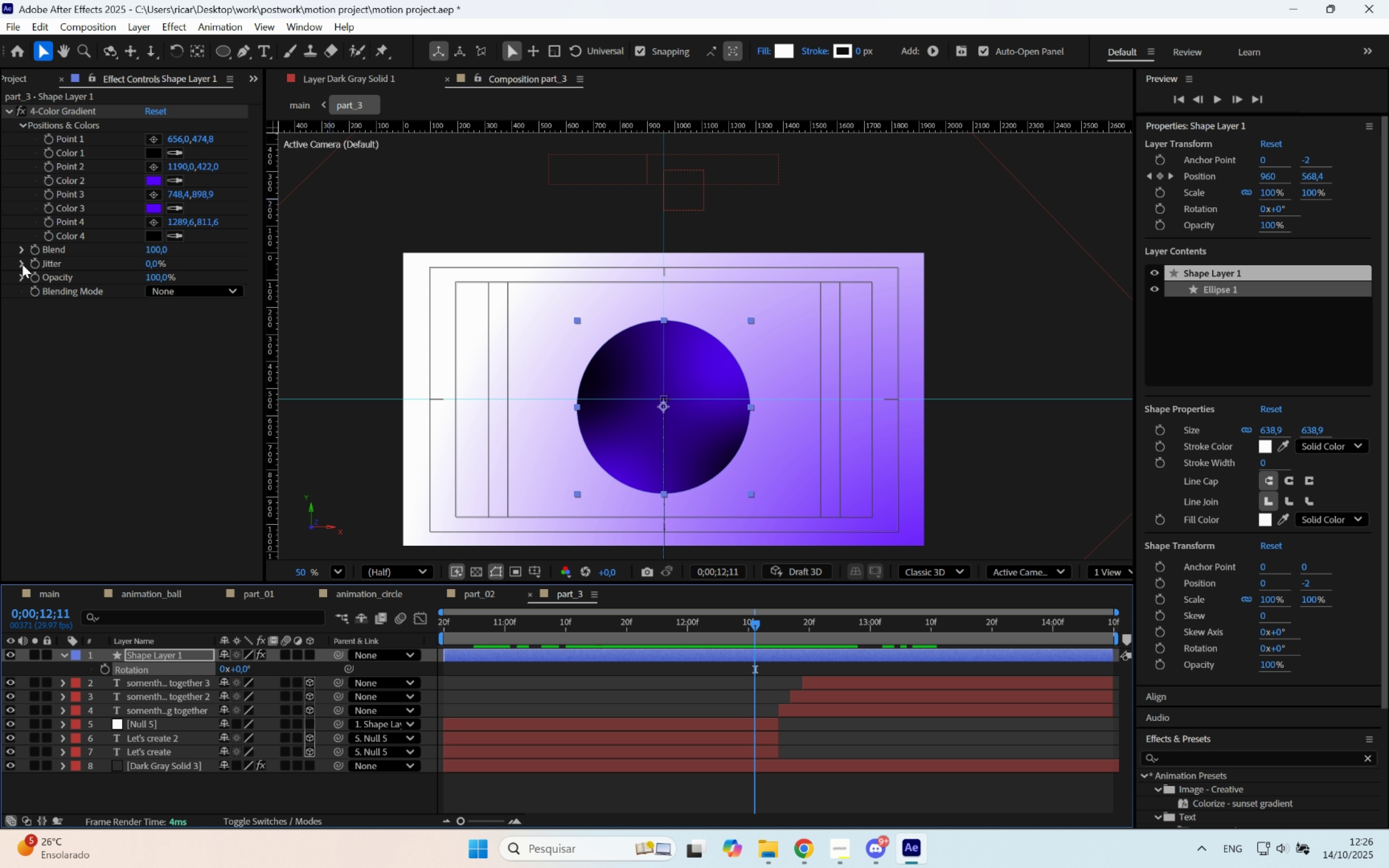 
left_click_drag(start_coordinate=[155, 264], to_coordinate=[276, 293])
 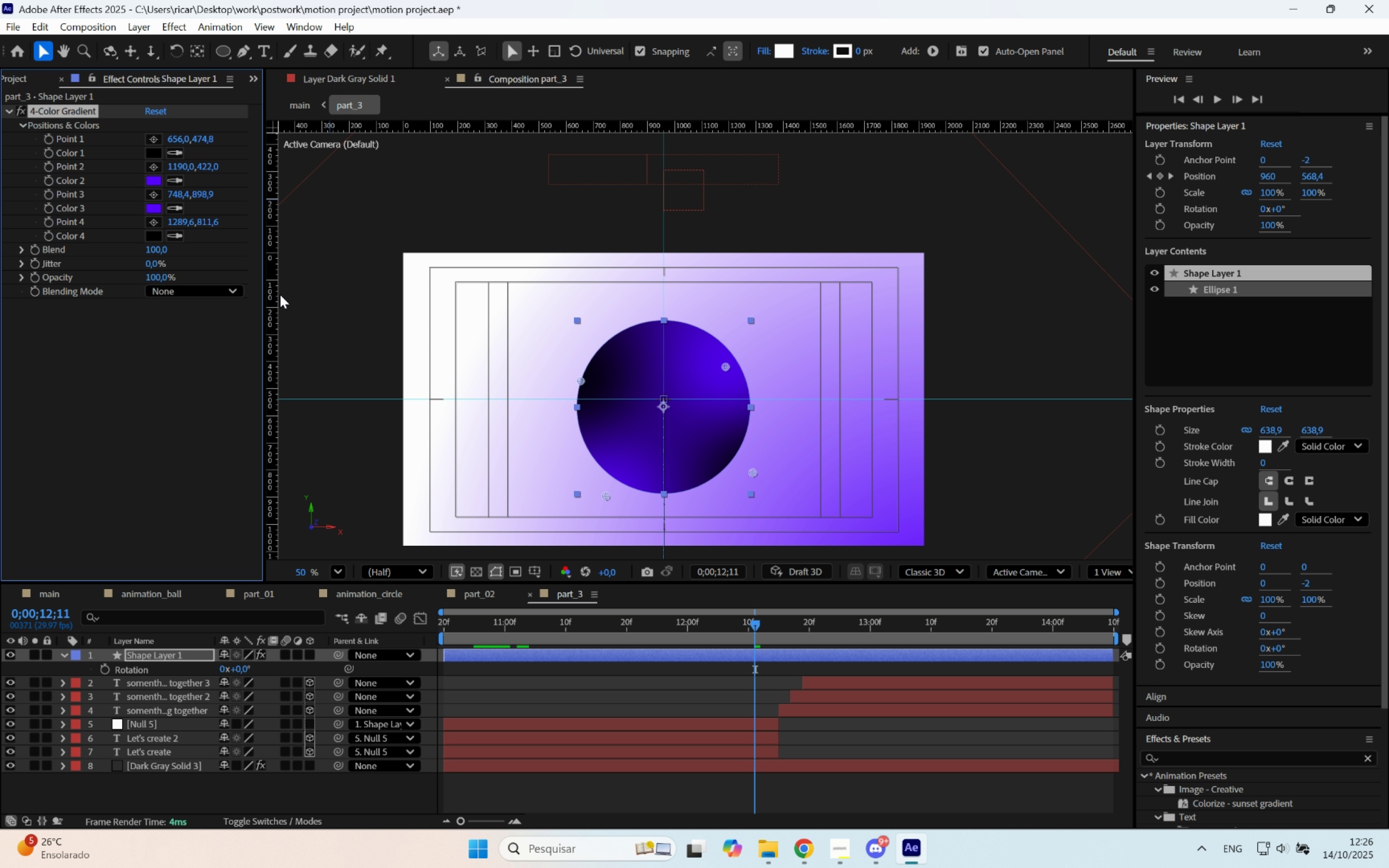 
key(Control+ControlLeft)
 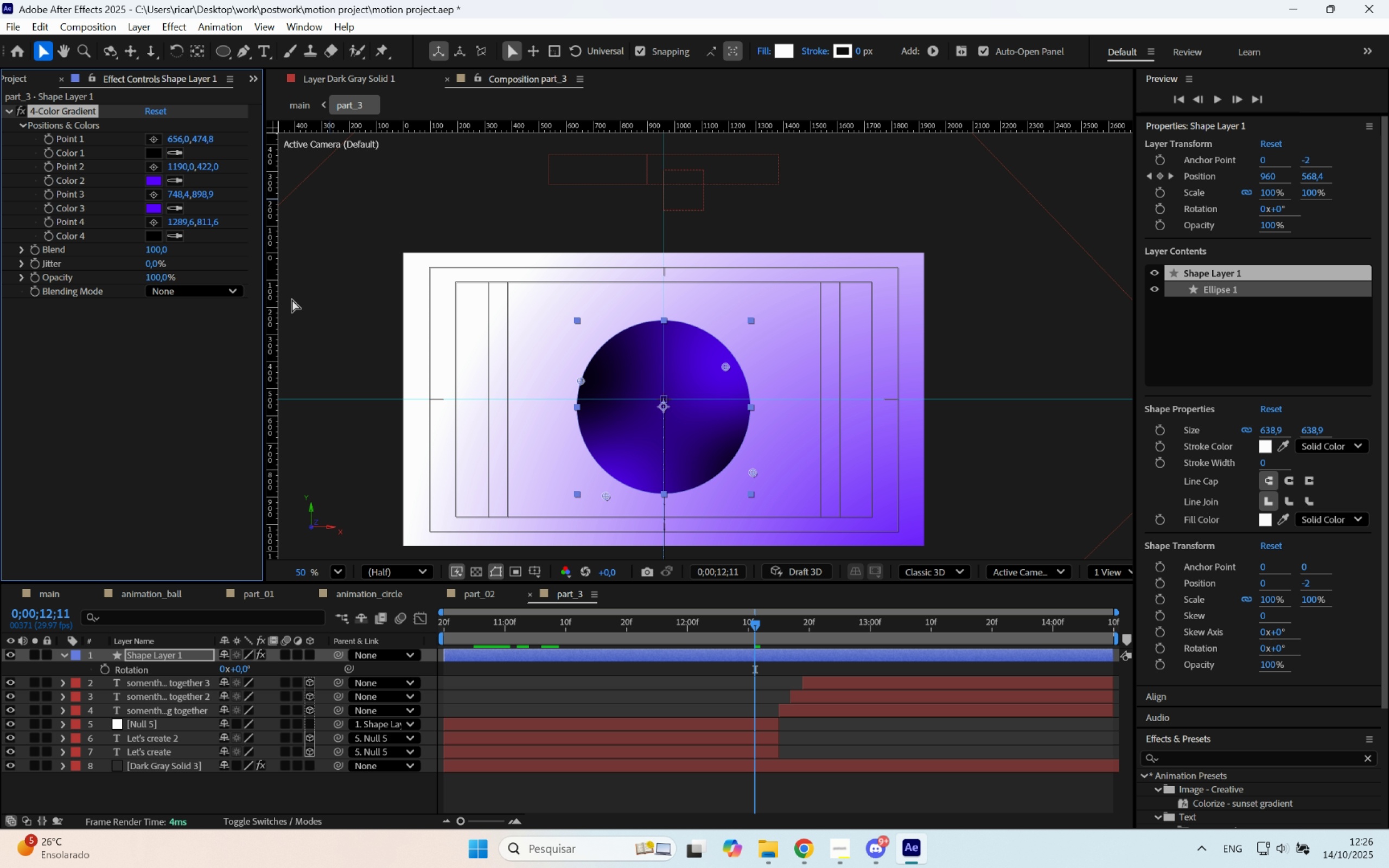 
key(Control+Z)
 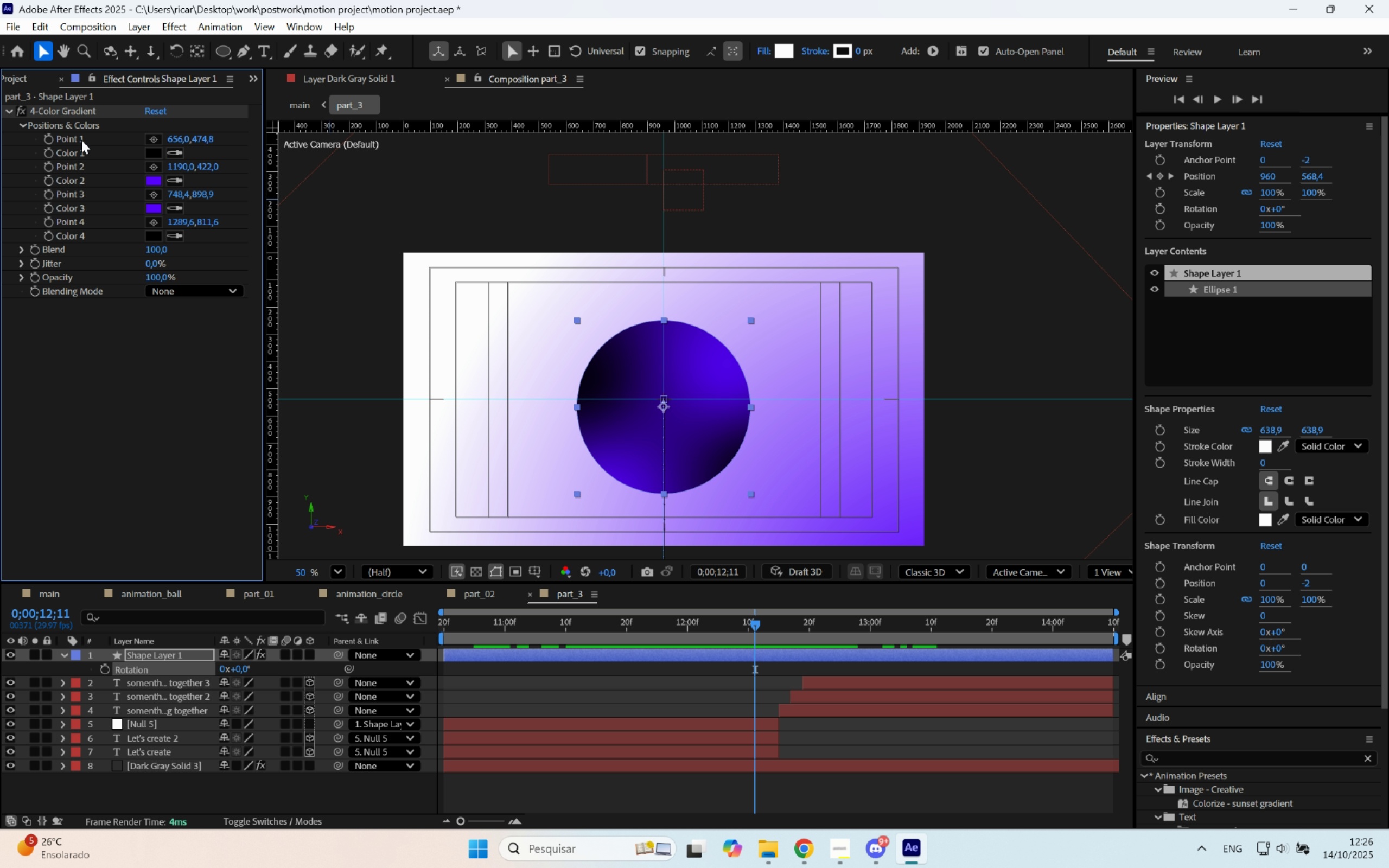 
double_click([46, 138])
 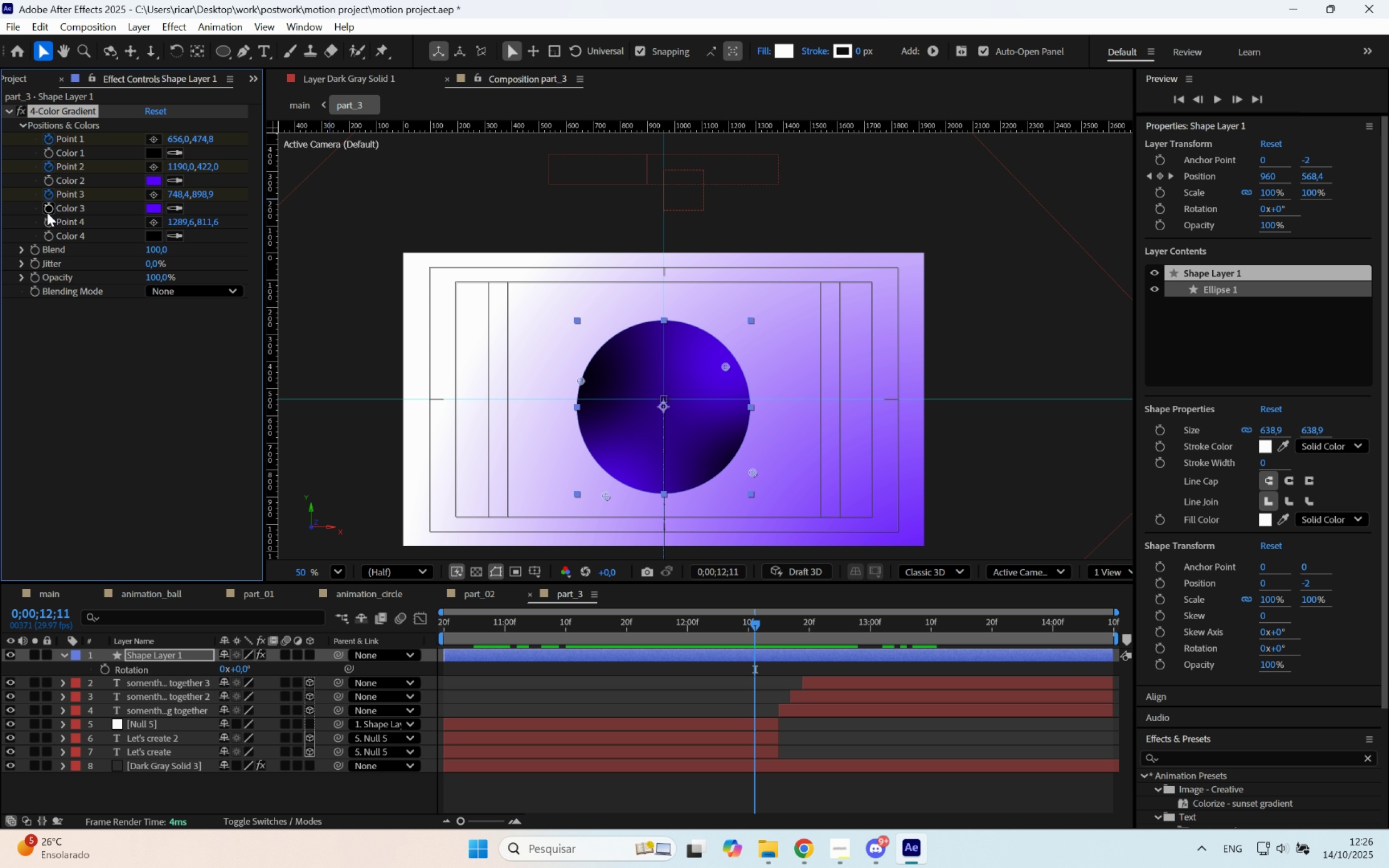 
left_click([46, 224])
 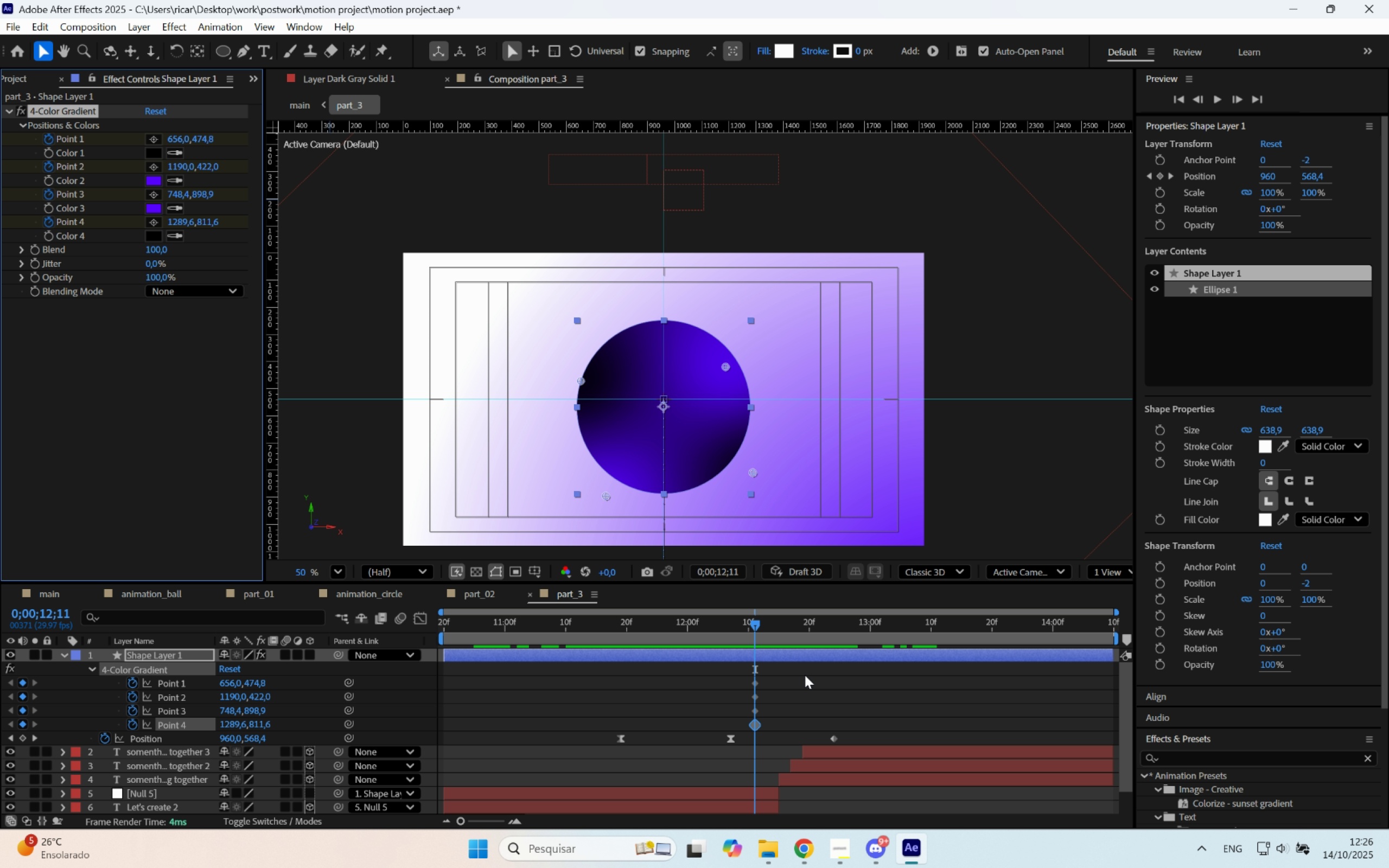 
key(U)
 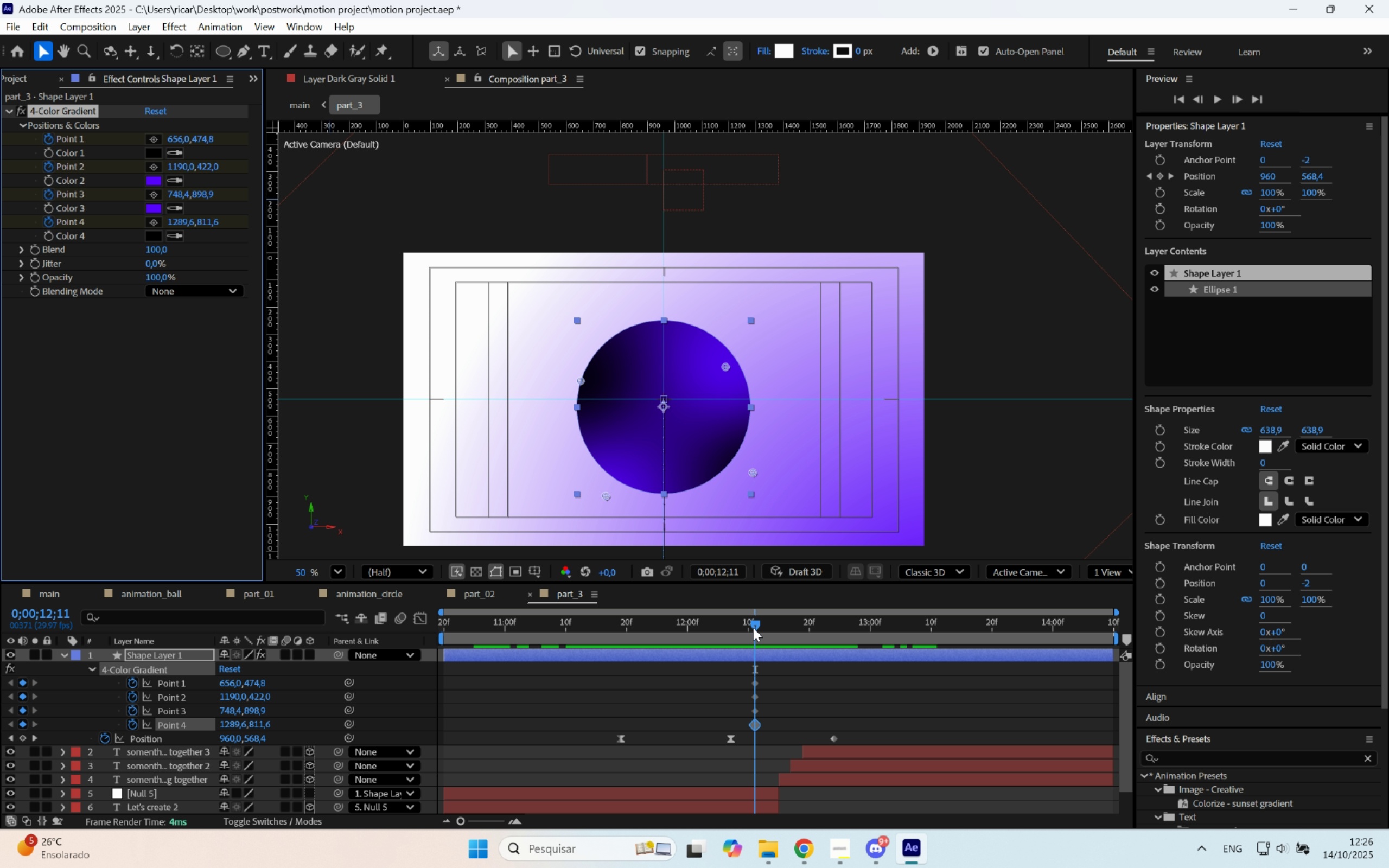 
left_click_drag(start_coordinate=[755, 618], to_coordinate=[617, 649])
 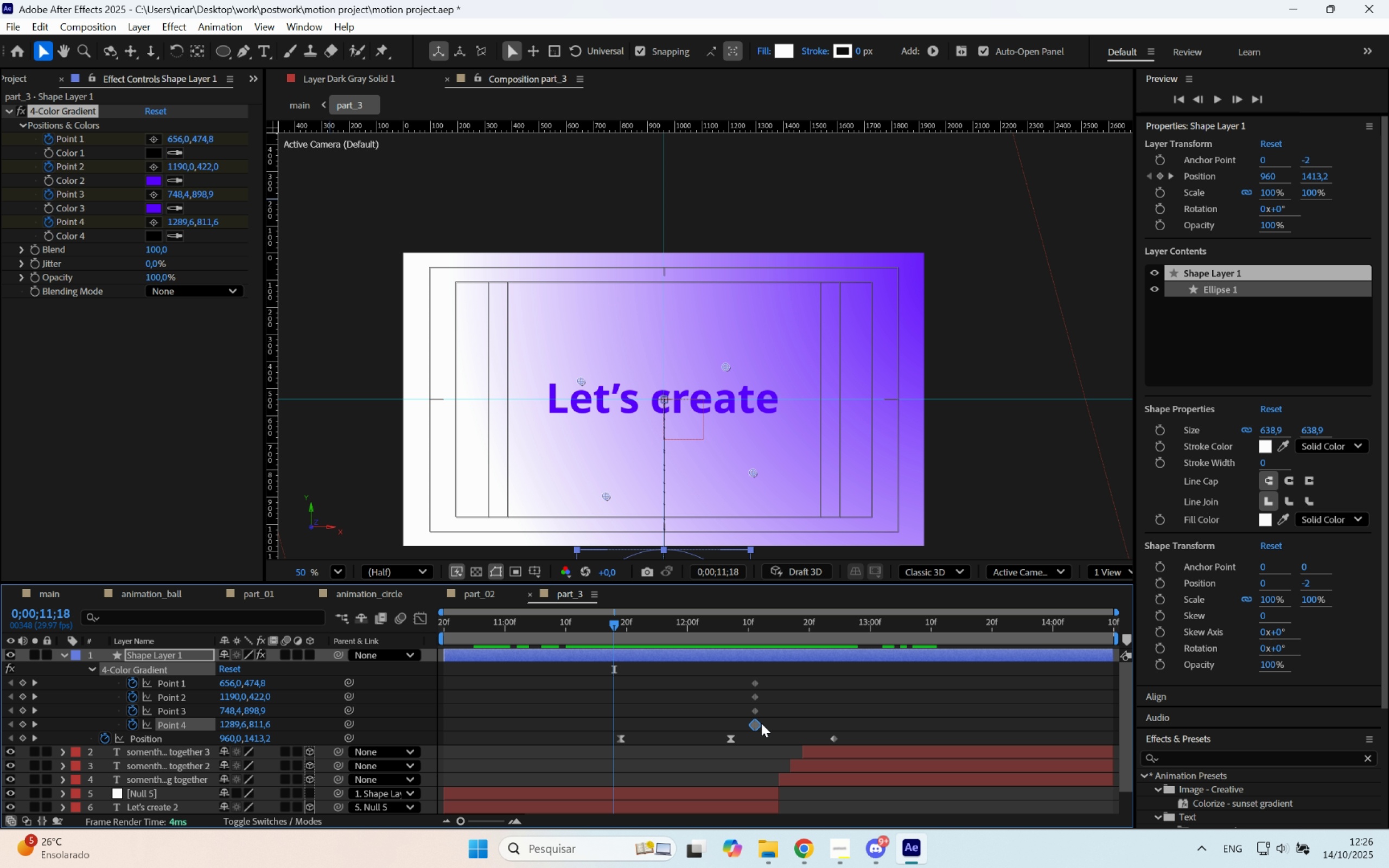 
left_click_drag(start_coordinate=[762, 723], to_coordinate=[746, 675])
 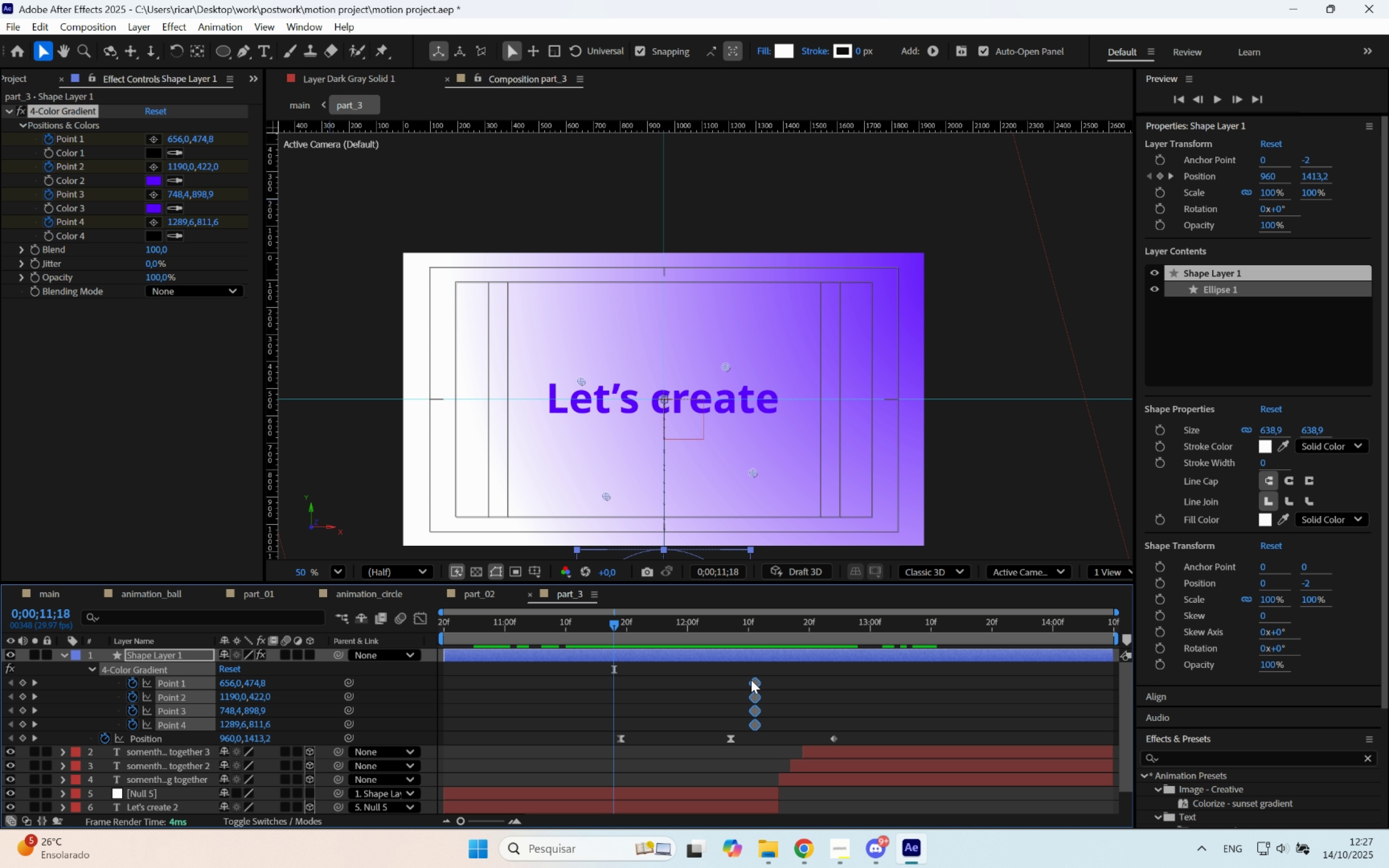 
left_click_drag(start_coordinate=[753, 679], to_coordinate=[619, 694])
 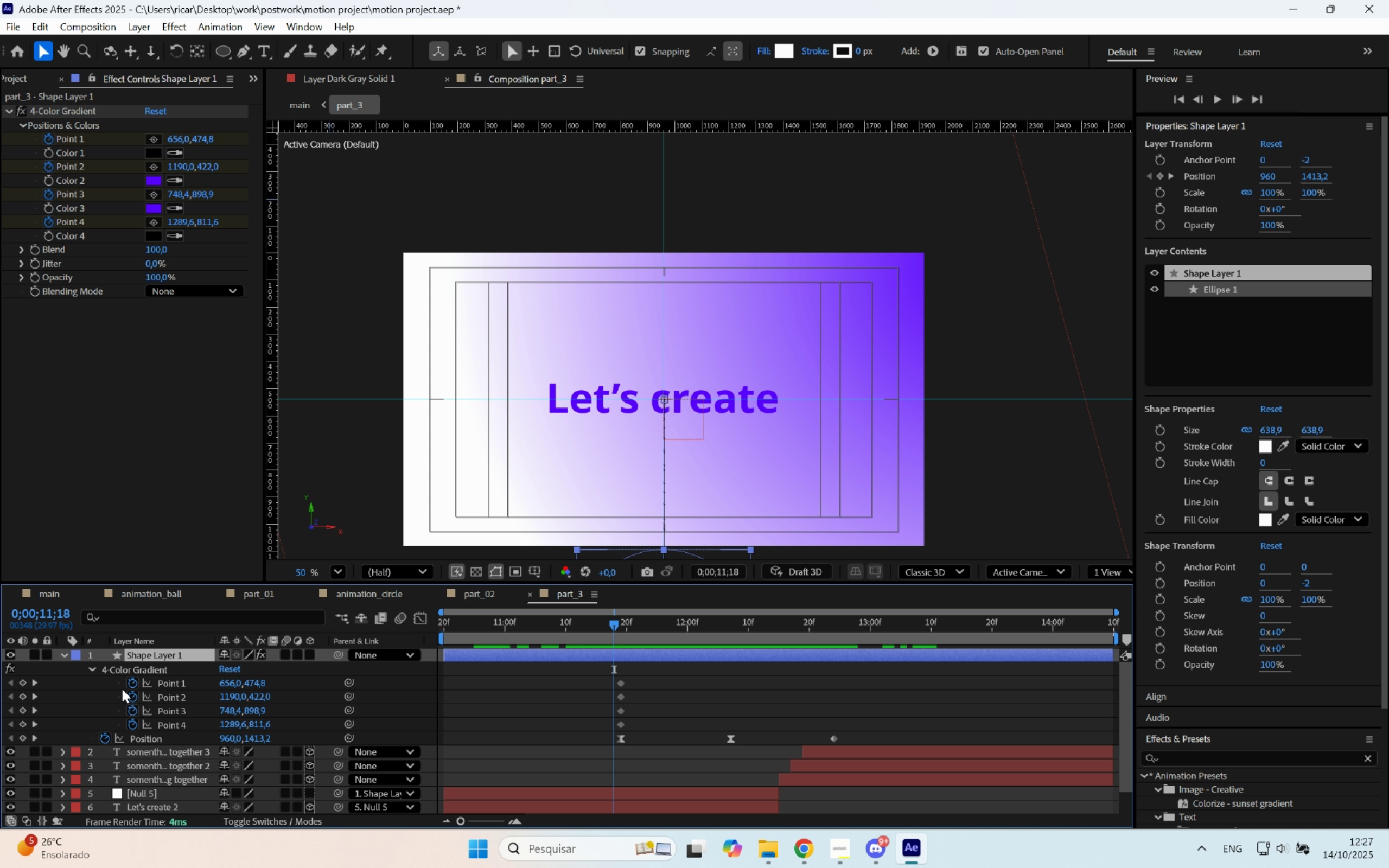 
left_click([144, 672])
 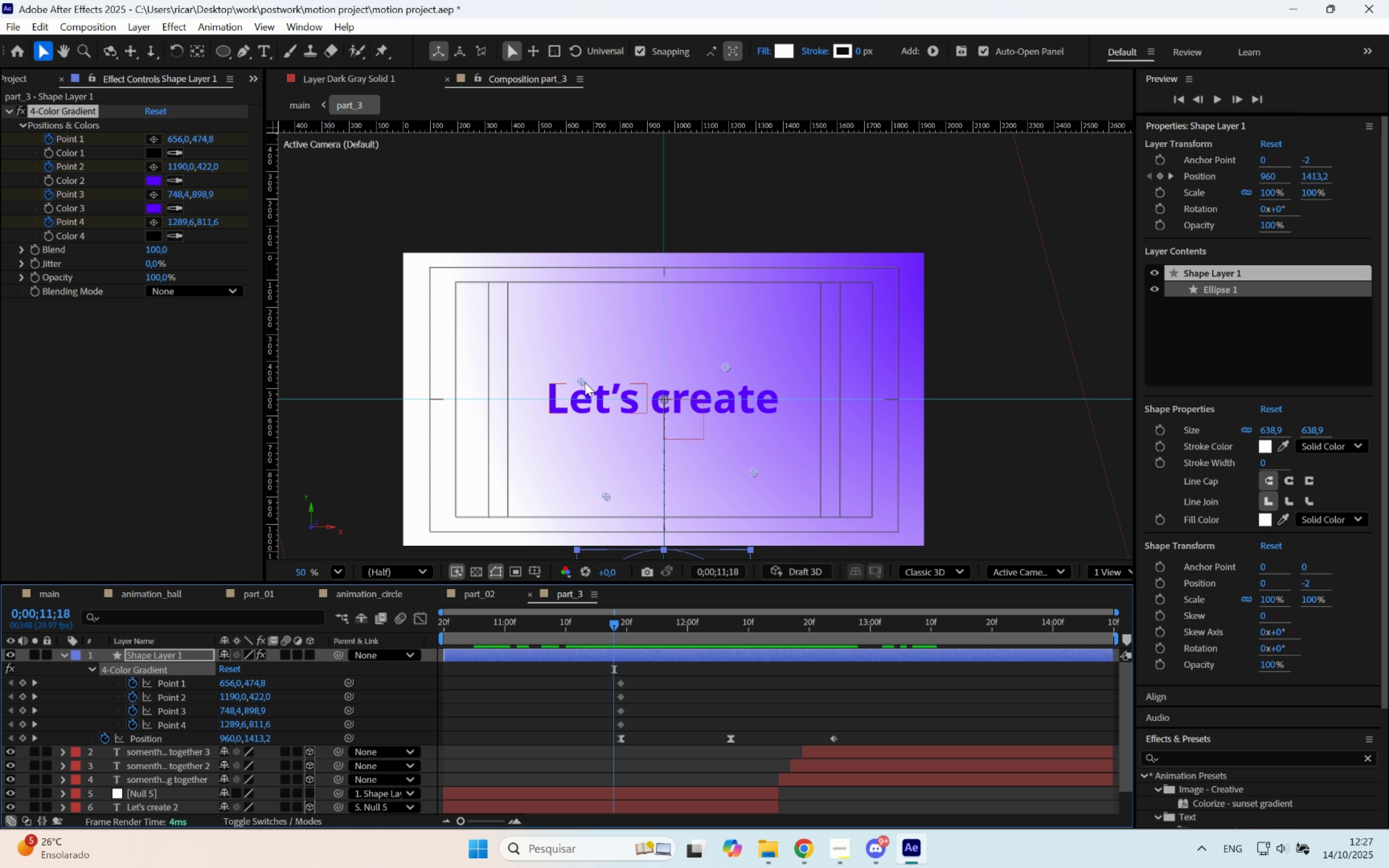 
left_click_drag(start_coordinate=[582, 381], to_coordinate=[731, 354])
 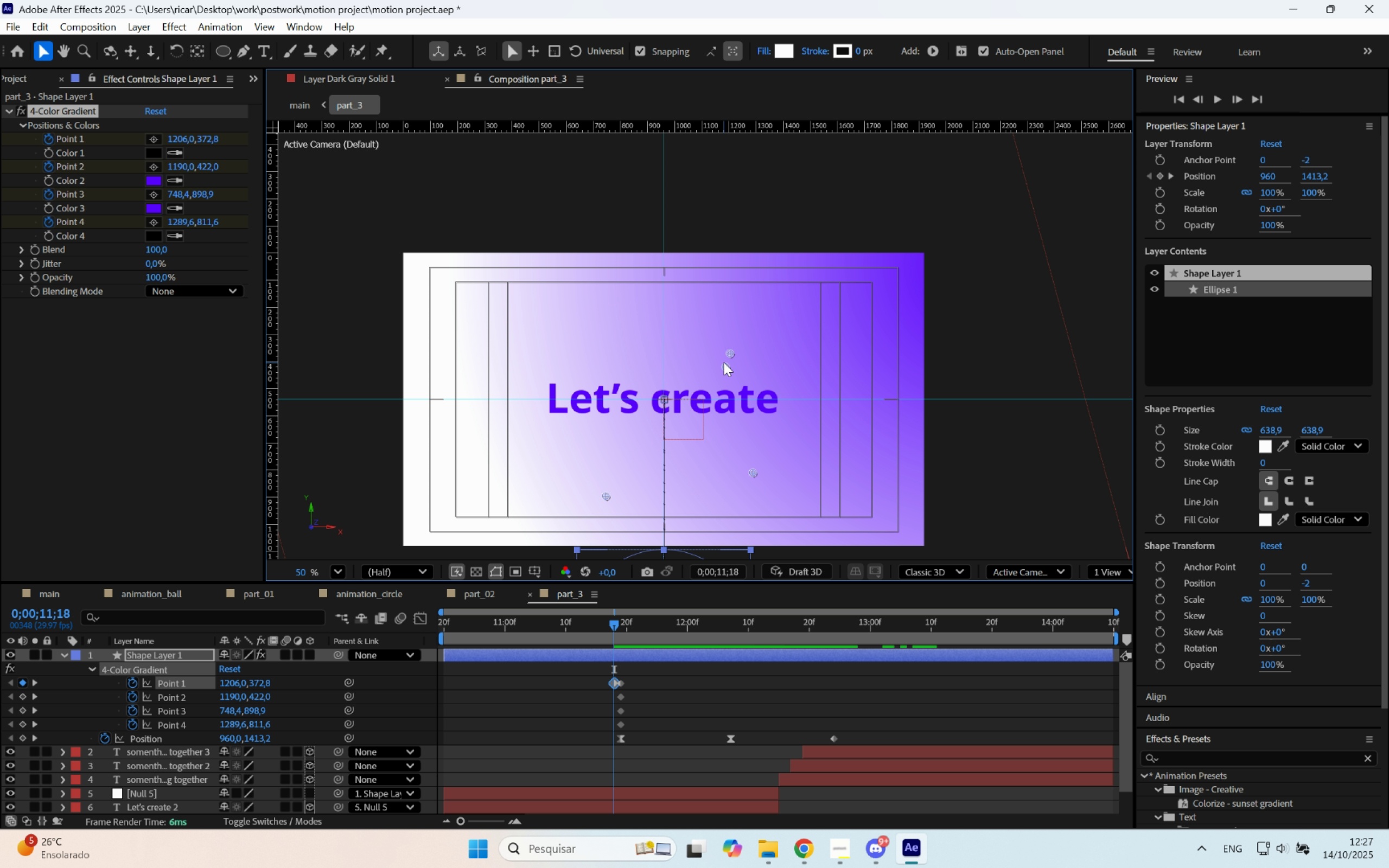 
left_click_drag(start_coordinate=[726, 368], to_coordinate=[749, 454])
 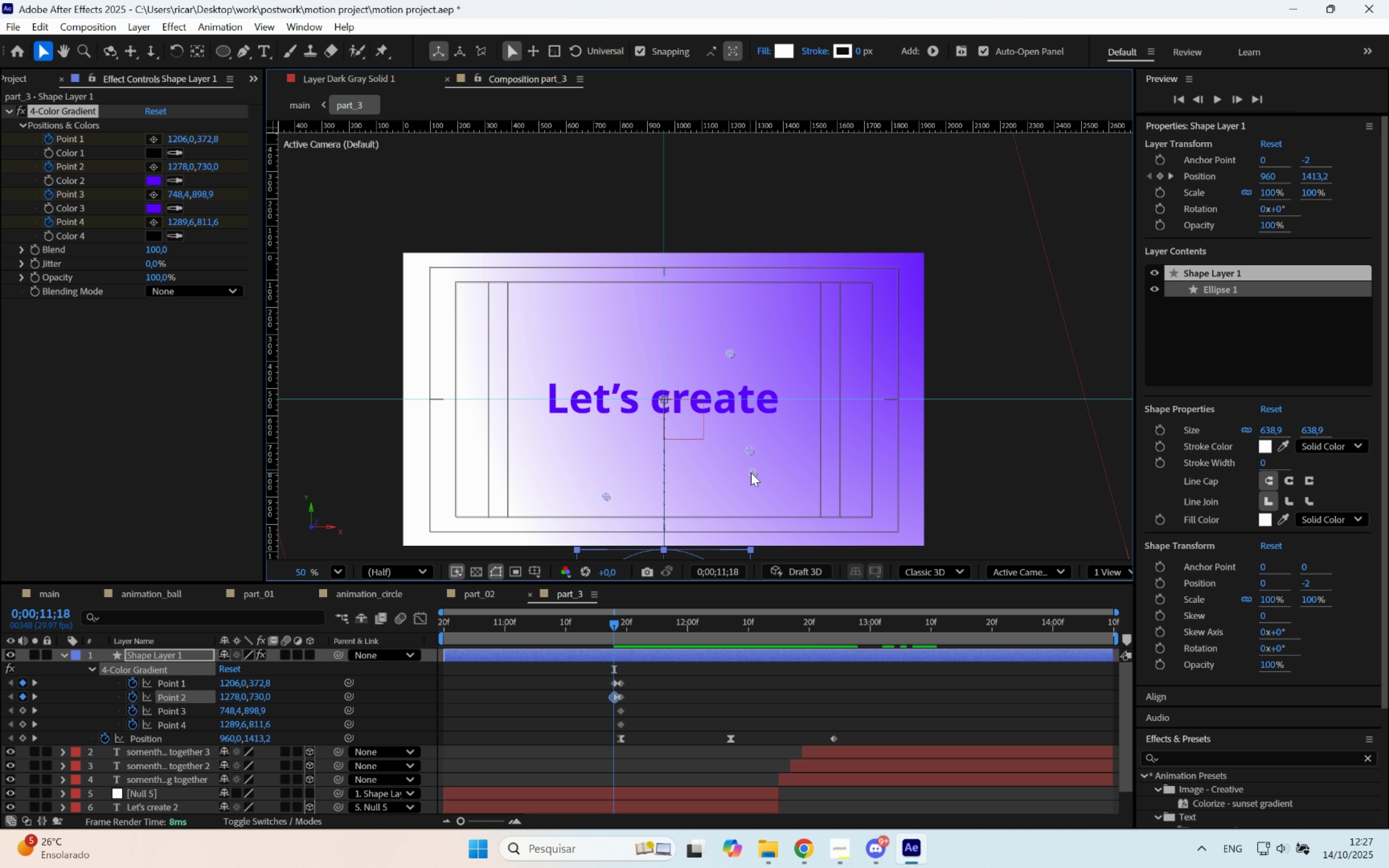 
left_click_drag(start_coordinate=[752, 472], to_coordinate=[609, 488])
 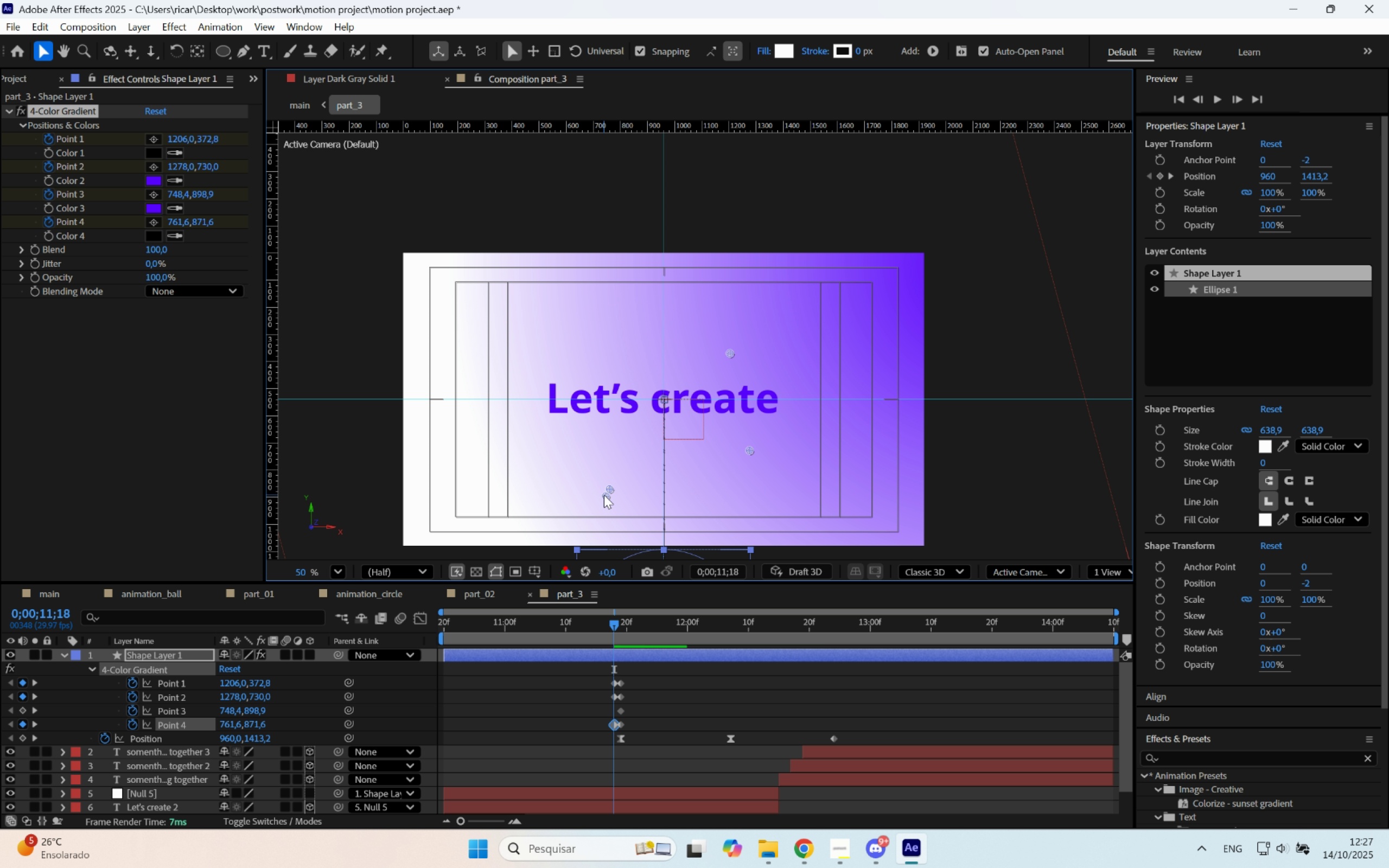 
left_click_drag(start_coordinate=[604, 495], to_coordinate=[590, 350])
 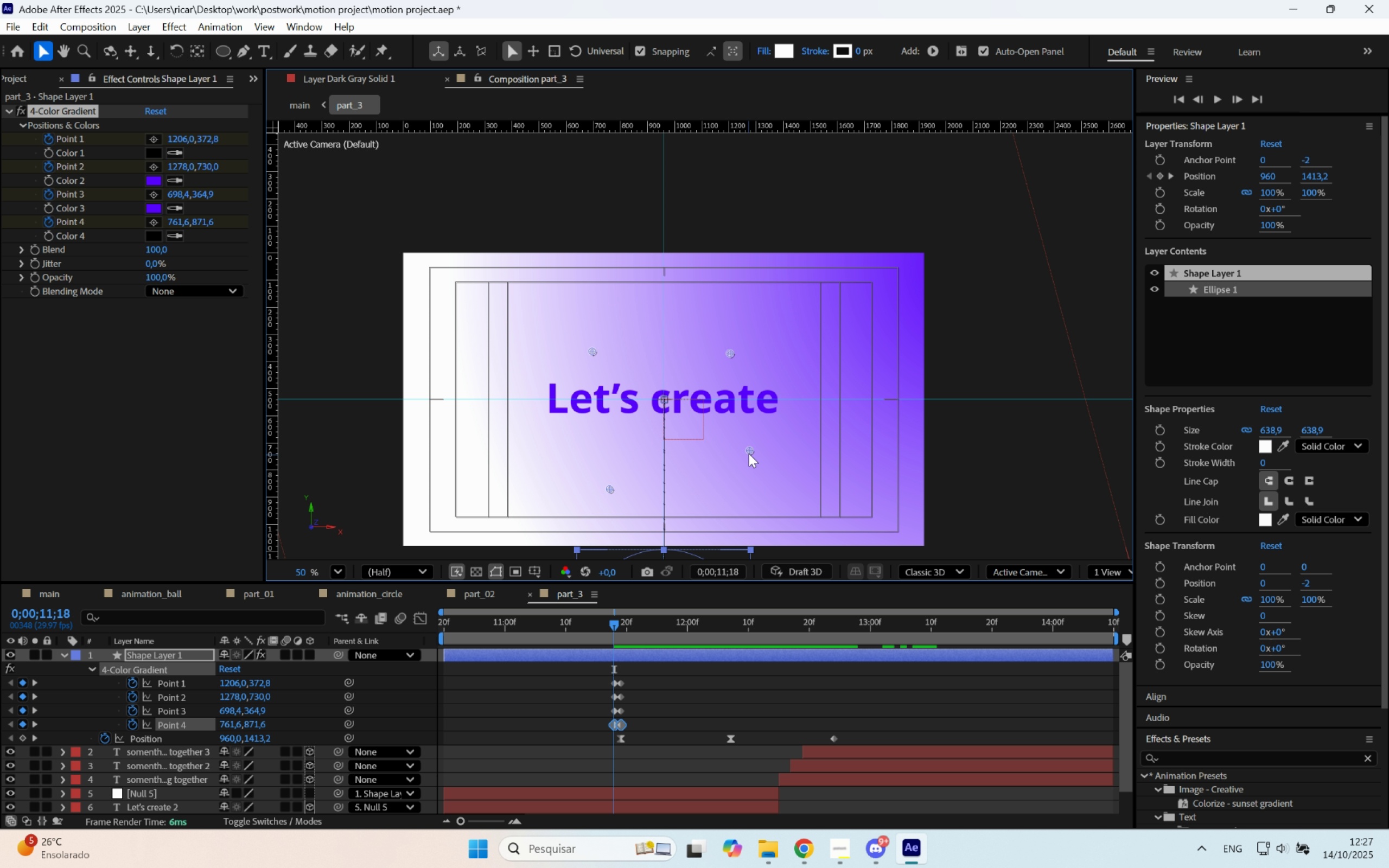 
left_click_drag(start_coordinate=[749, 449], to_coordinate=[740, 473])
 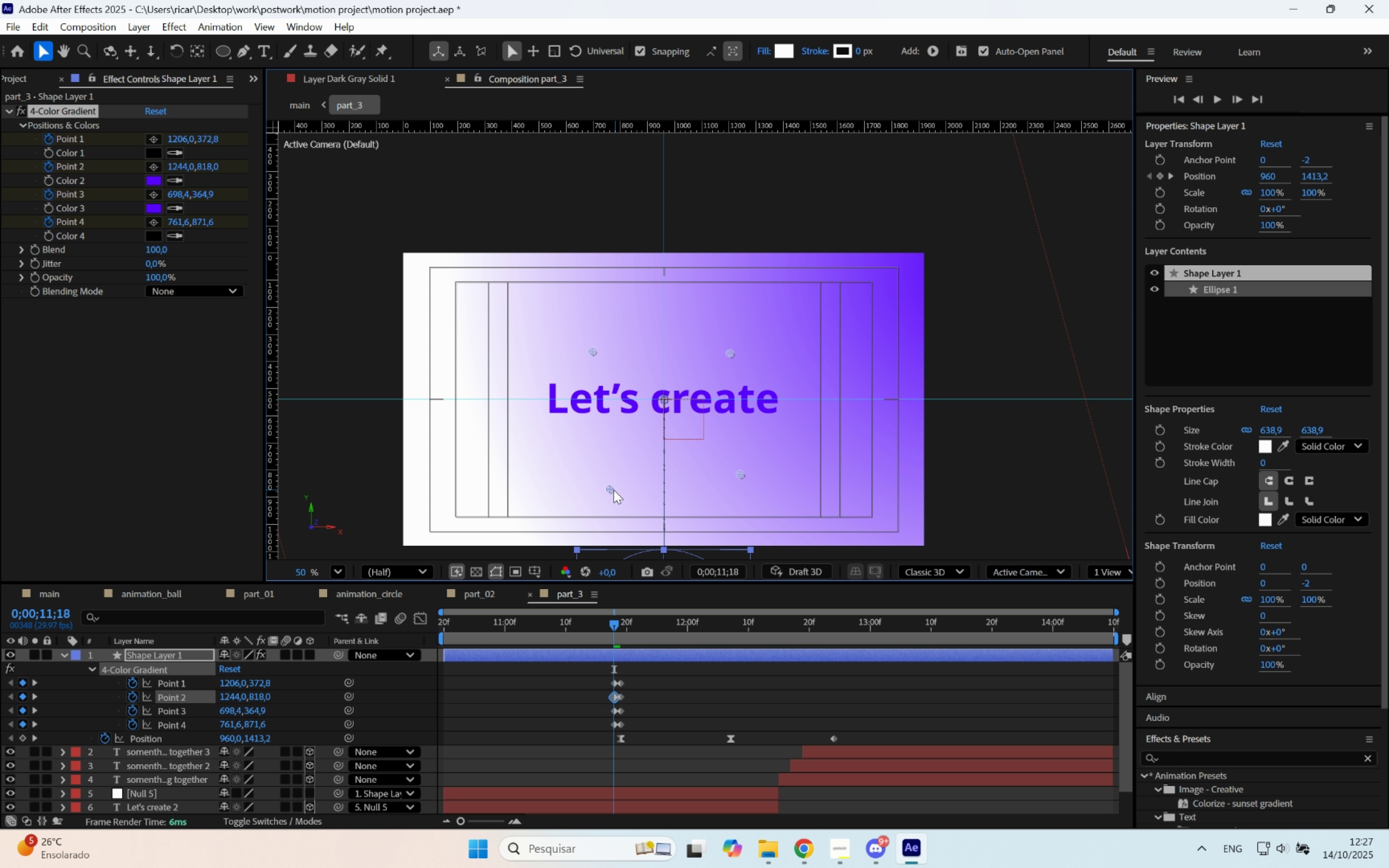 
left_click_drag(start_coordinate=[613, 489], to_coordinate=[601, 471])
 